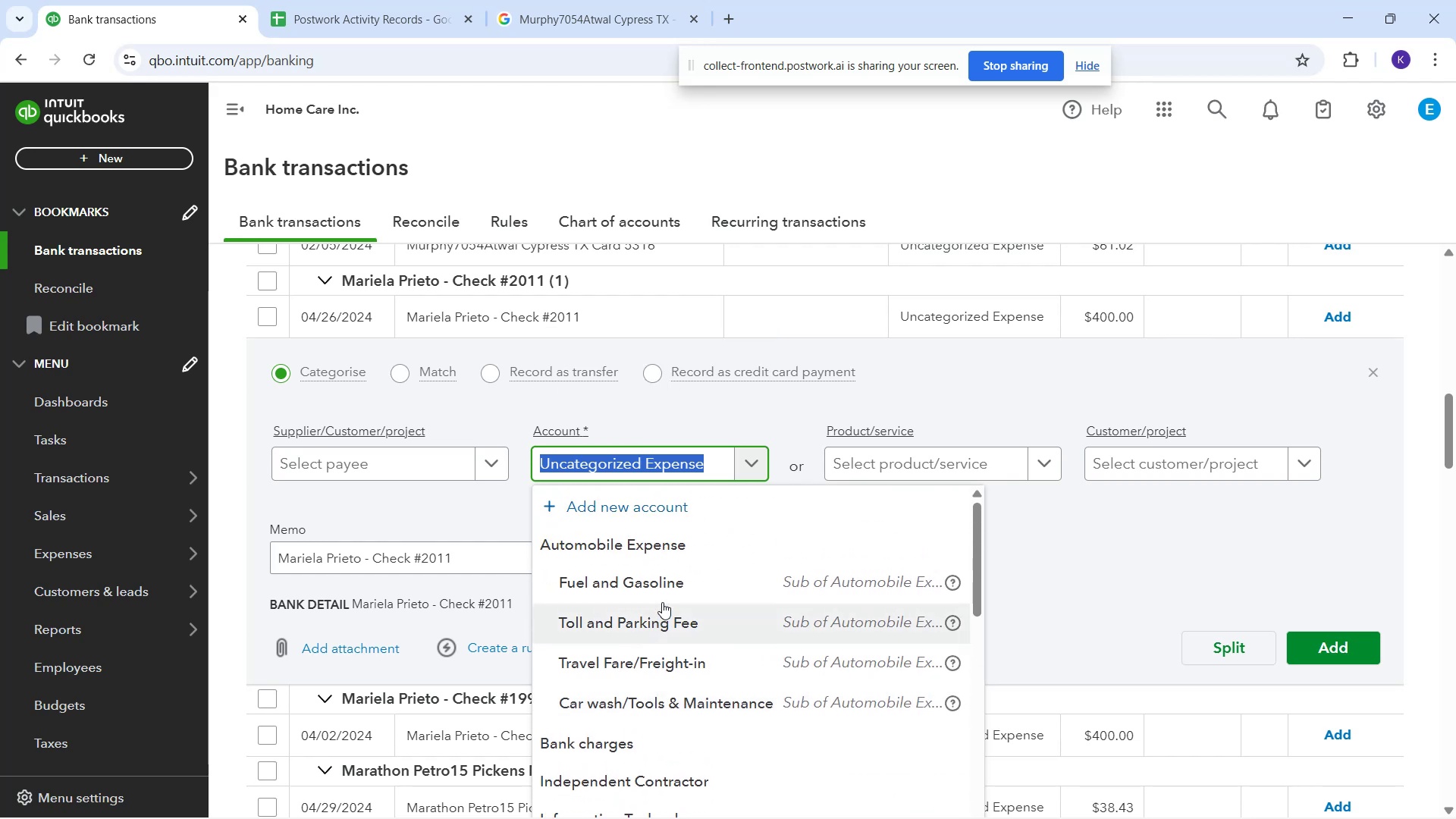 
scroll: coordinate [667, 609], scroll_direction: down, amount: 2.0
 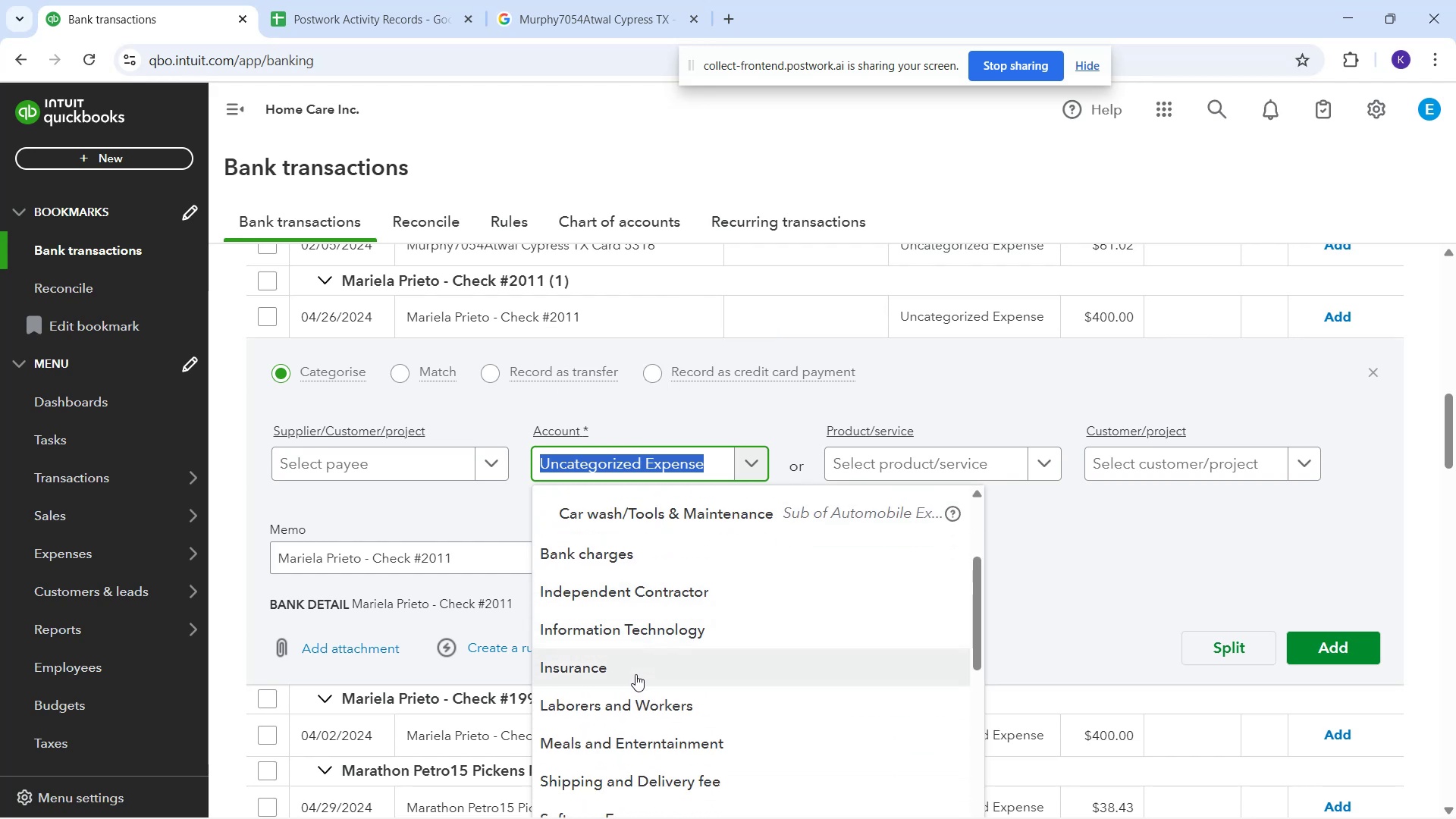 
left_click([636, 702])
 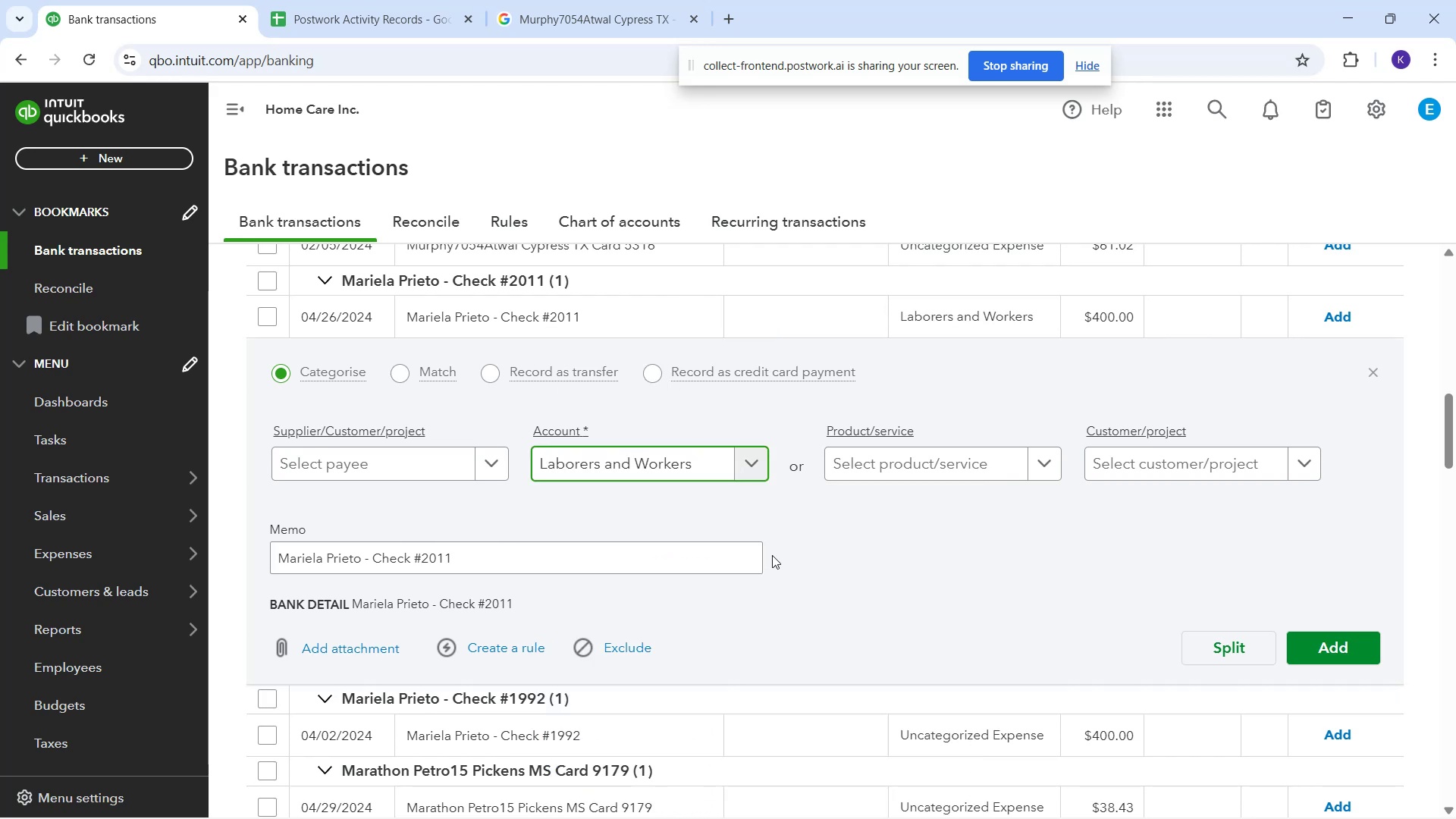 
scroll: coordinate [764, 557], scroll_direction: down, amount: 2.0
 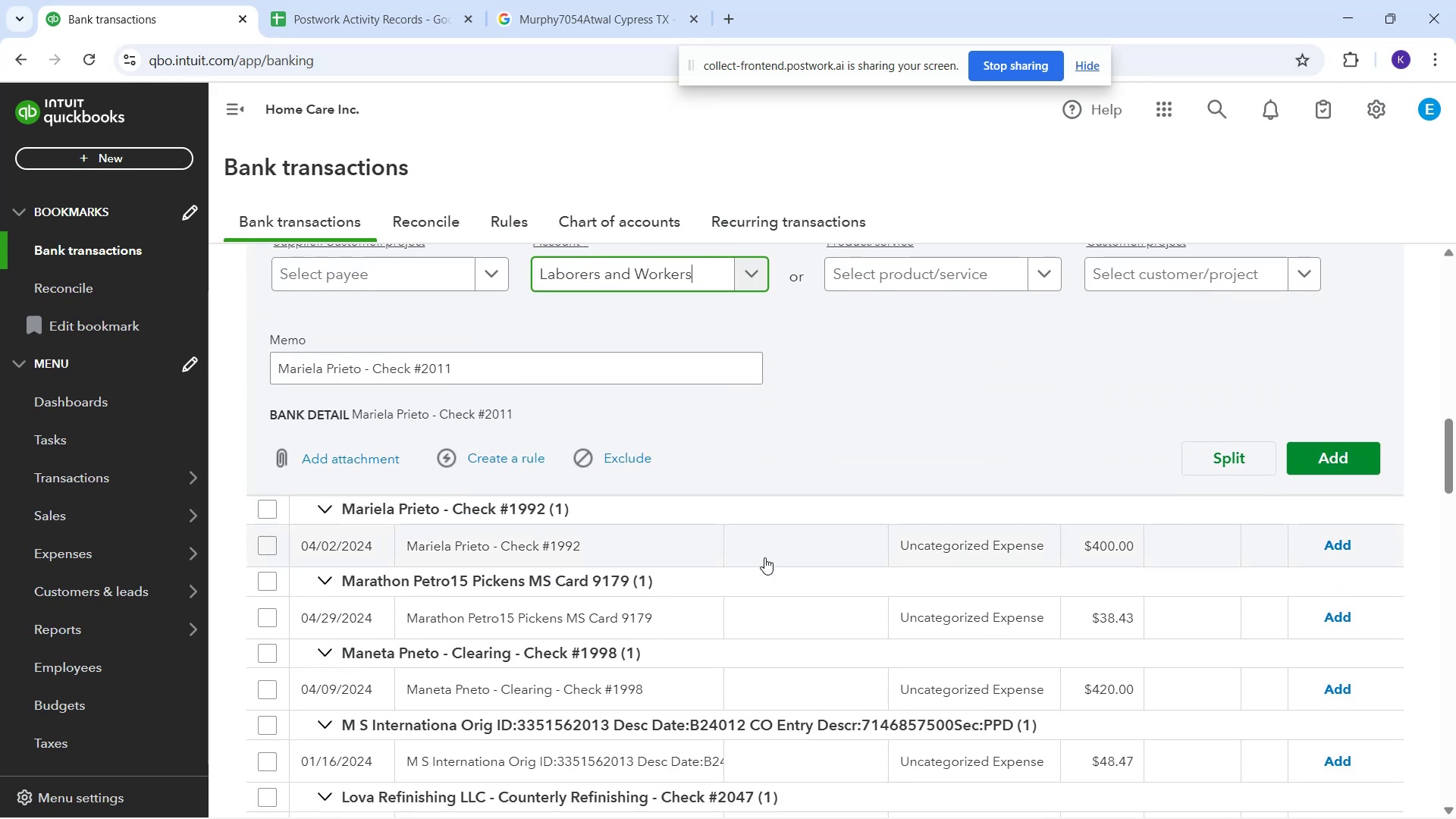 
scroll: coordinate [764, 557], scroll_direction: up, amount: 2.0
 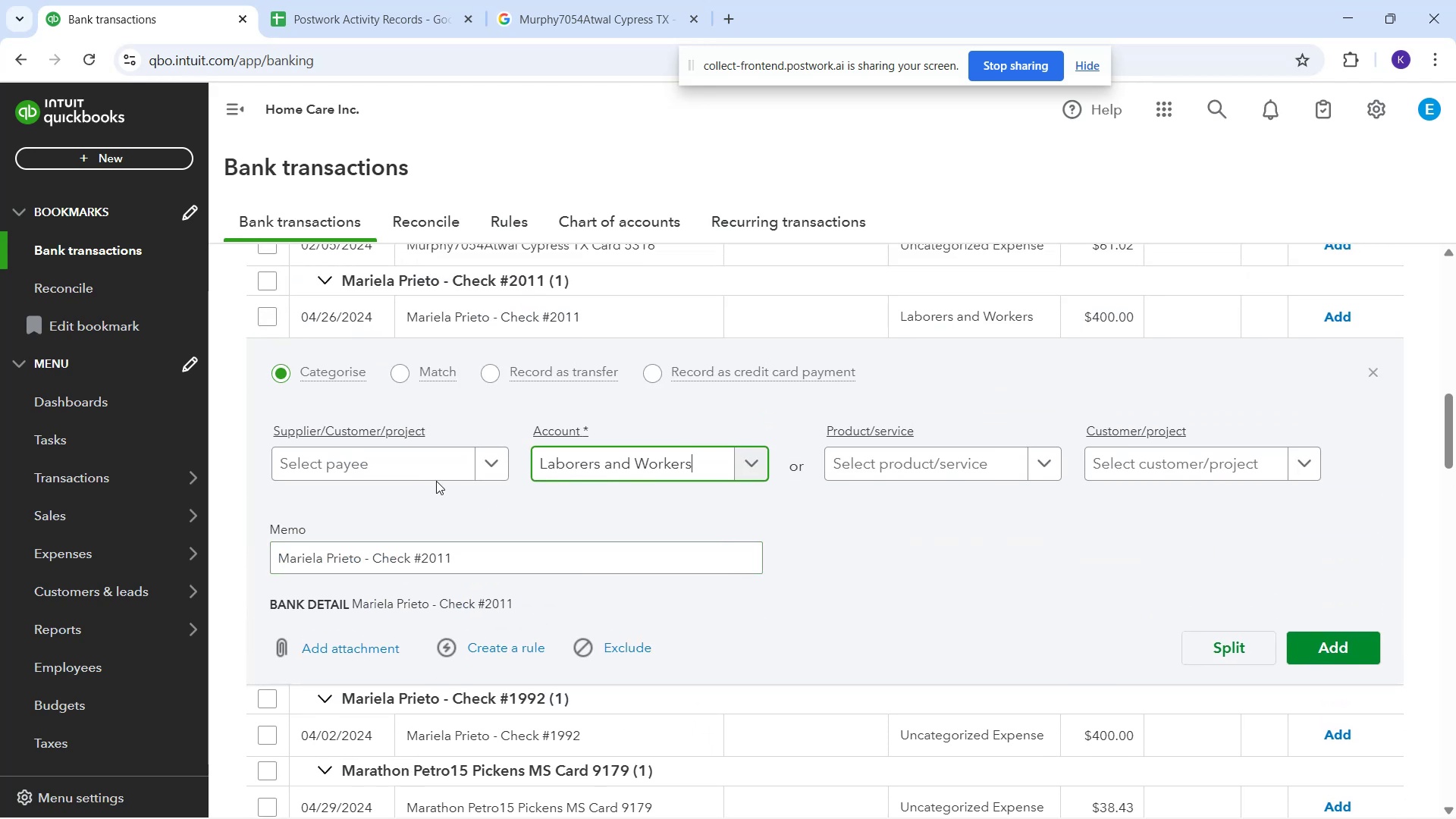 
left_click([431, 471])
 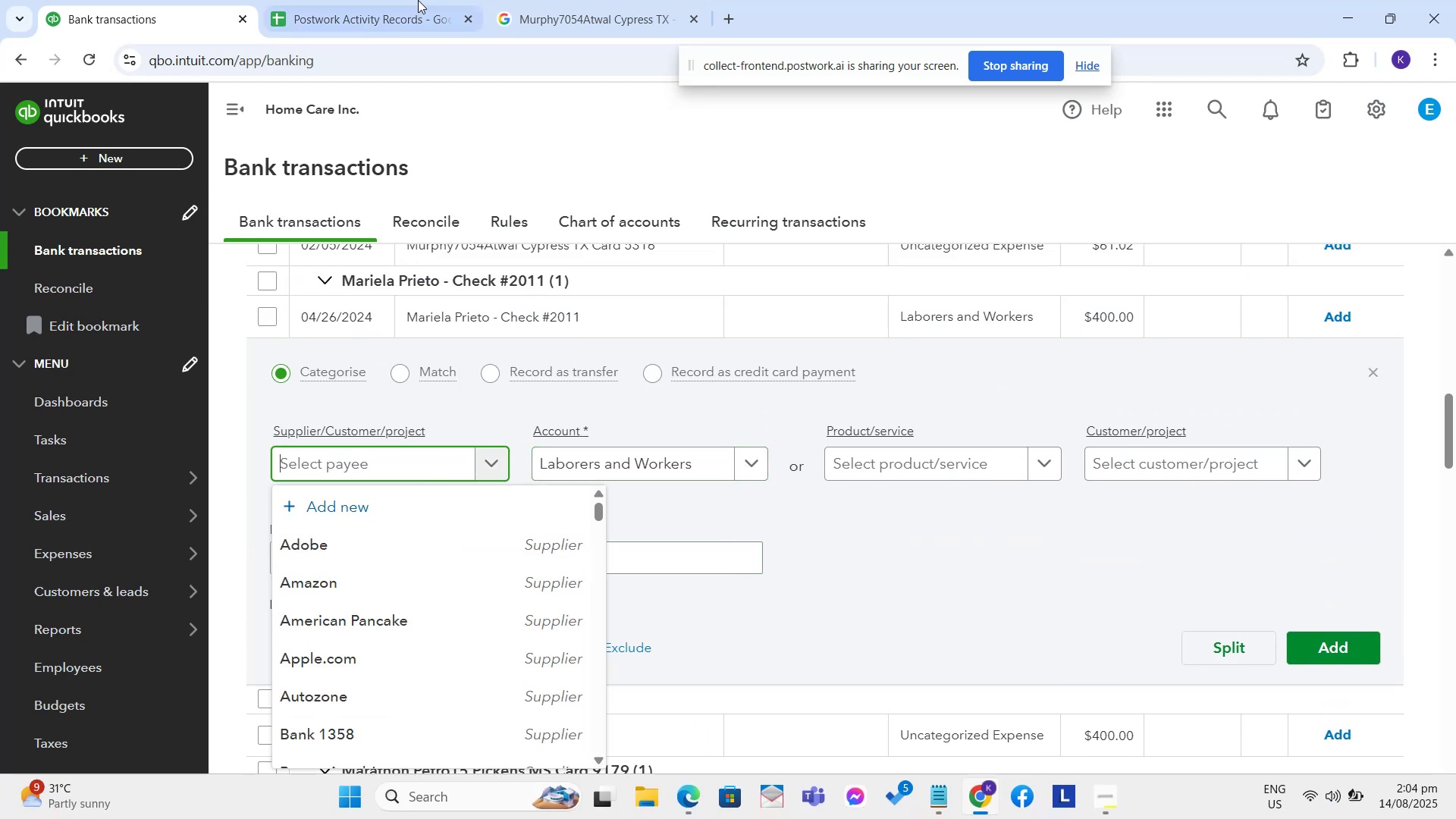 
type(Mariela Prieto)
 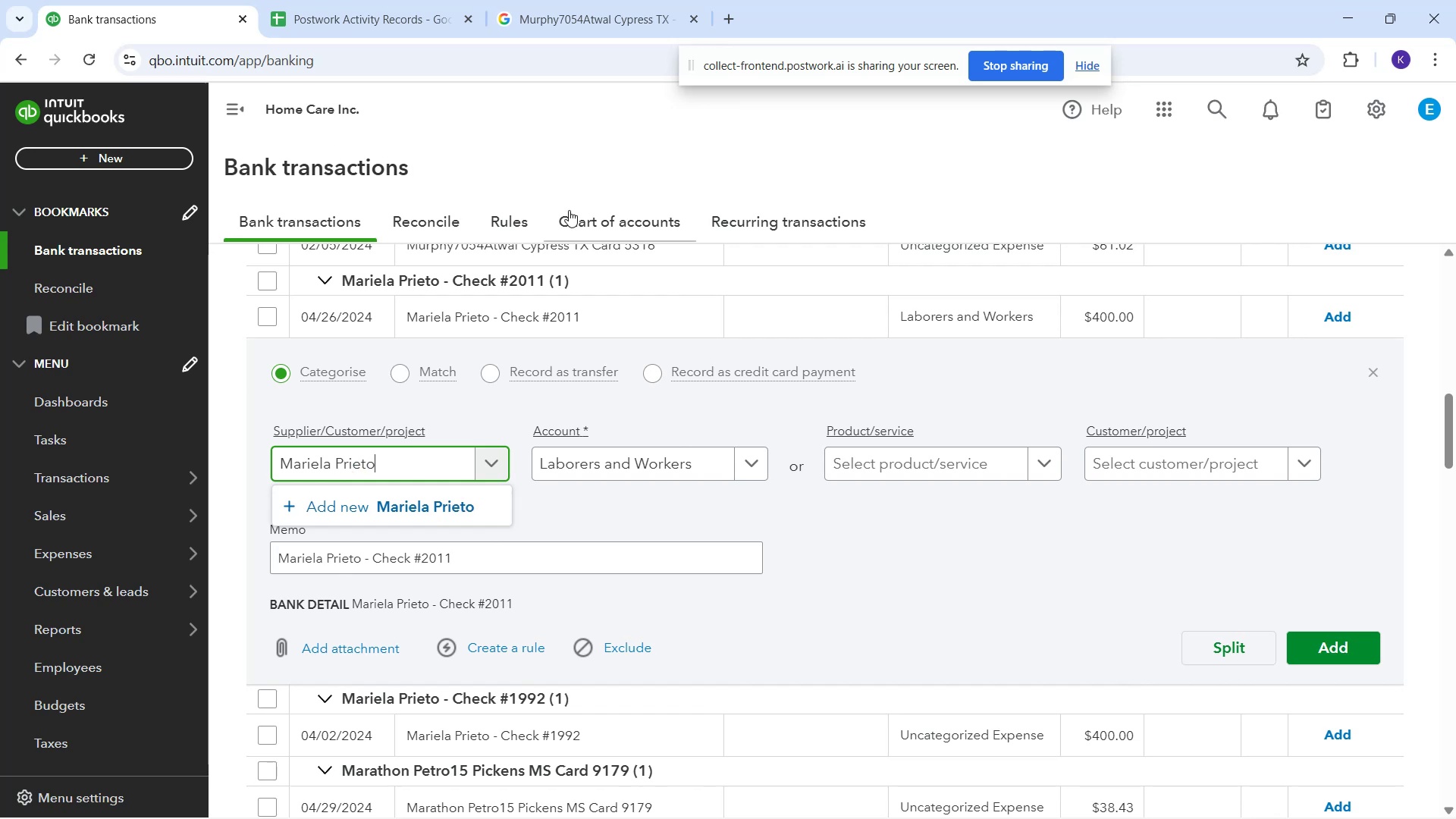 
left_click([417, 490])
 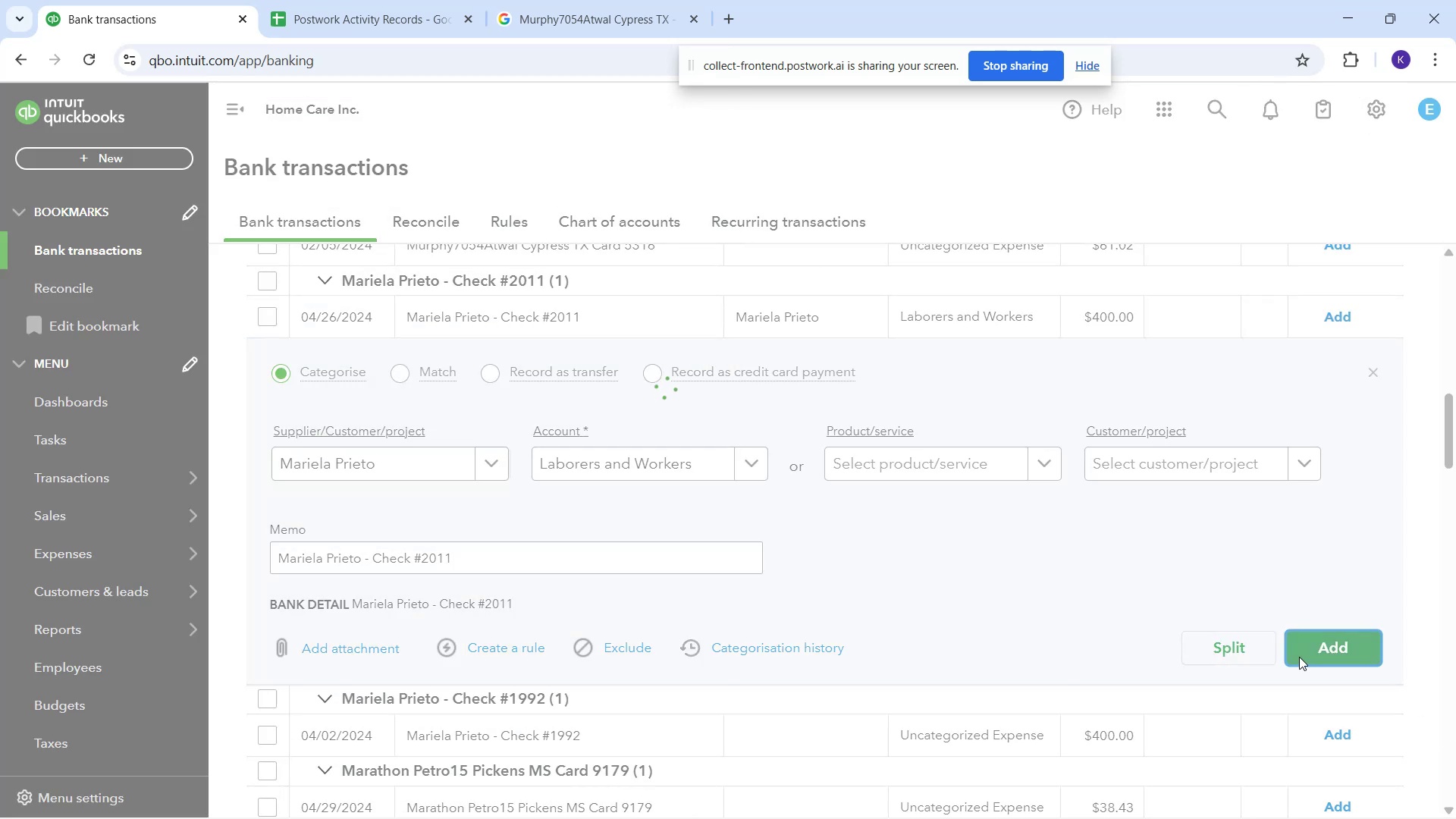 
wait(10.9)
 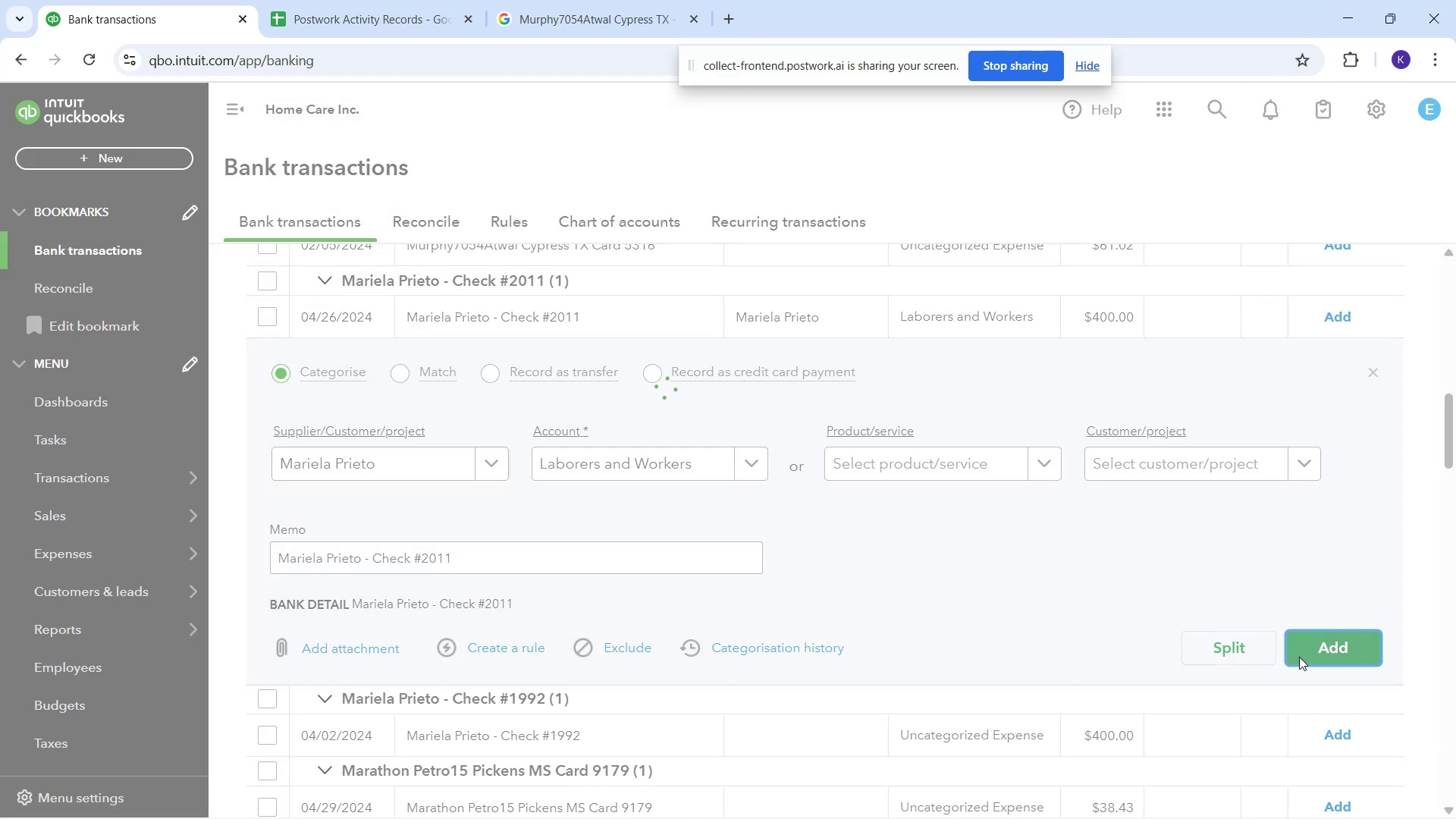 
left_click([620, 323])
 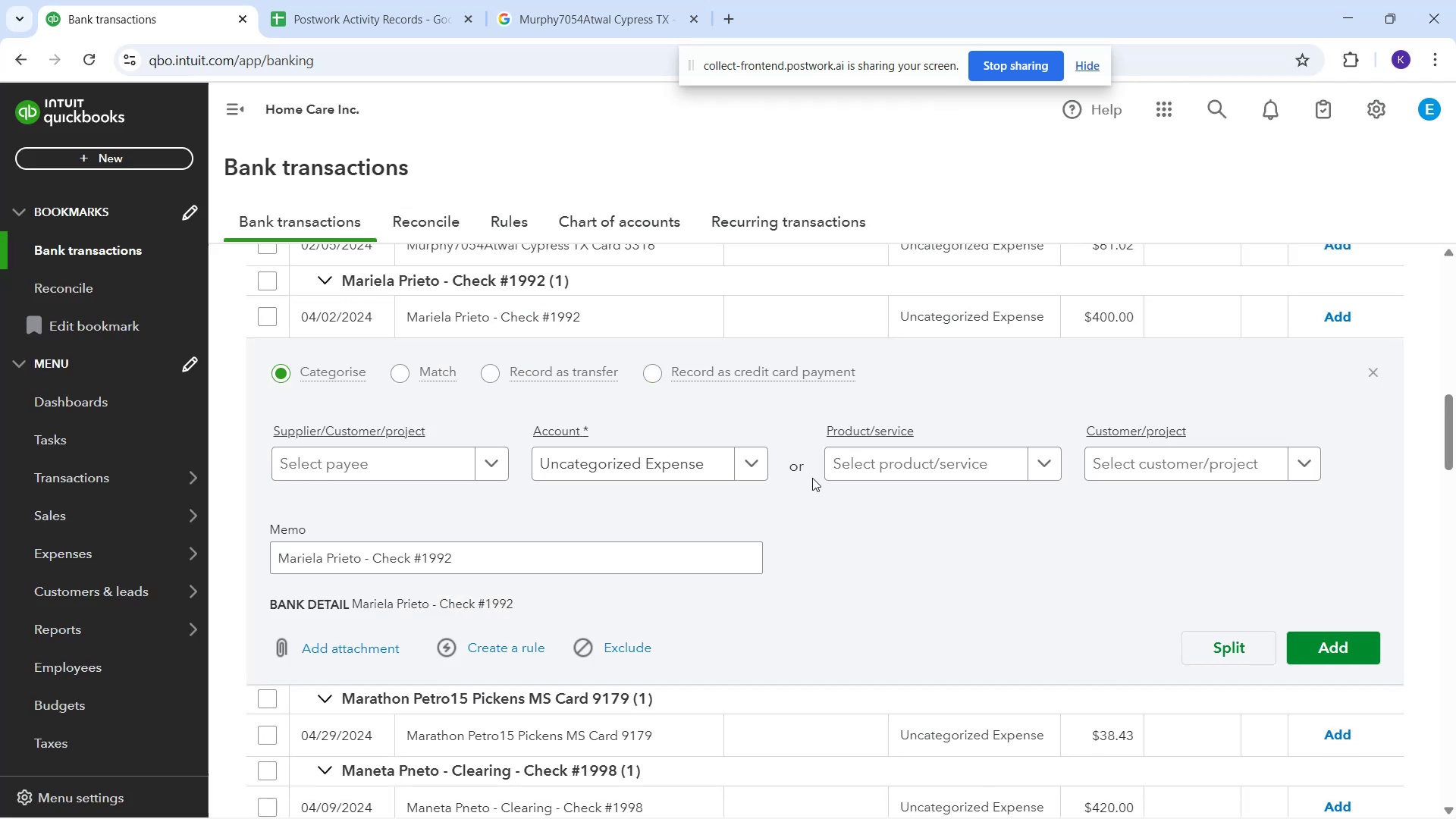 
left_click([704, 472])
 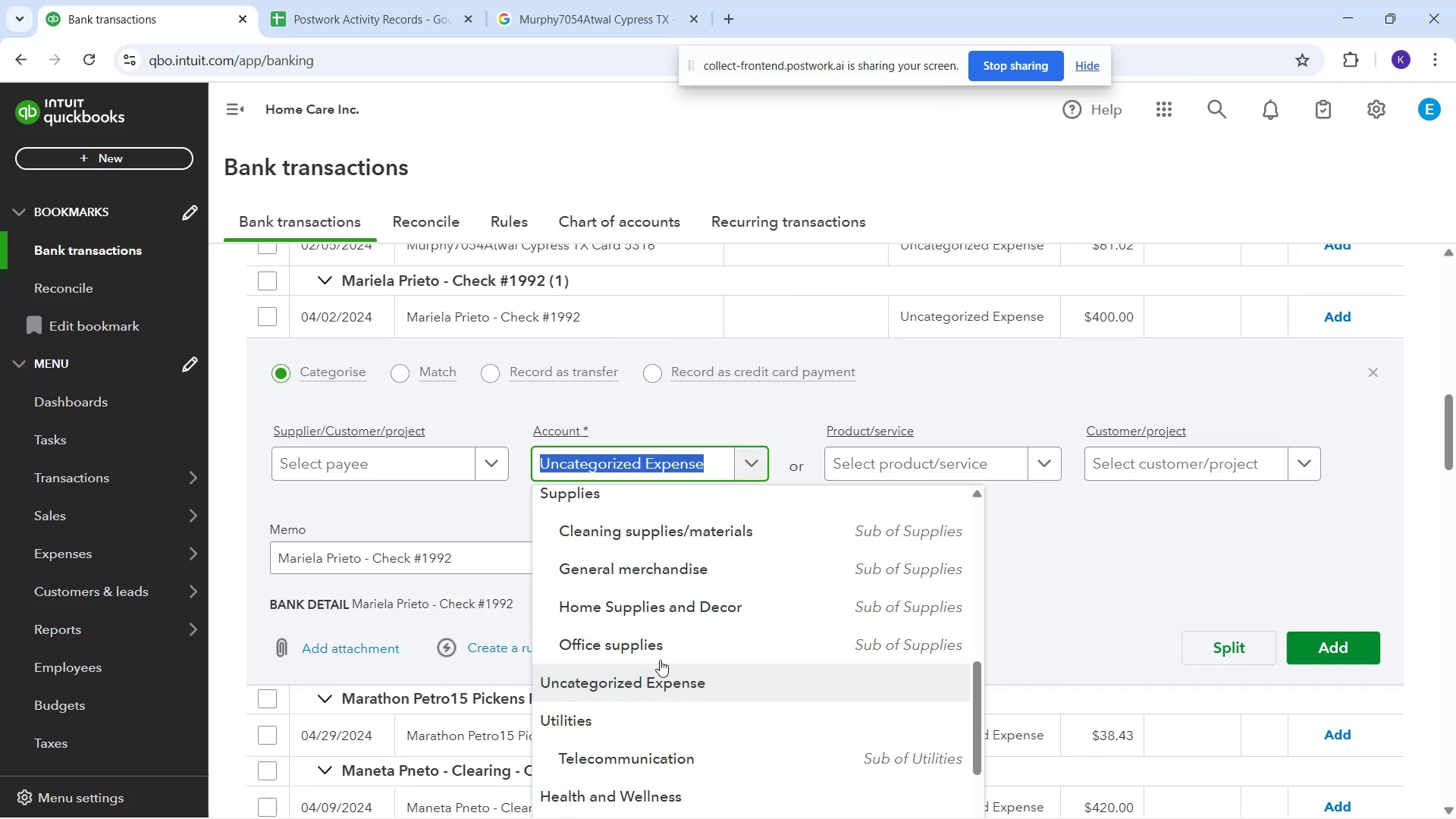 
scroll: coordinate [651, 608], scroll_direction: up, amount: 6.0
 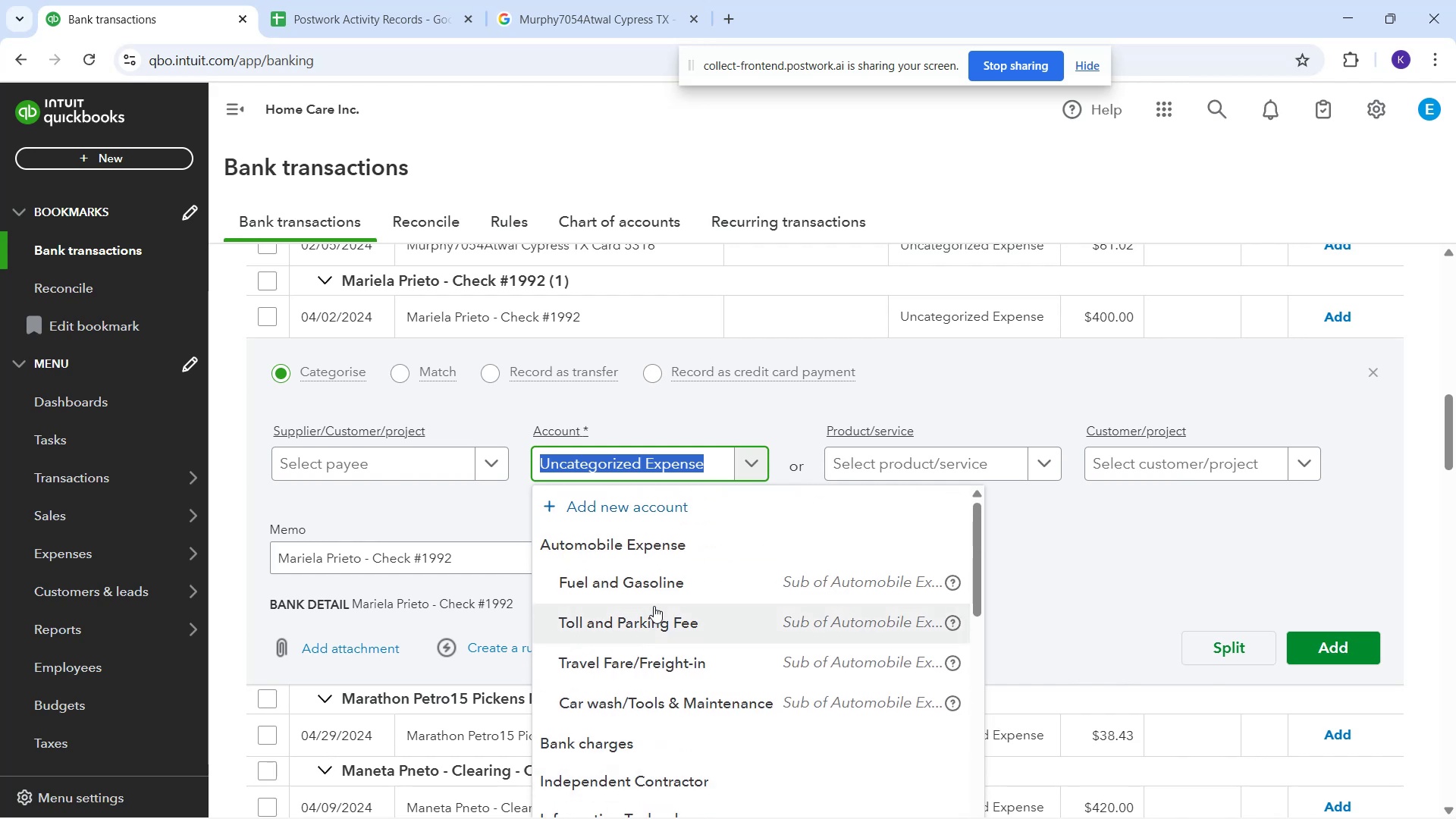 
scroll: coordinate [673, 650], scroll_direction: none, amount: 0.0
 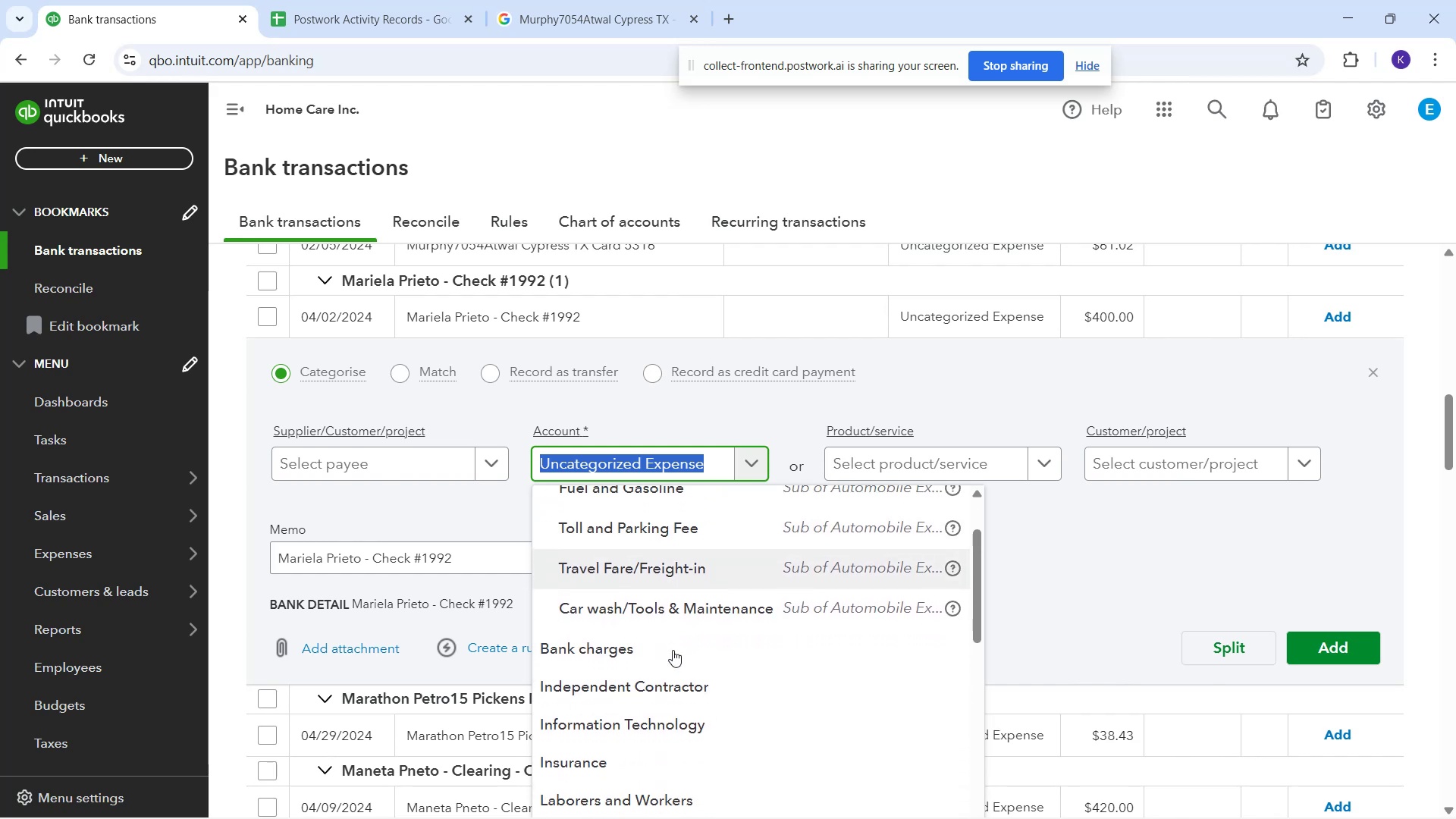 
scroll: coordinate [664, 689], scroll_direction: down, amount: 2.0
 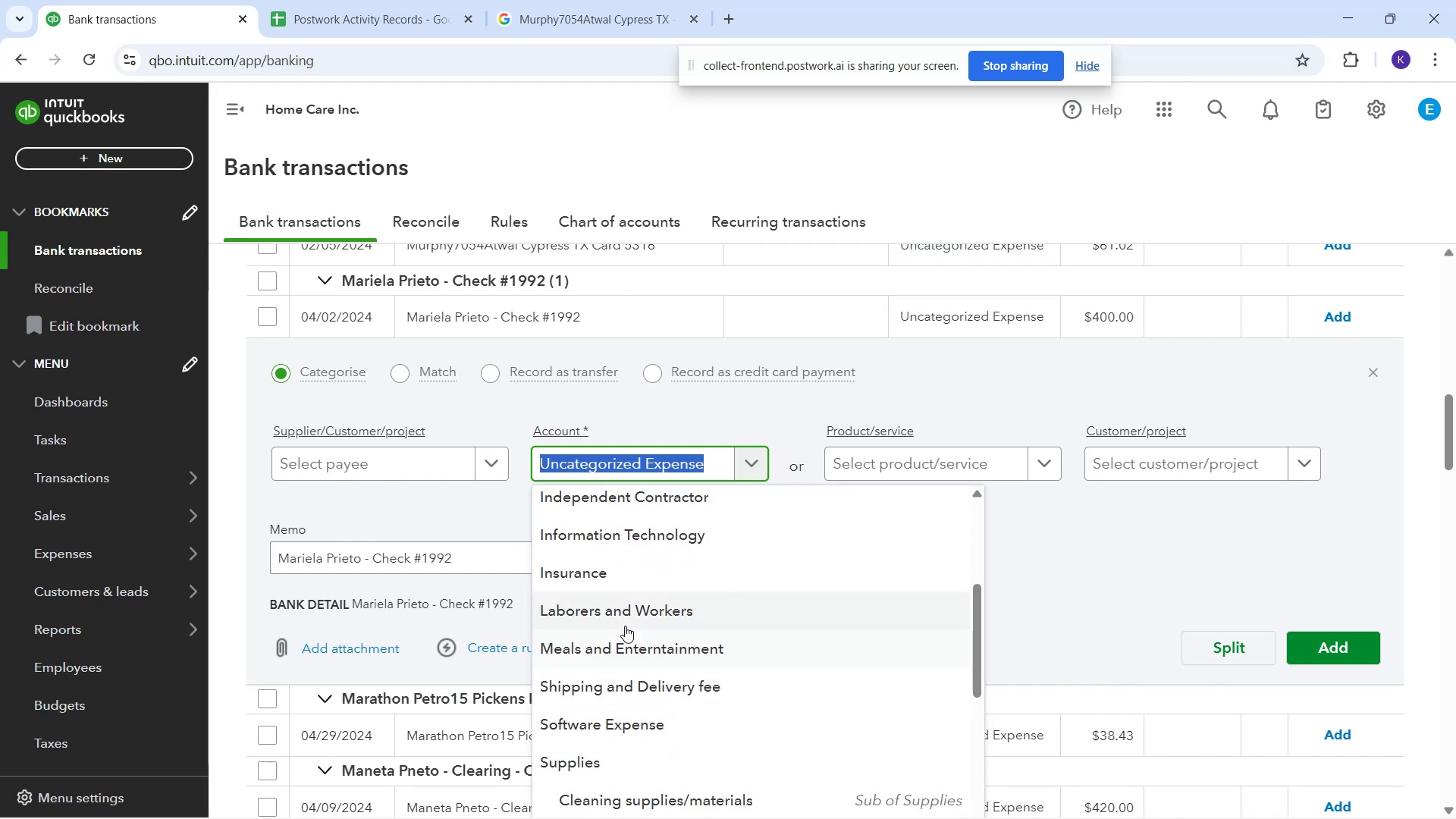 
left_click([610, 613])
 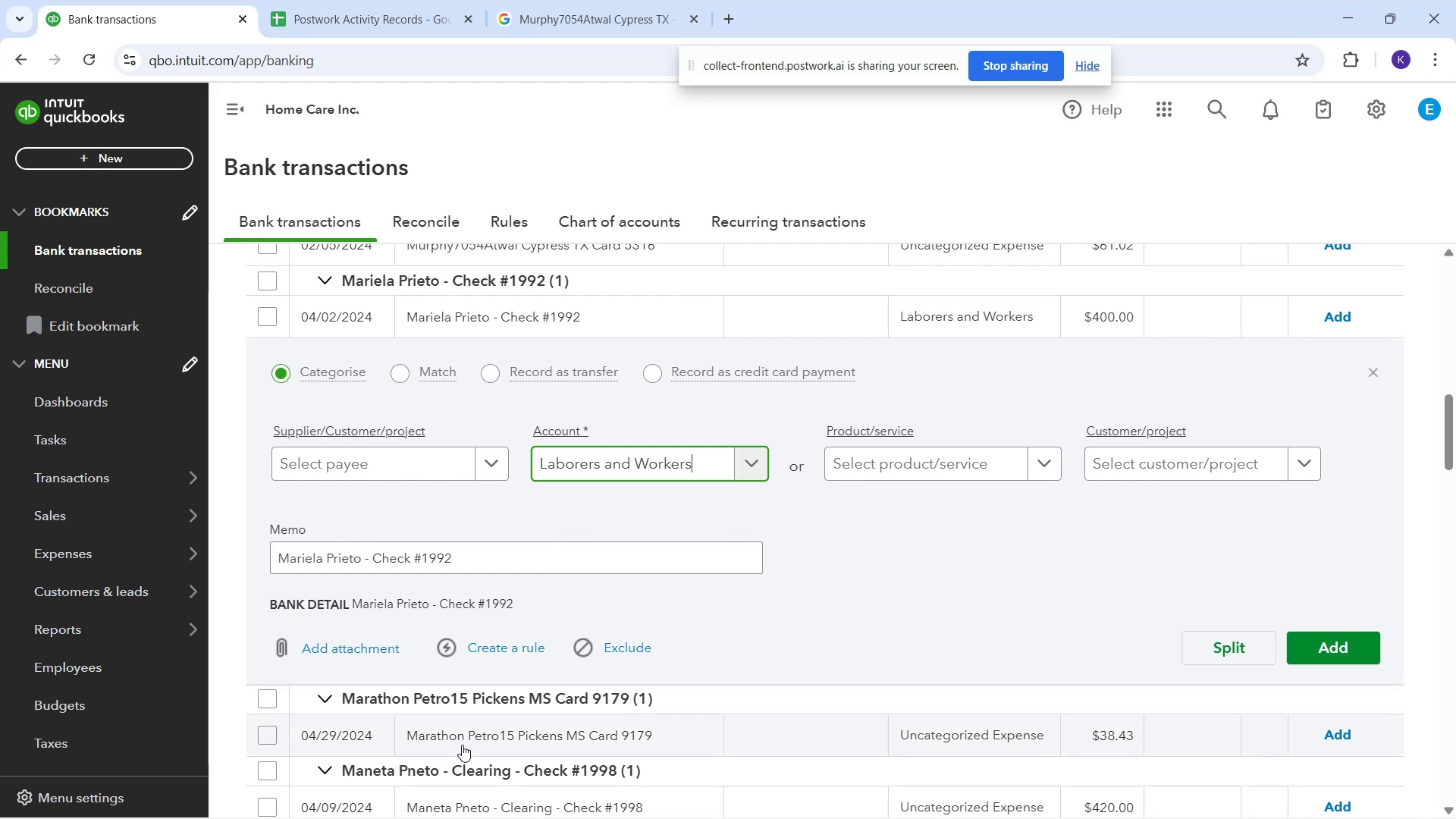 
wait(16.15)
 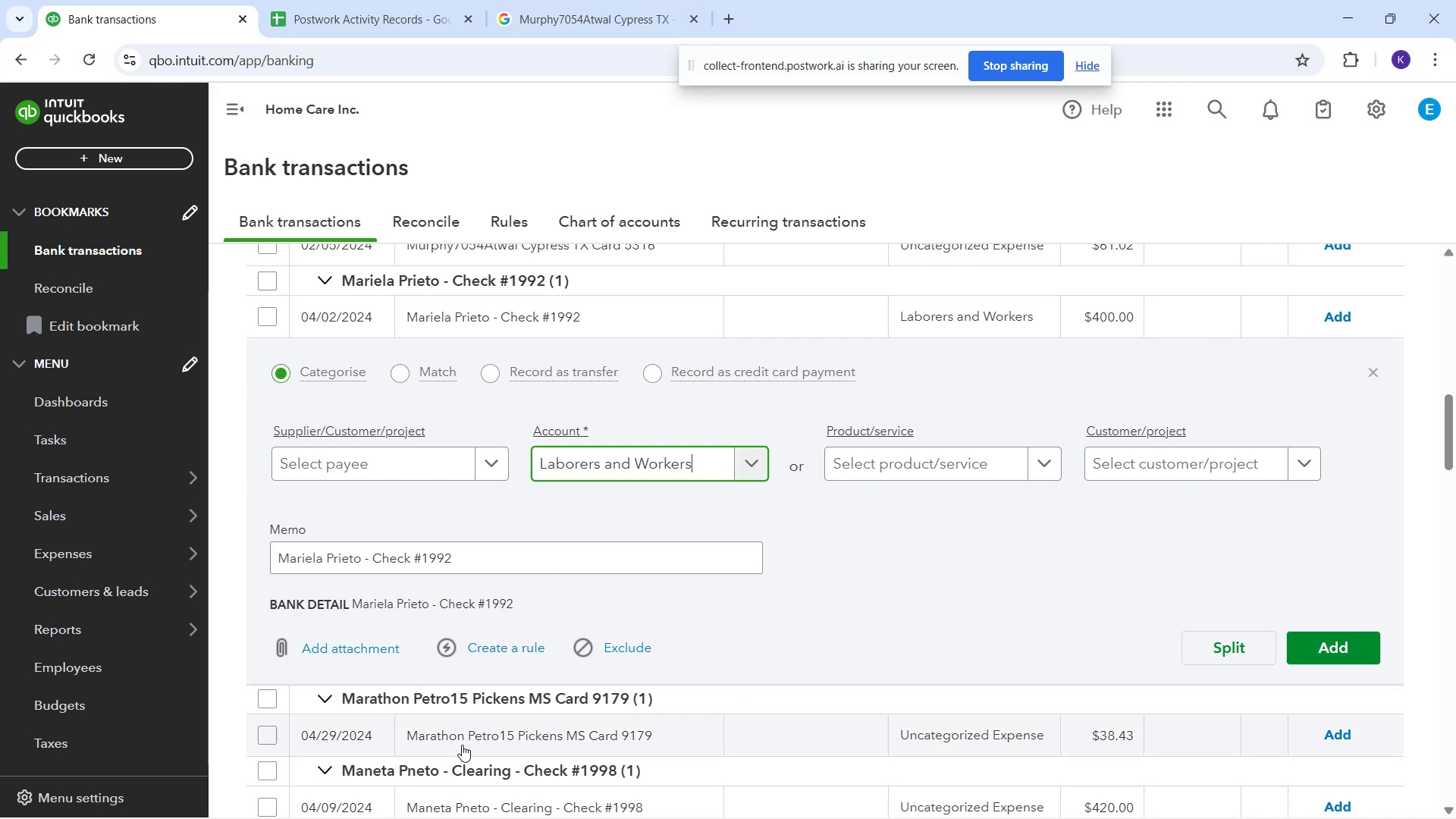 
left_click([377, 469])
 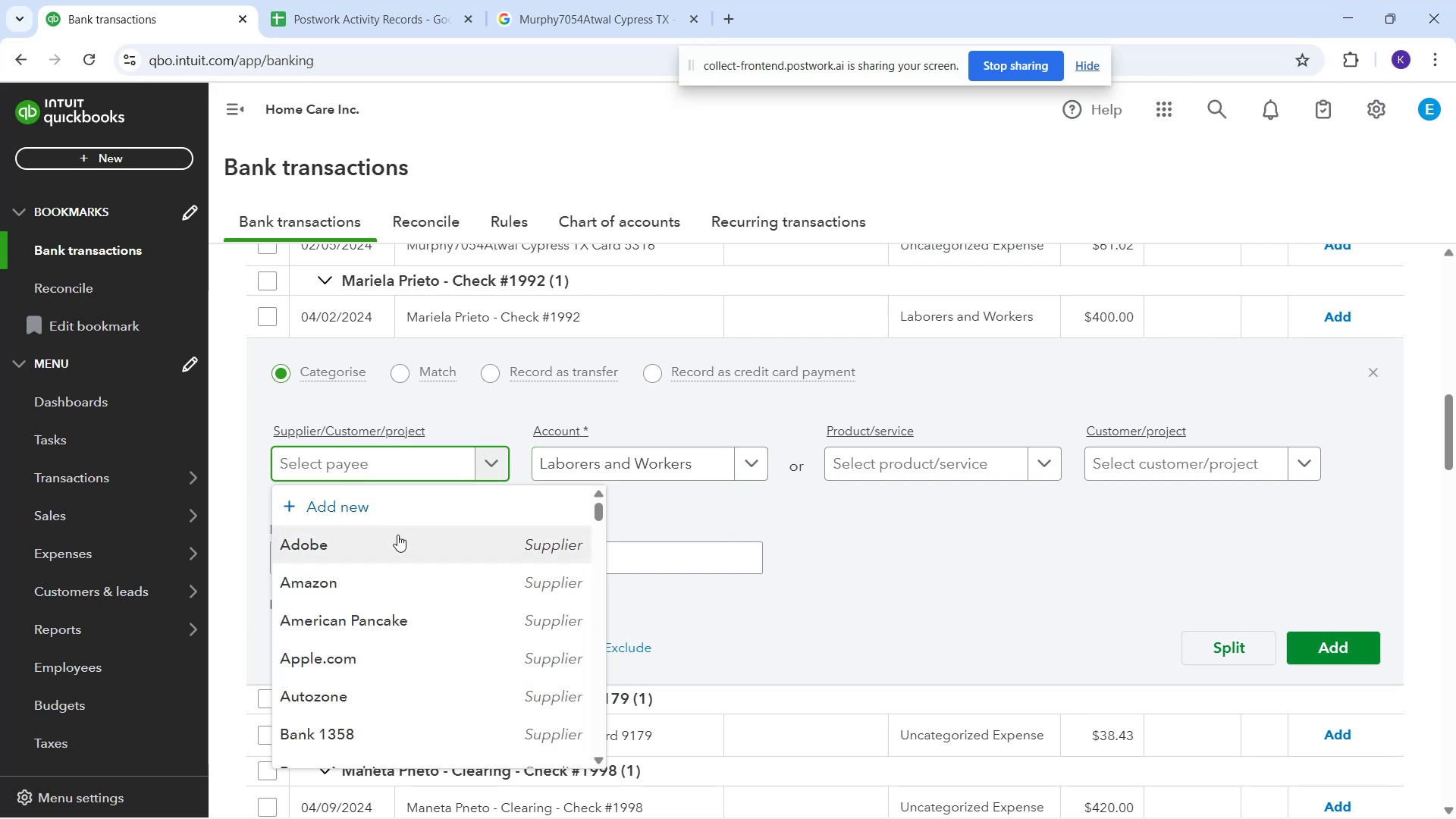 
scroll: coordinate [415, 662], scroll_direction: down, amount: 27.0
 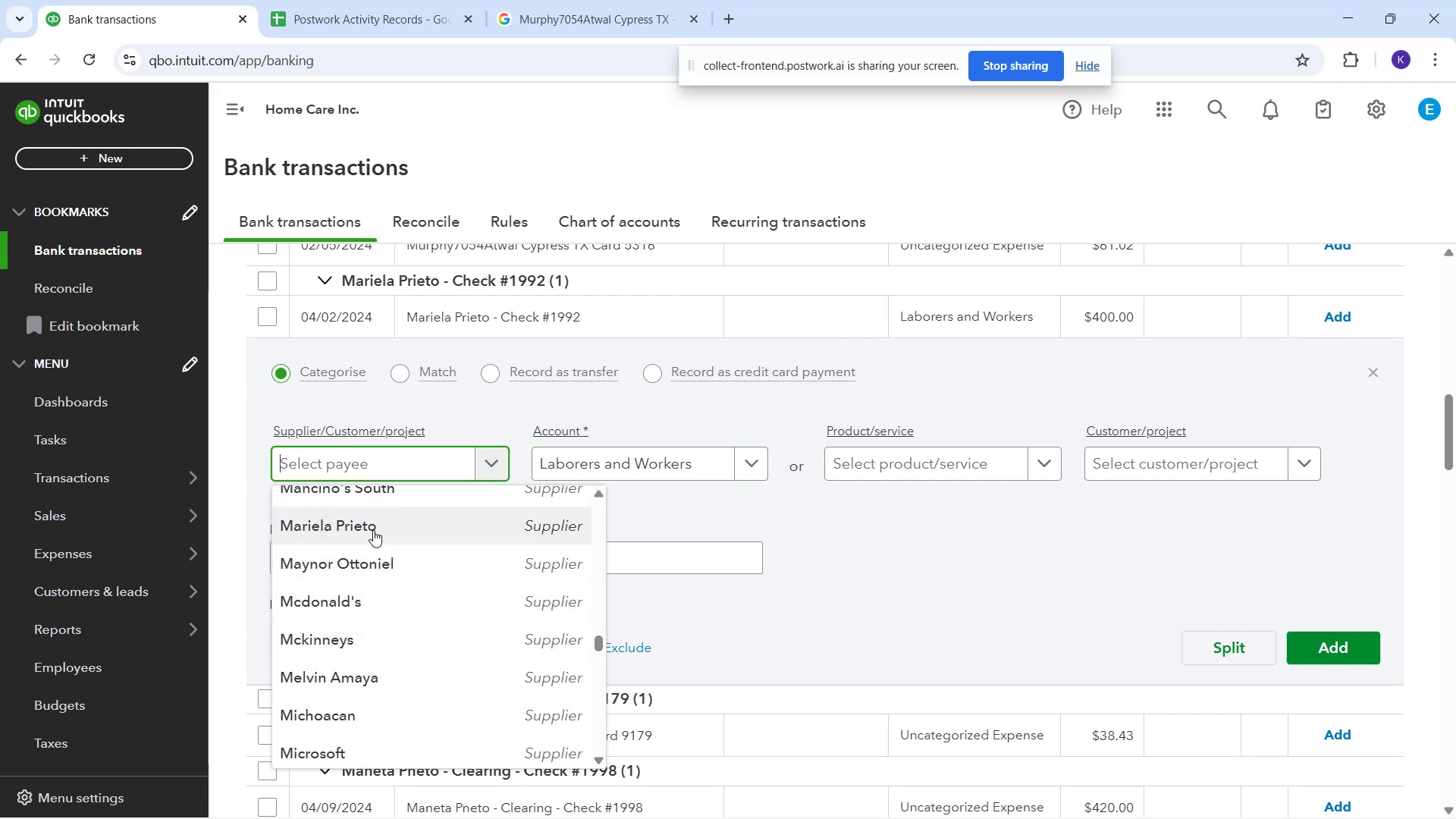 
left_click([372, 530])
 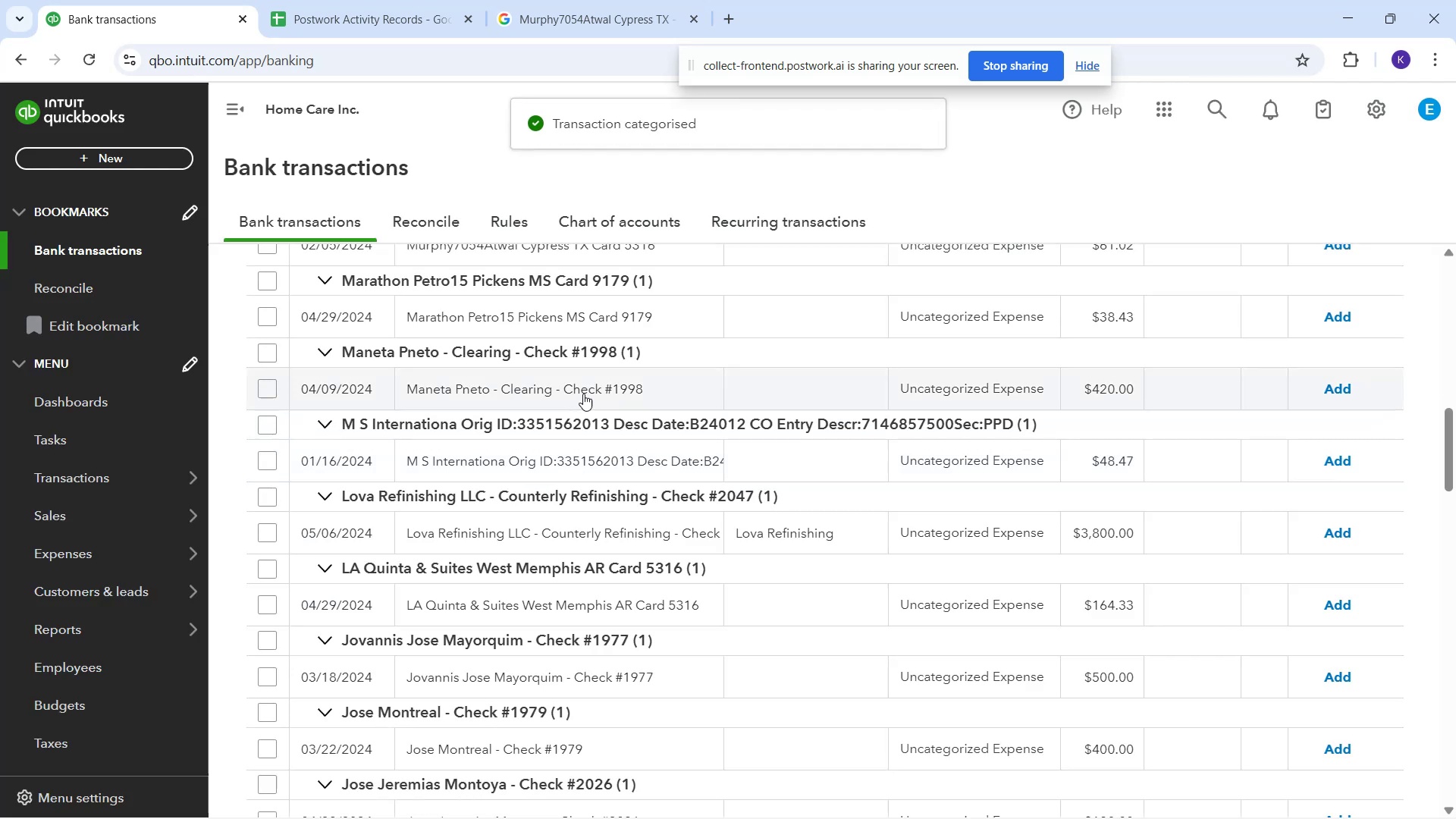 
wait(6.83)
 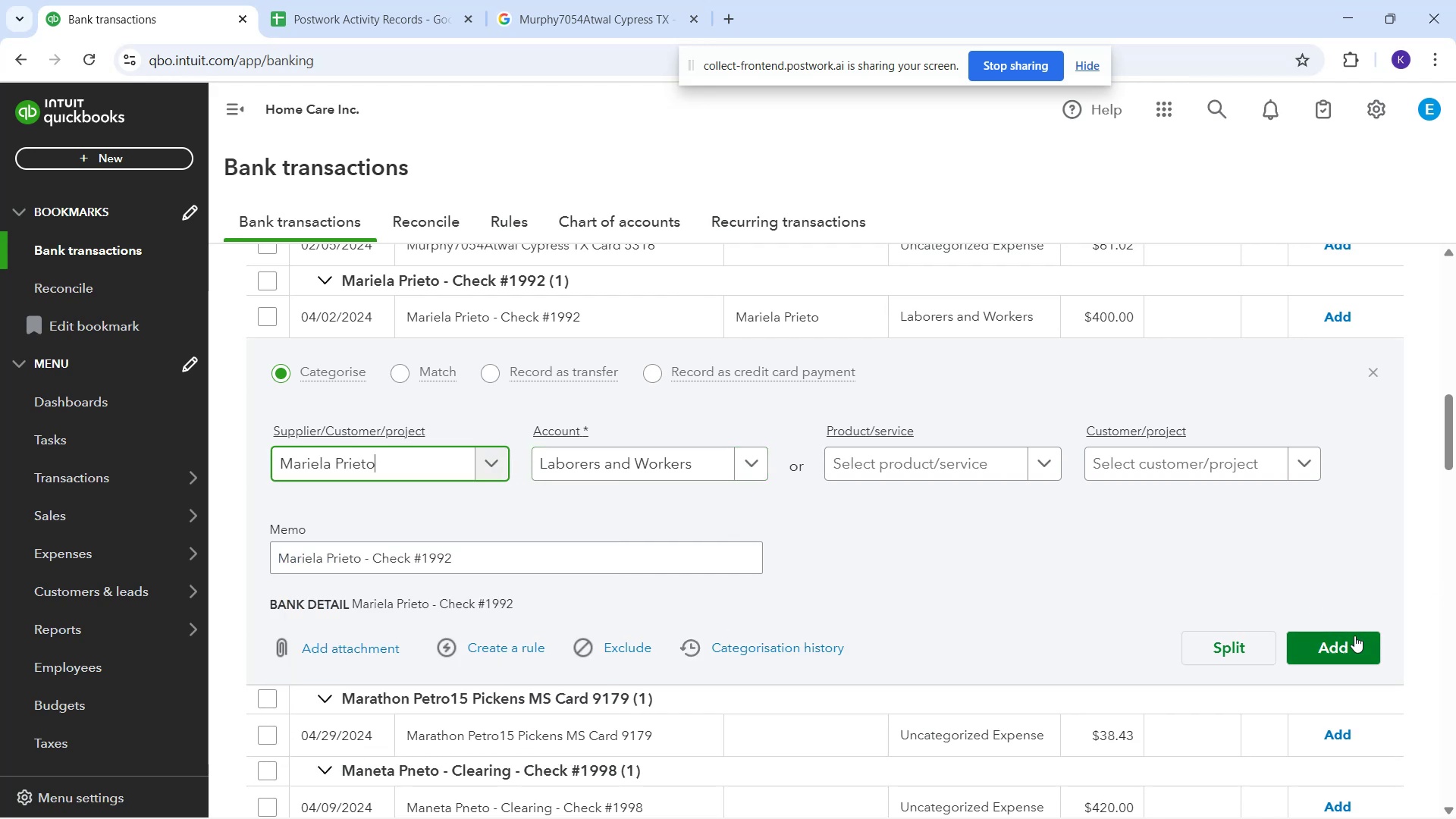 
left_click([704, 363])
 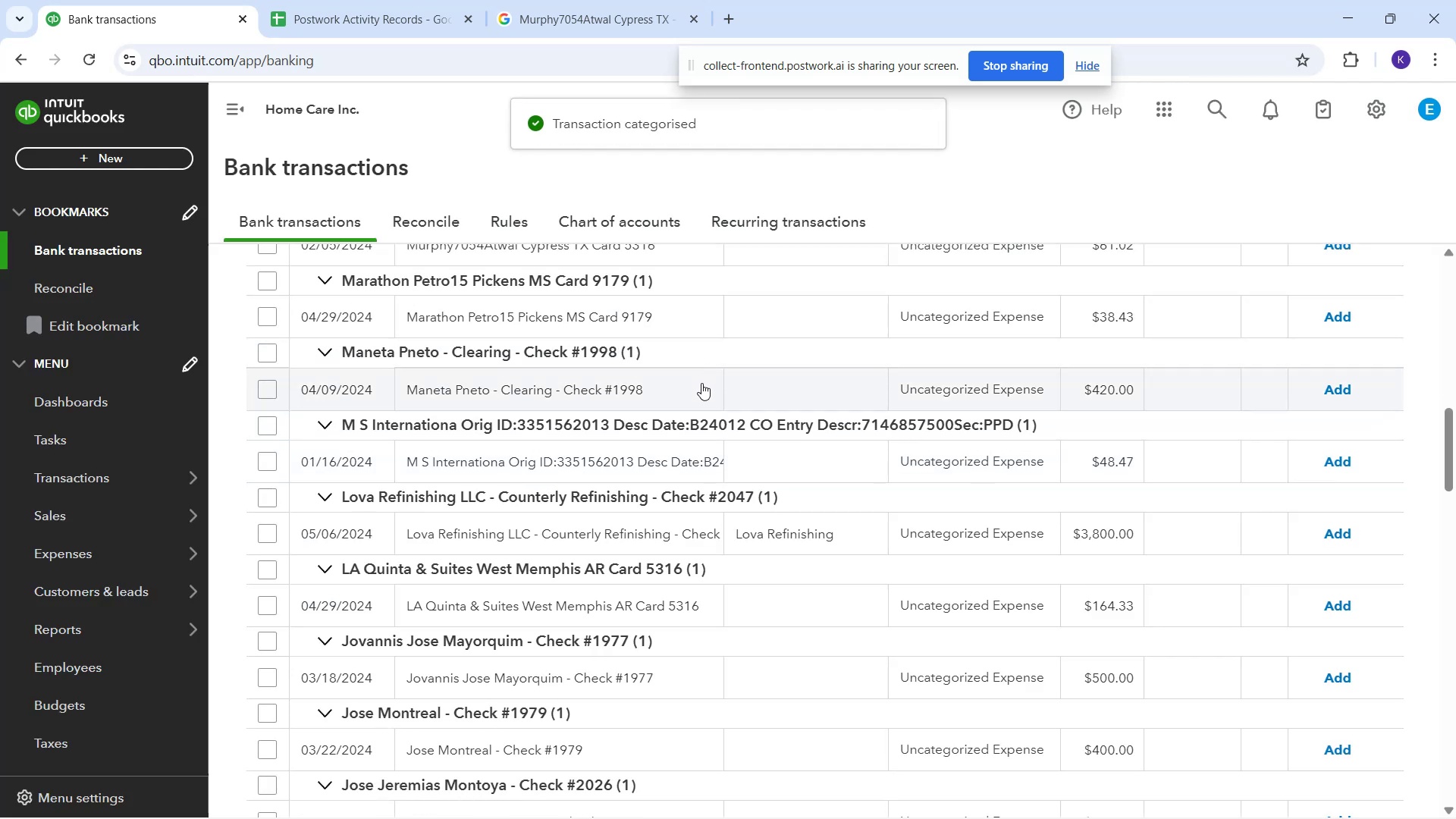 
left_click([701, 389])
 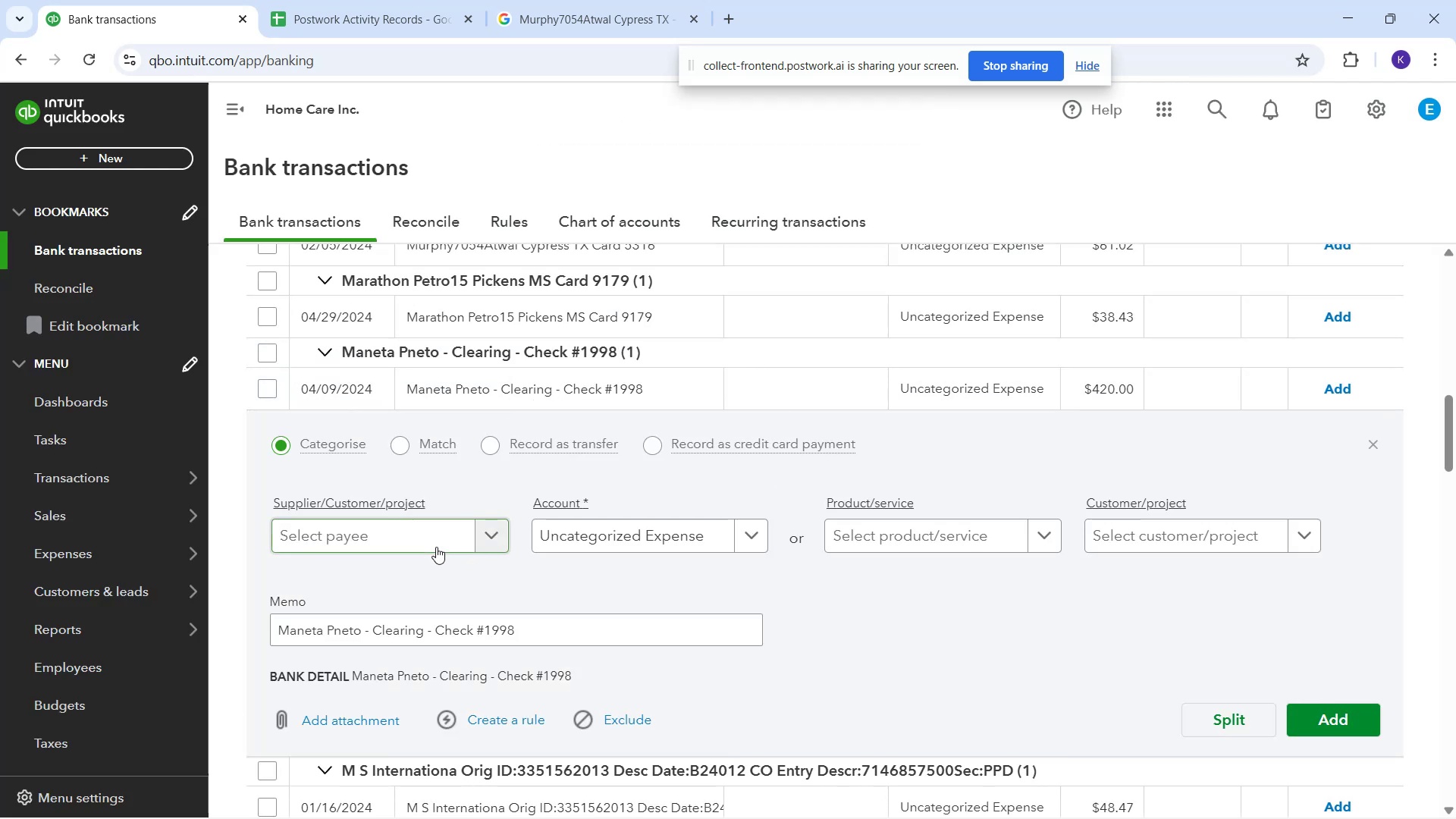 
left_click([419, 538])
 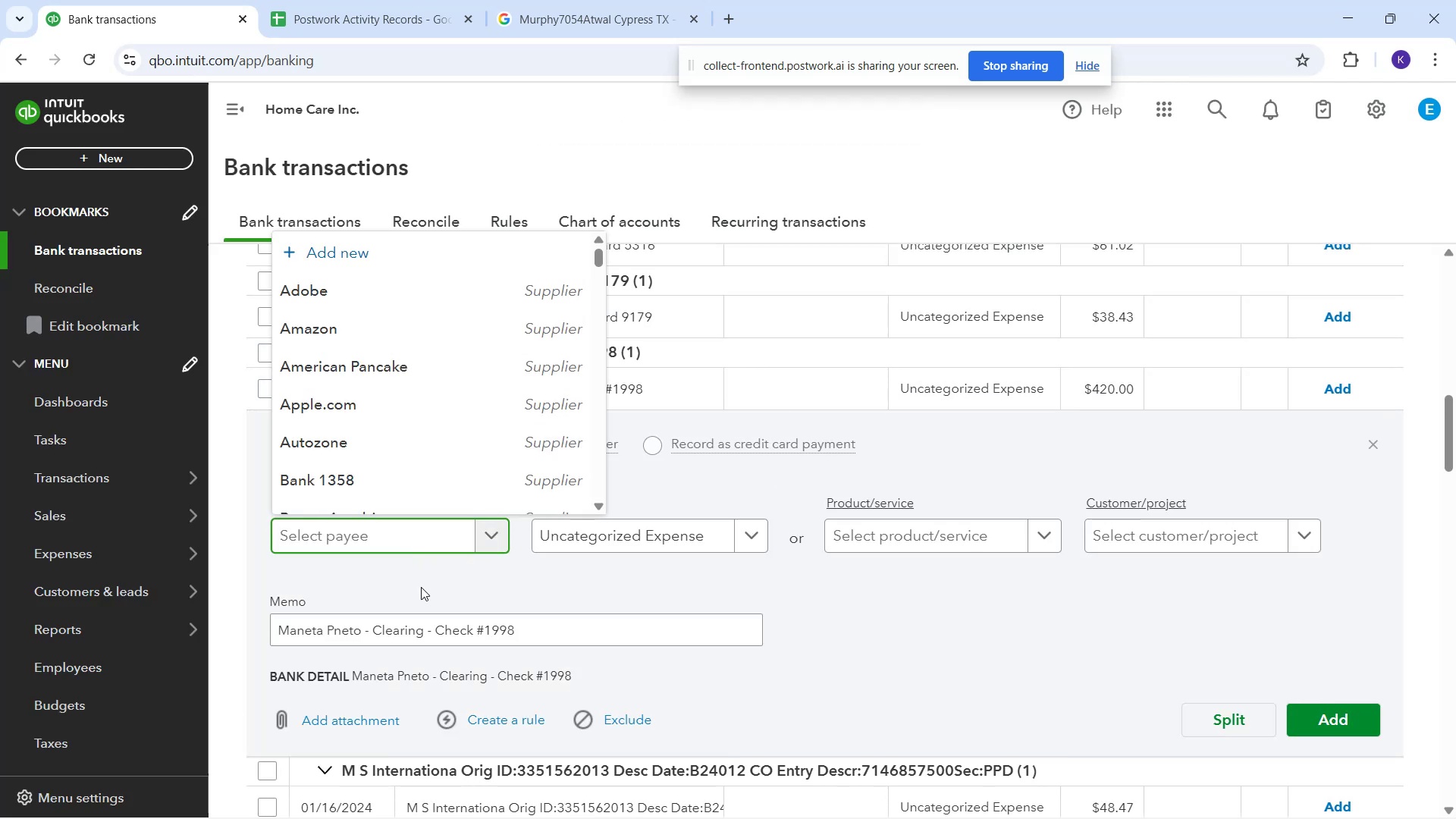 
scroll: coordinate [434, 491], scroll_direction: down, amount: 24.0
 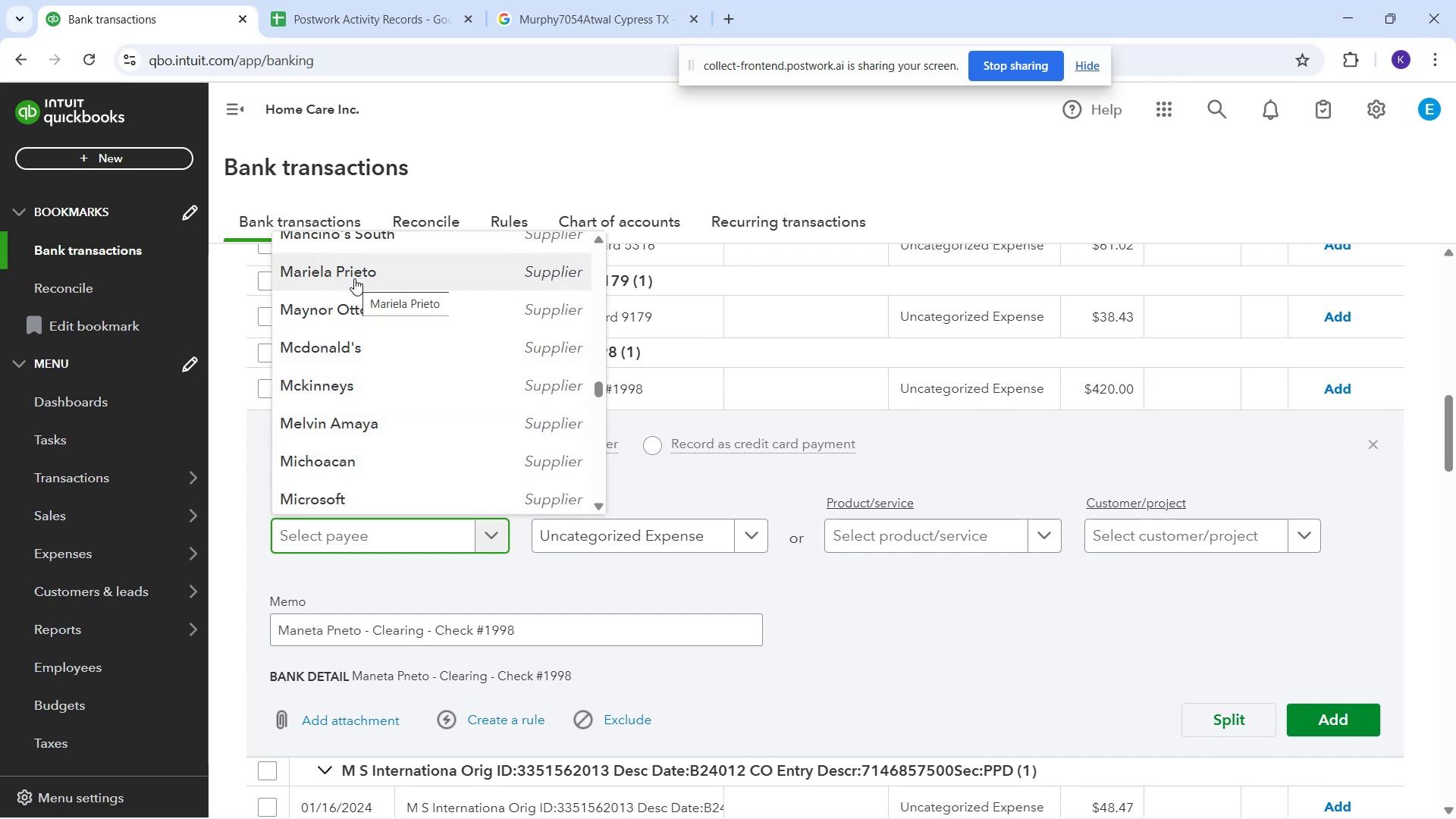 
wait(9.04)
 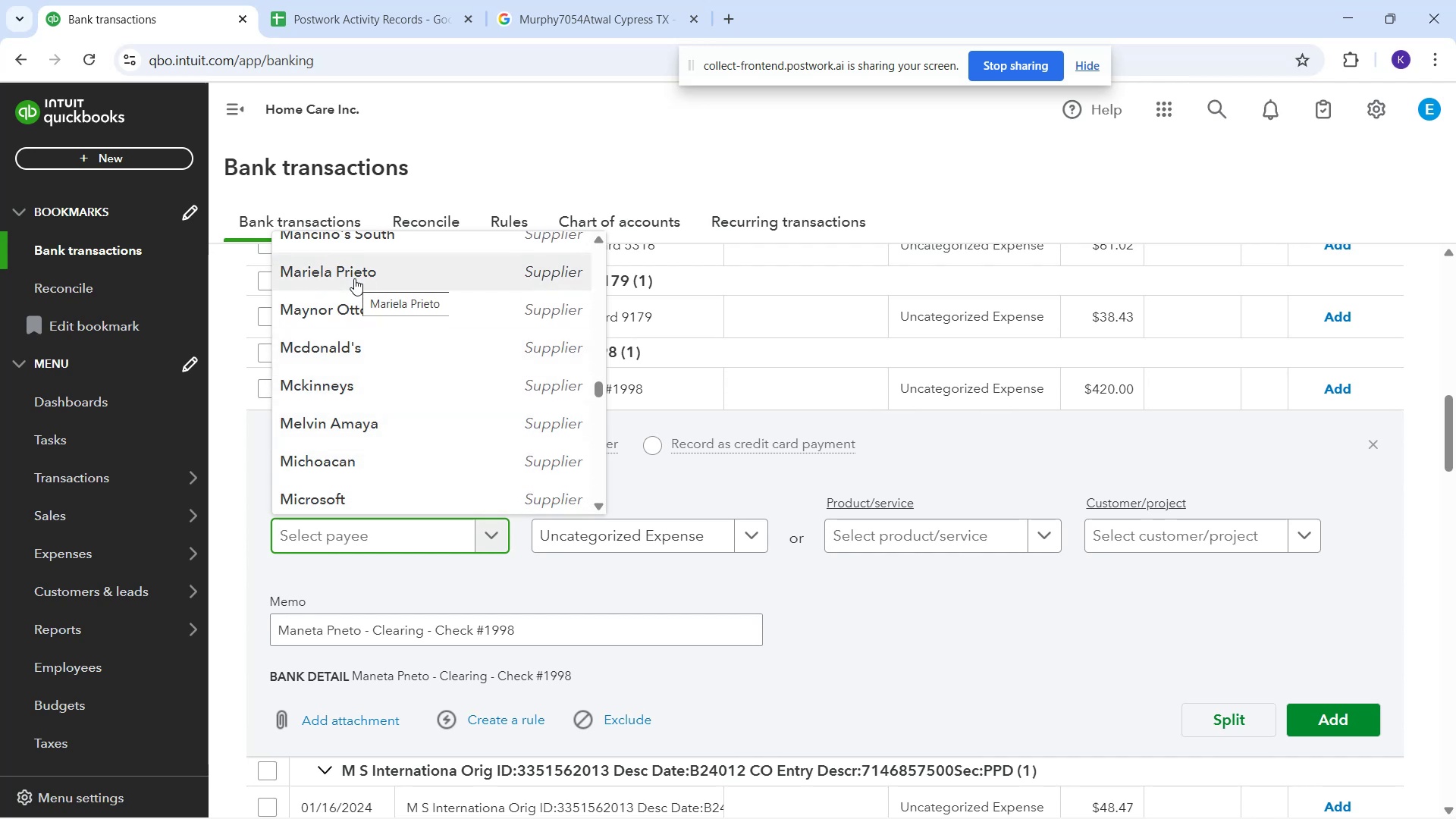 
left_click([962, 635])
 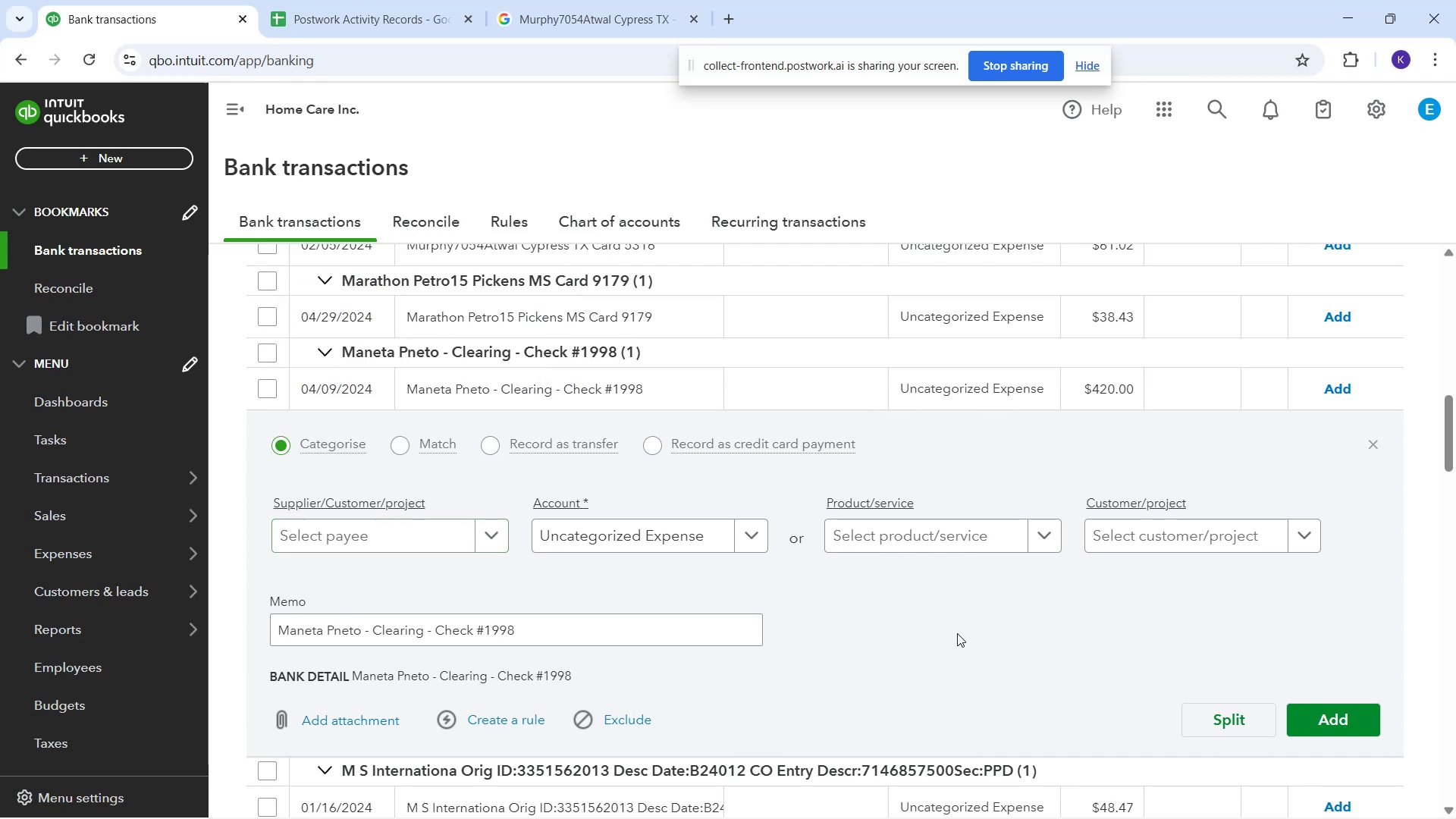 
scroll: coordinate [854, 658], scroll_direction: down, amount: 4.0
 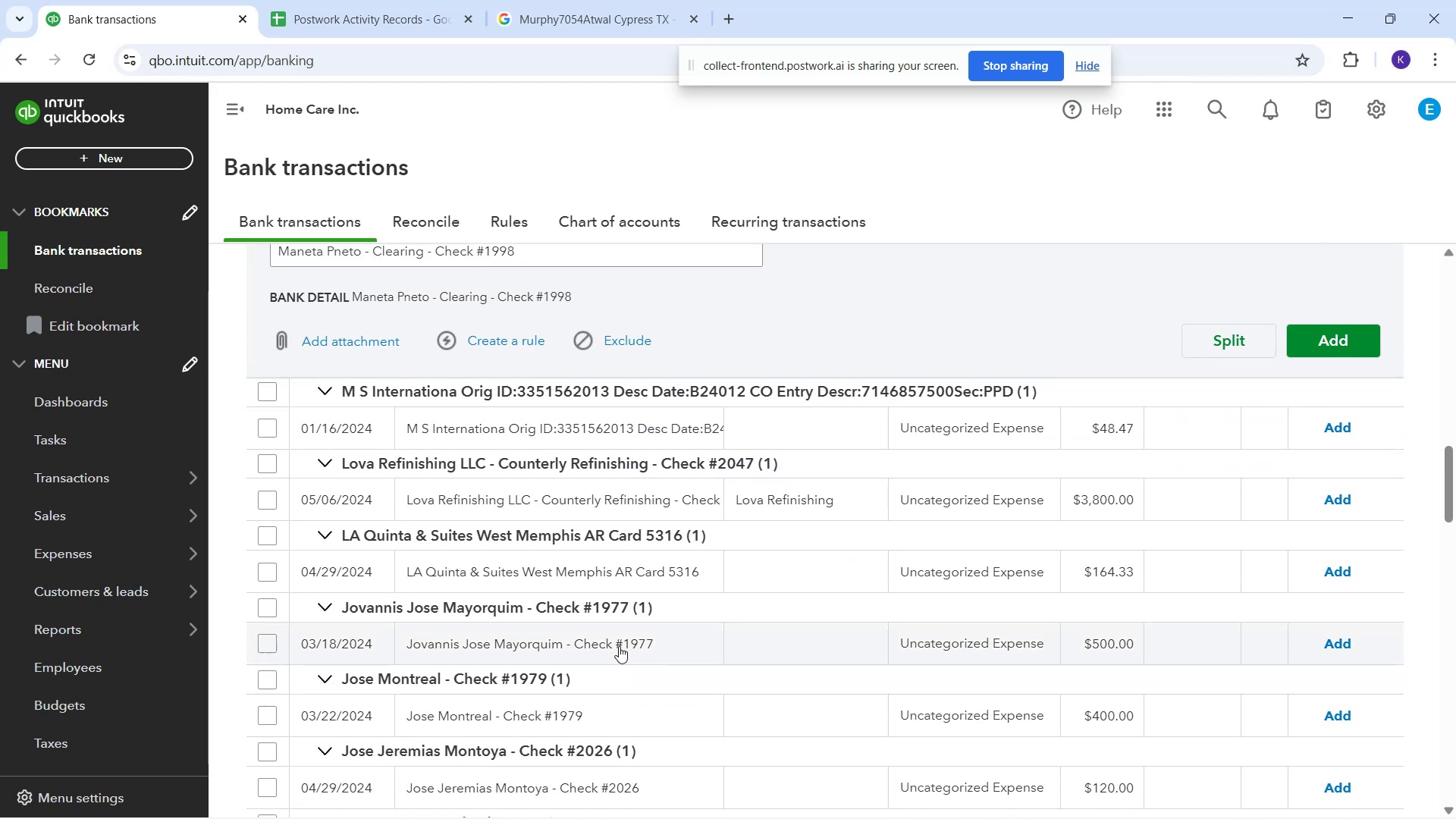 
wait(7.12)
 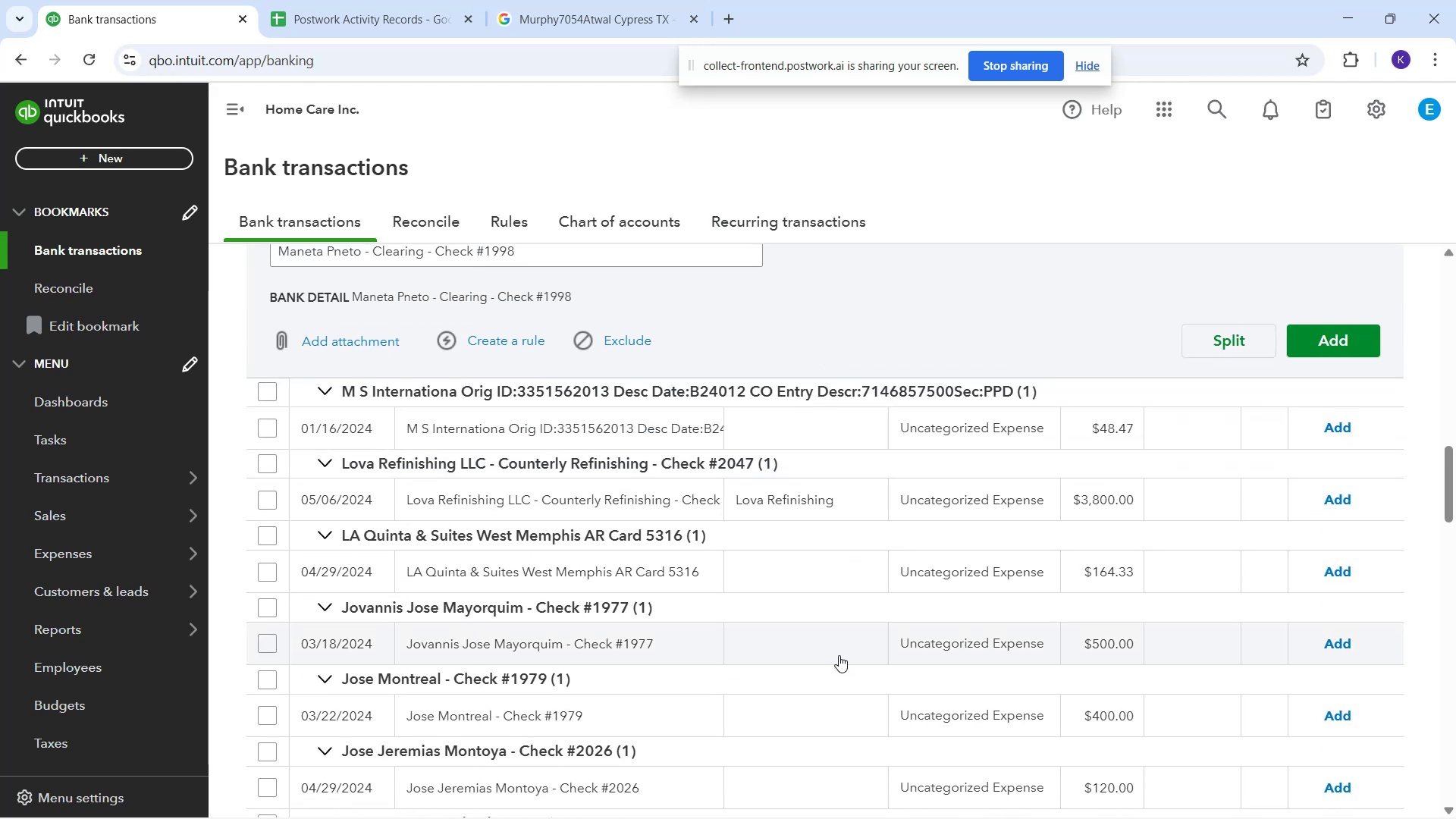 
left_click([441, 453])
 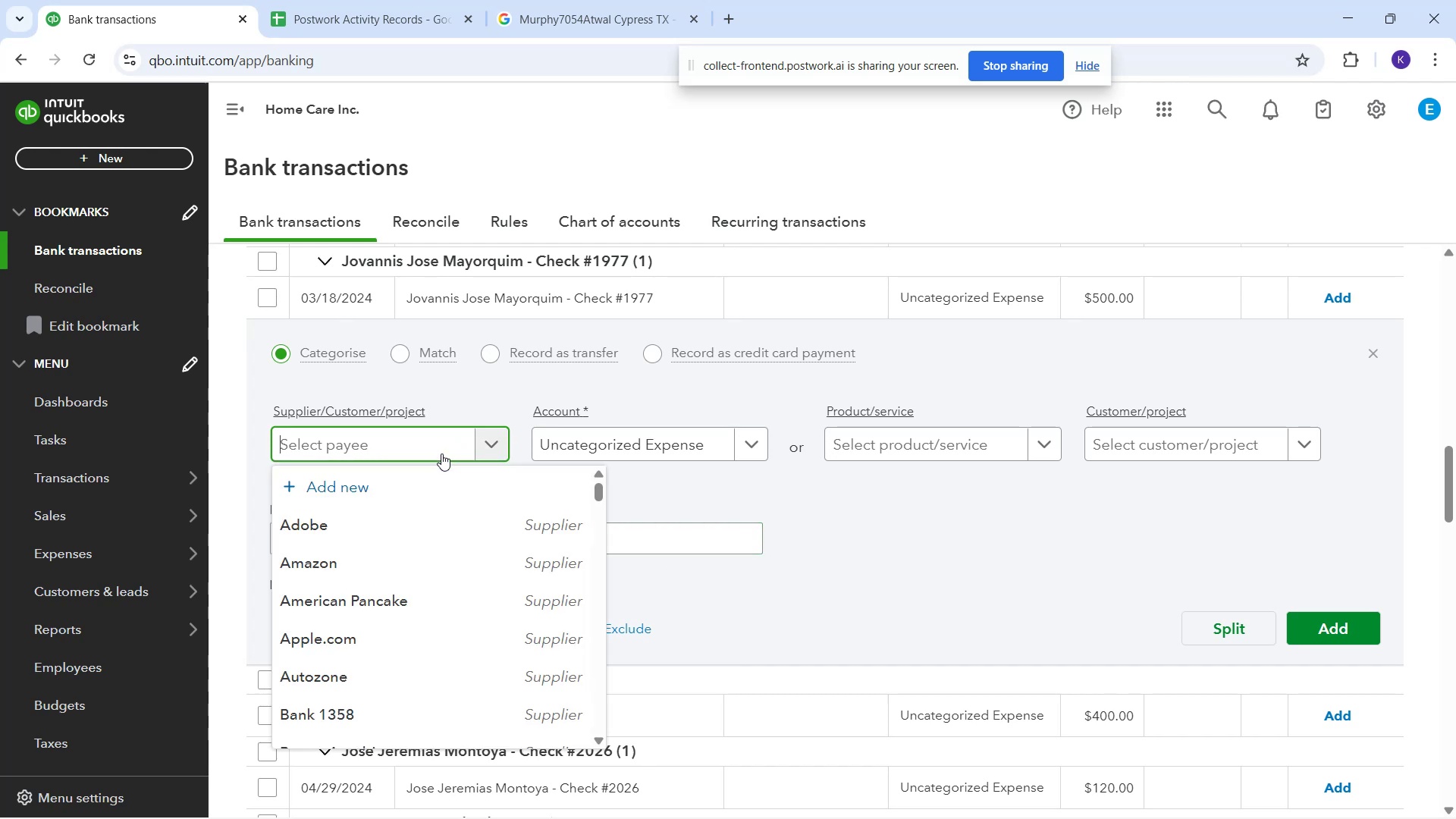 
type(jo)
 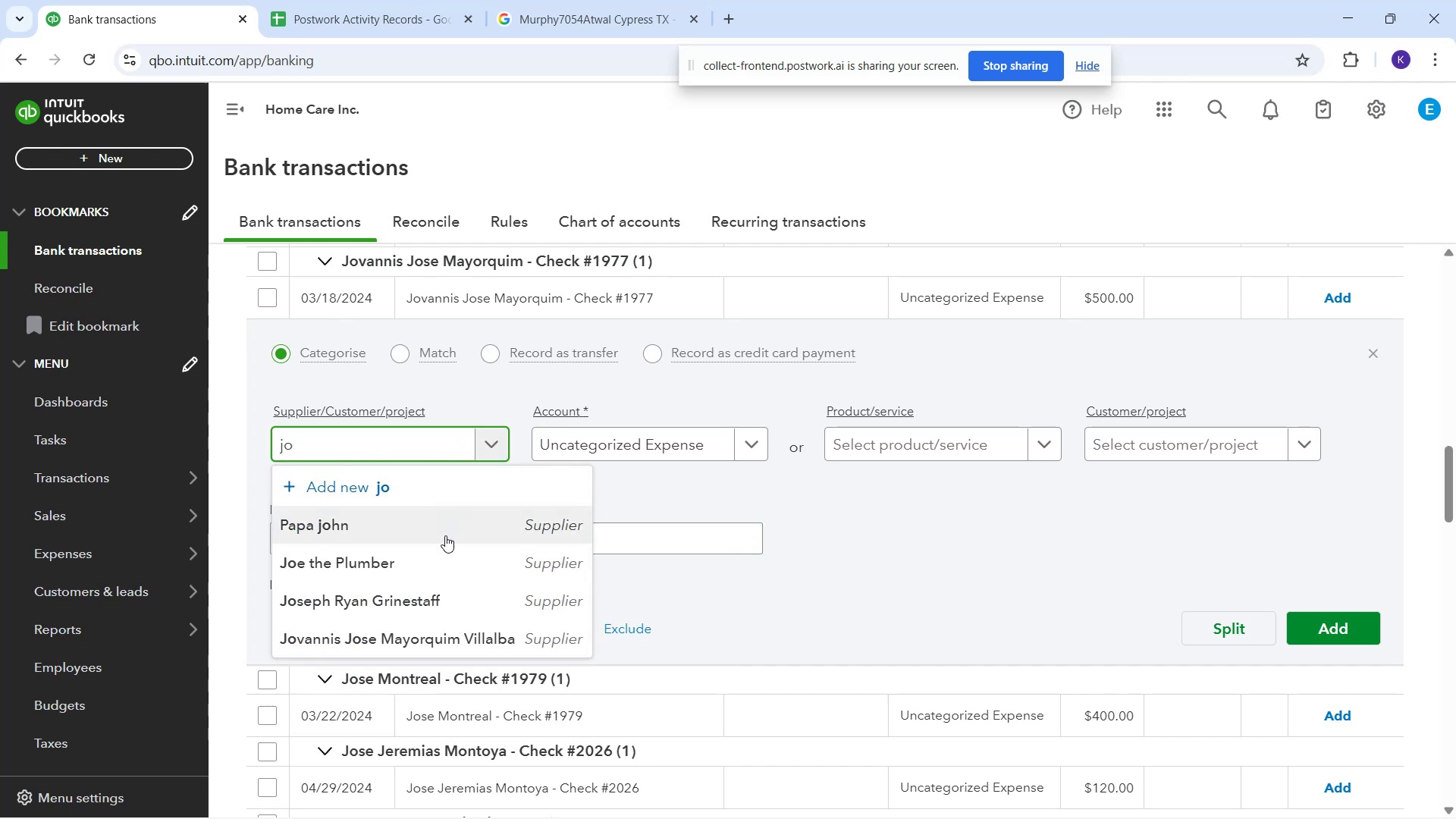 
mouse_move([472, 632])
 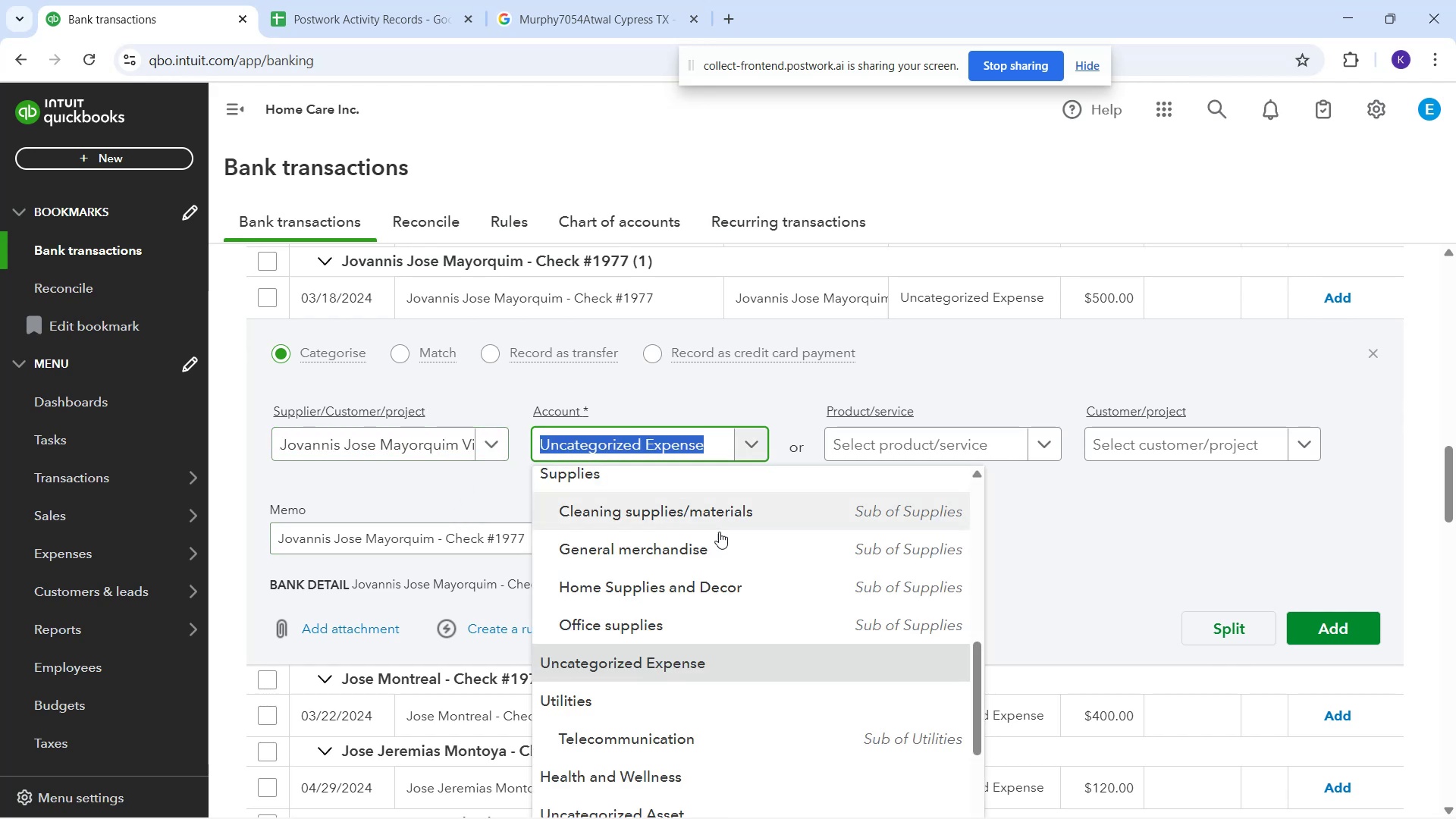 
wait(7.26)
 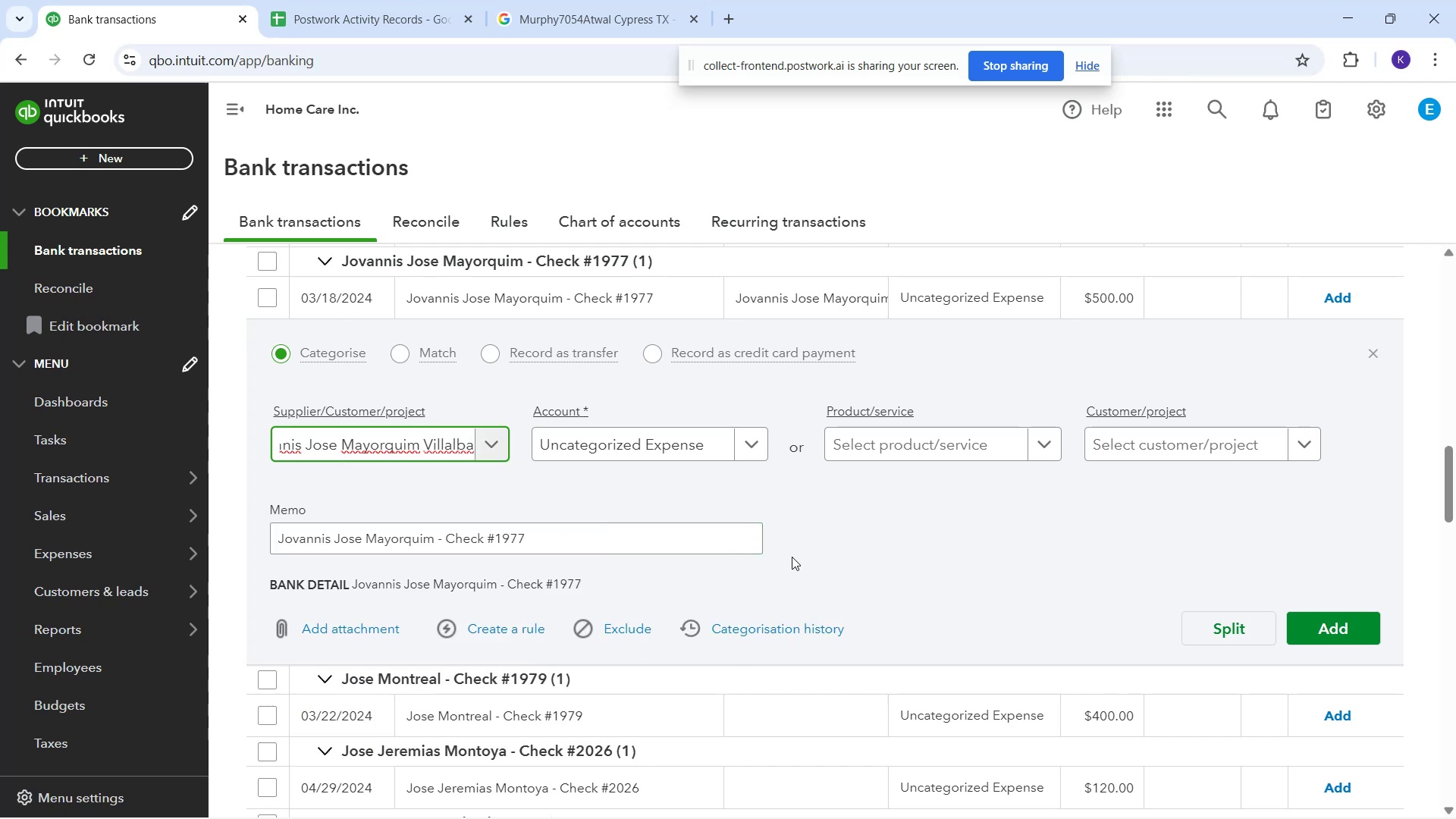 
scroll: coordinate [724, 661], scroll_direction: up, amount: 3.0
 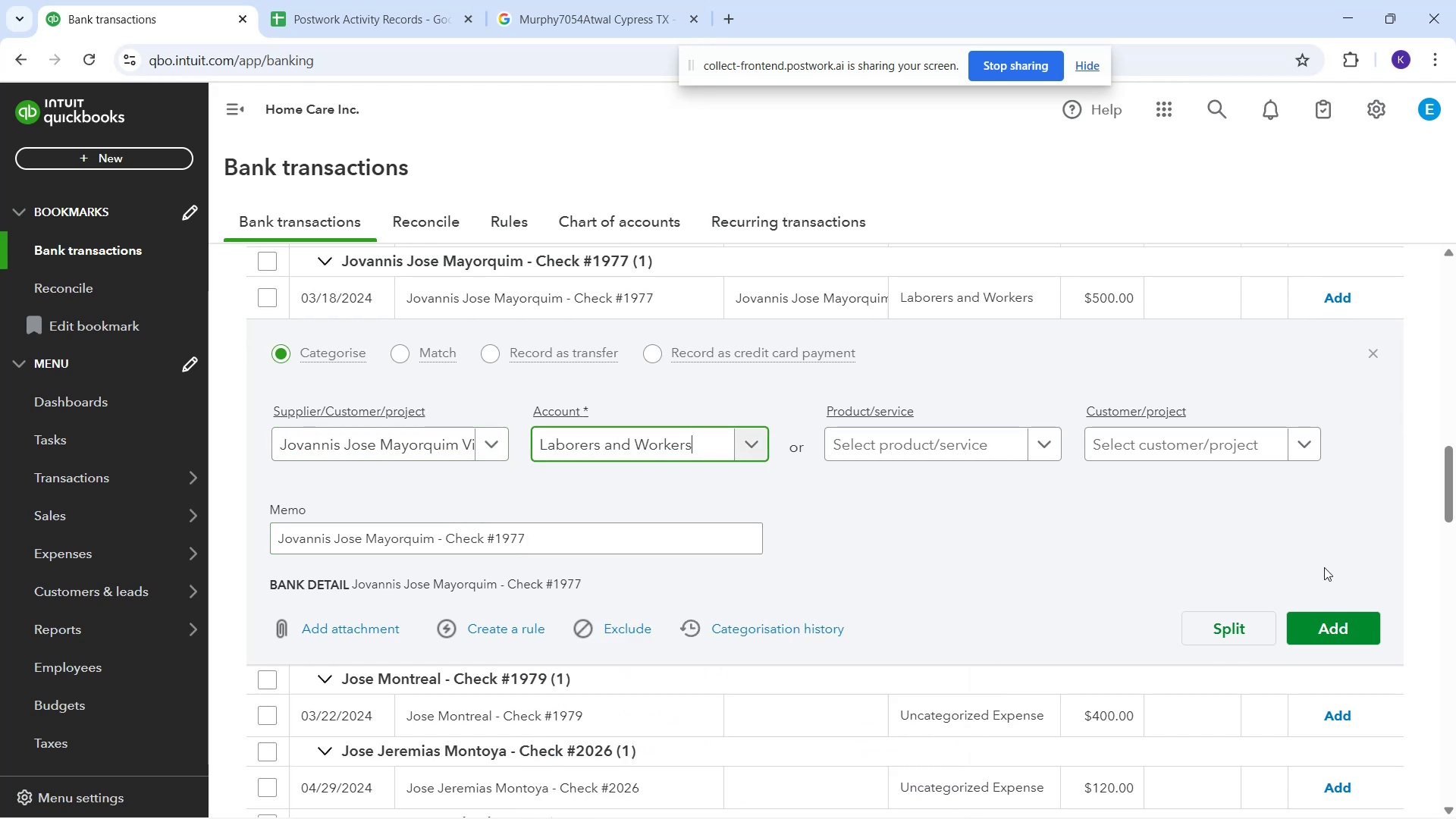 
left_click([1340, 621])
 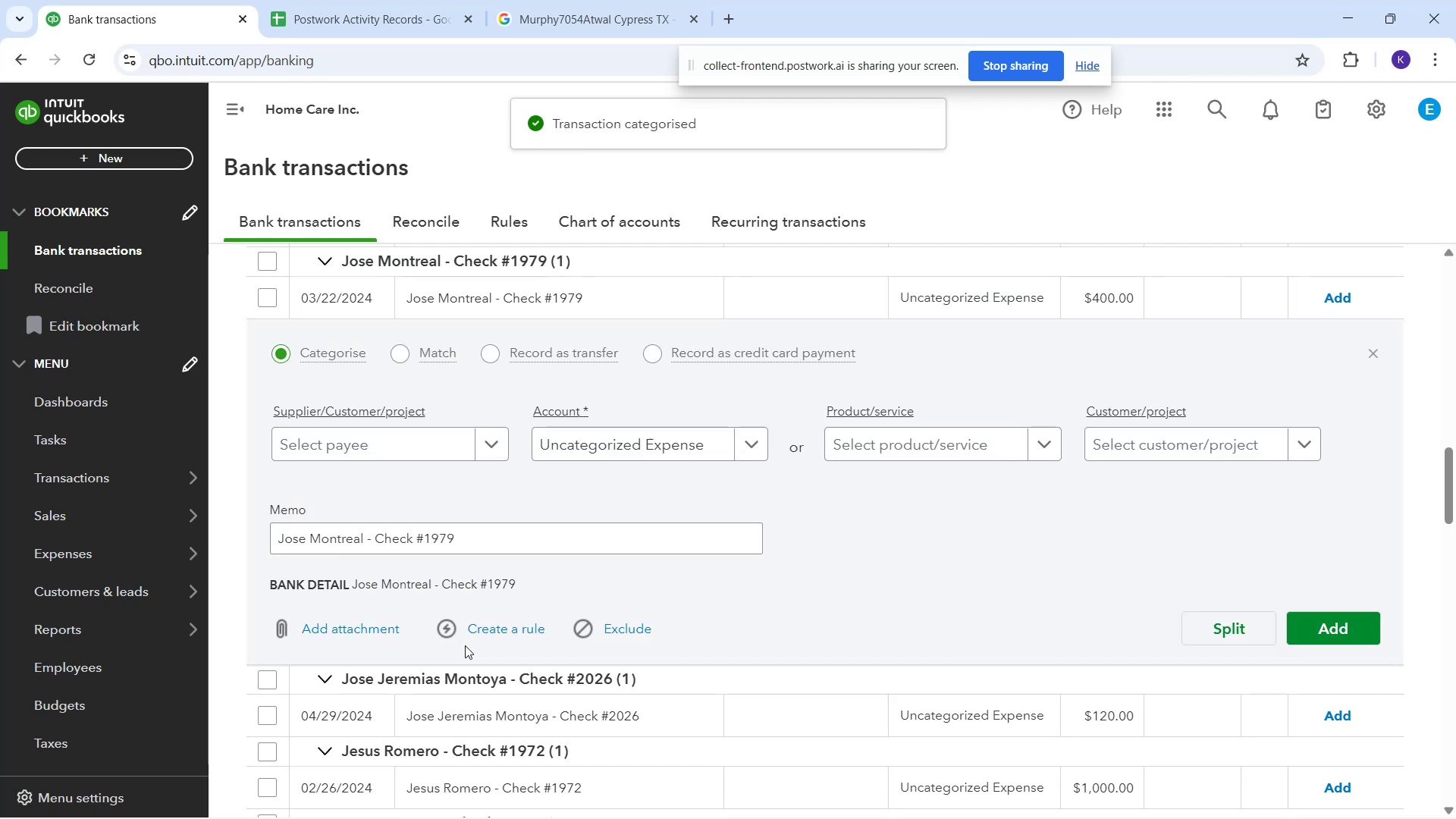 
wait(6.01)
 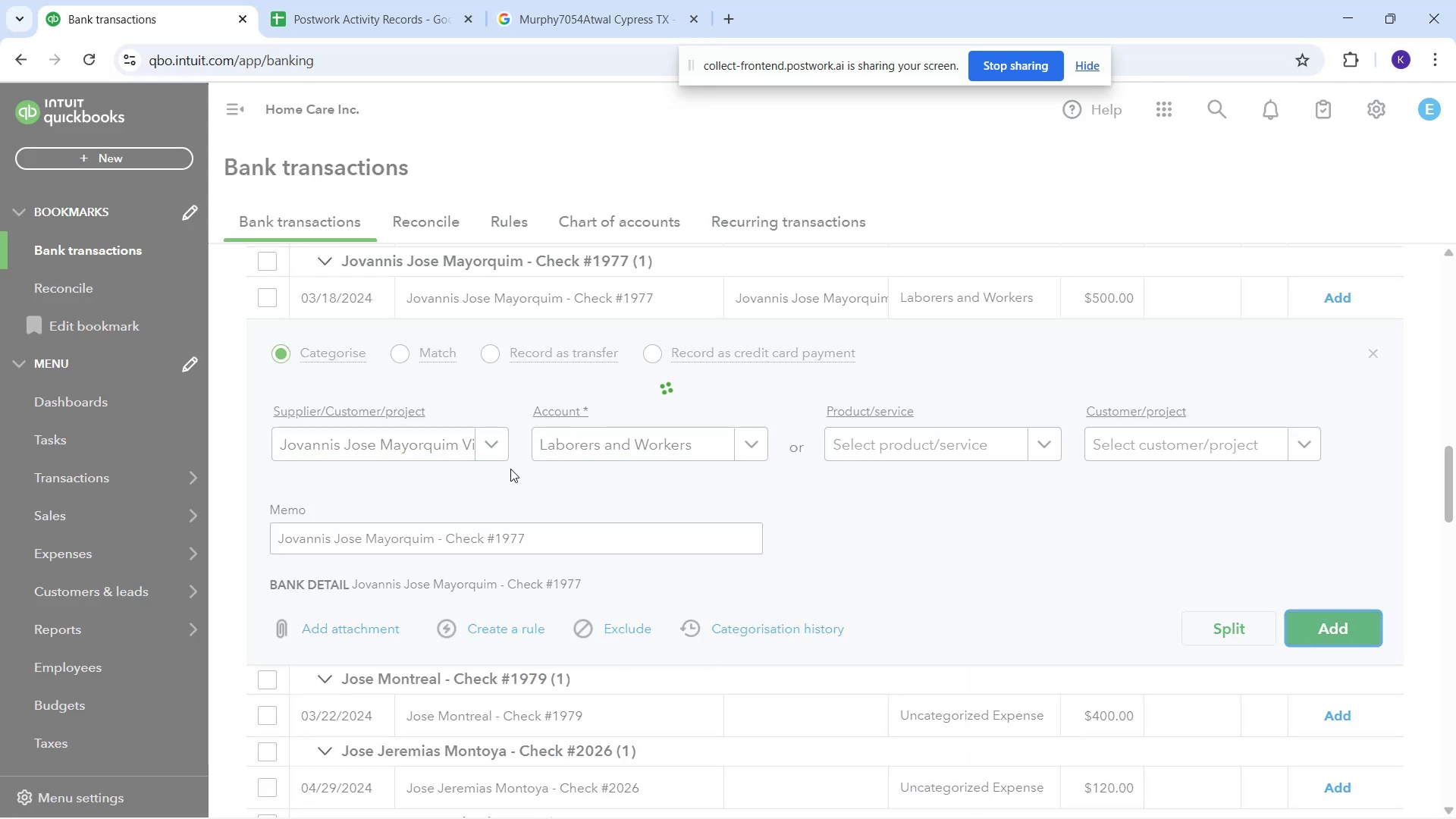 
left_click([442, 445])
 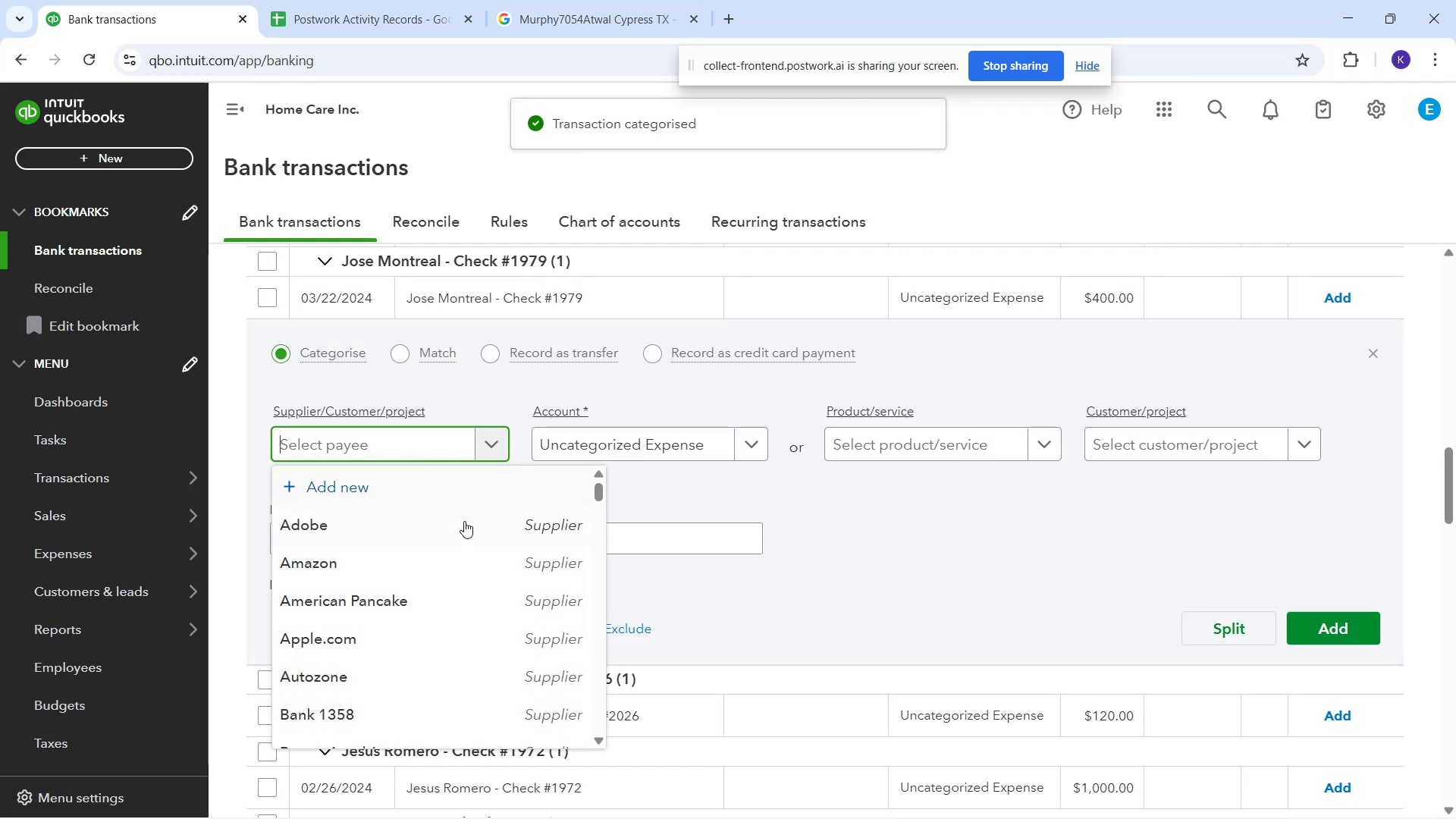 
scroll: coordinate [425, 632], scroll_direction: down, amount: 21.0
 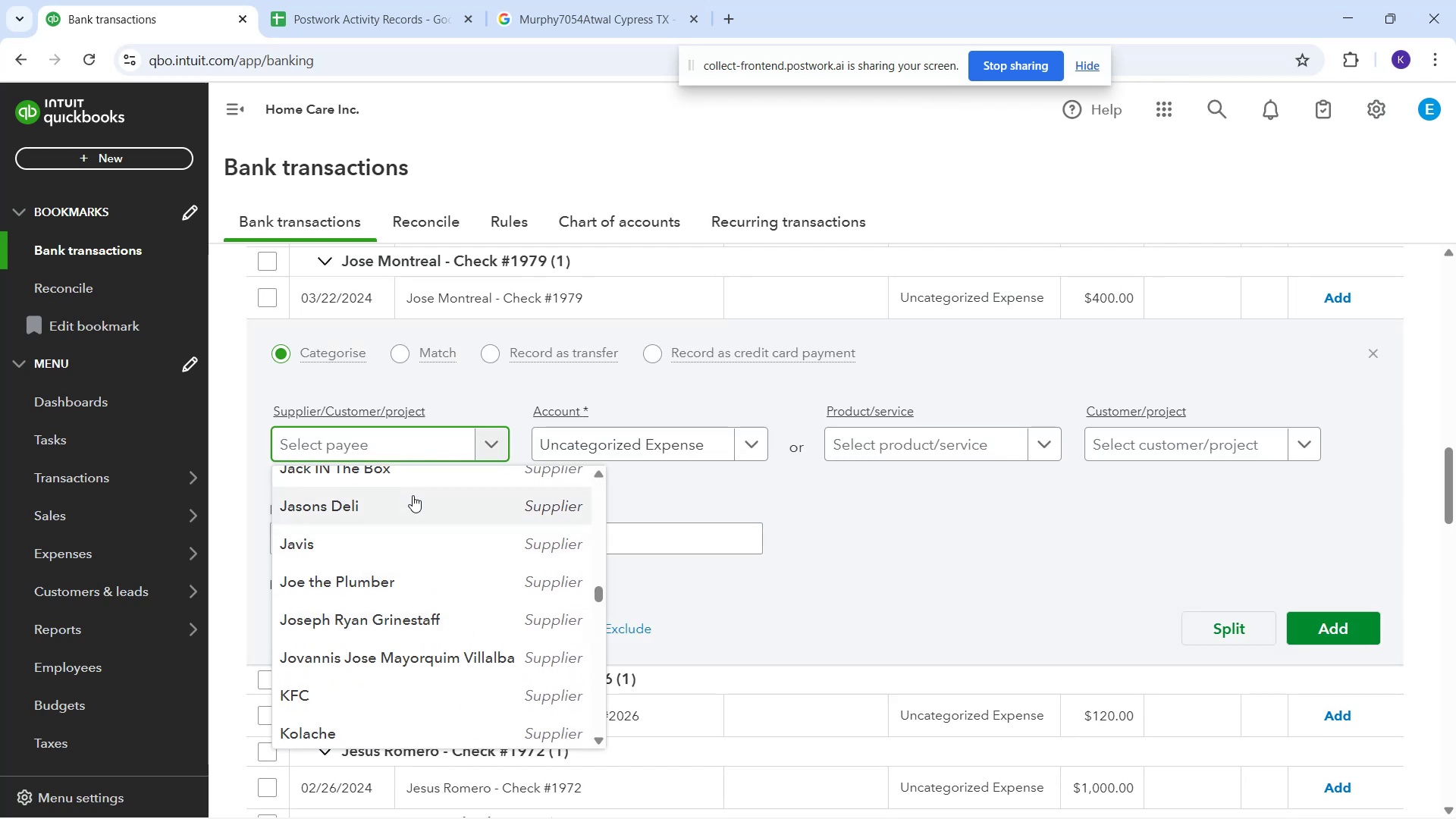 
type(Jose Montreal)
 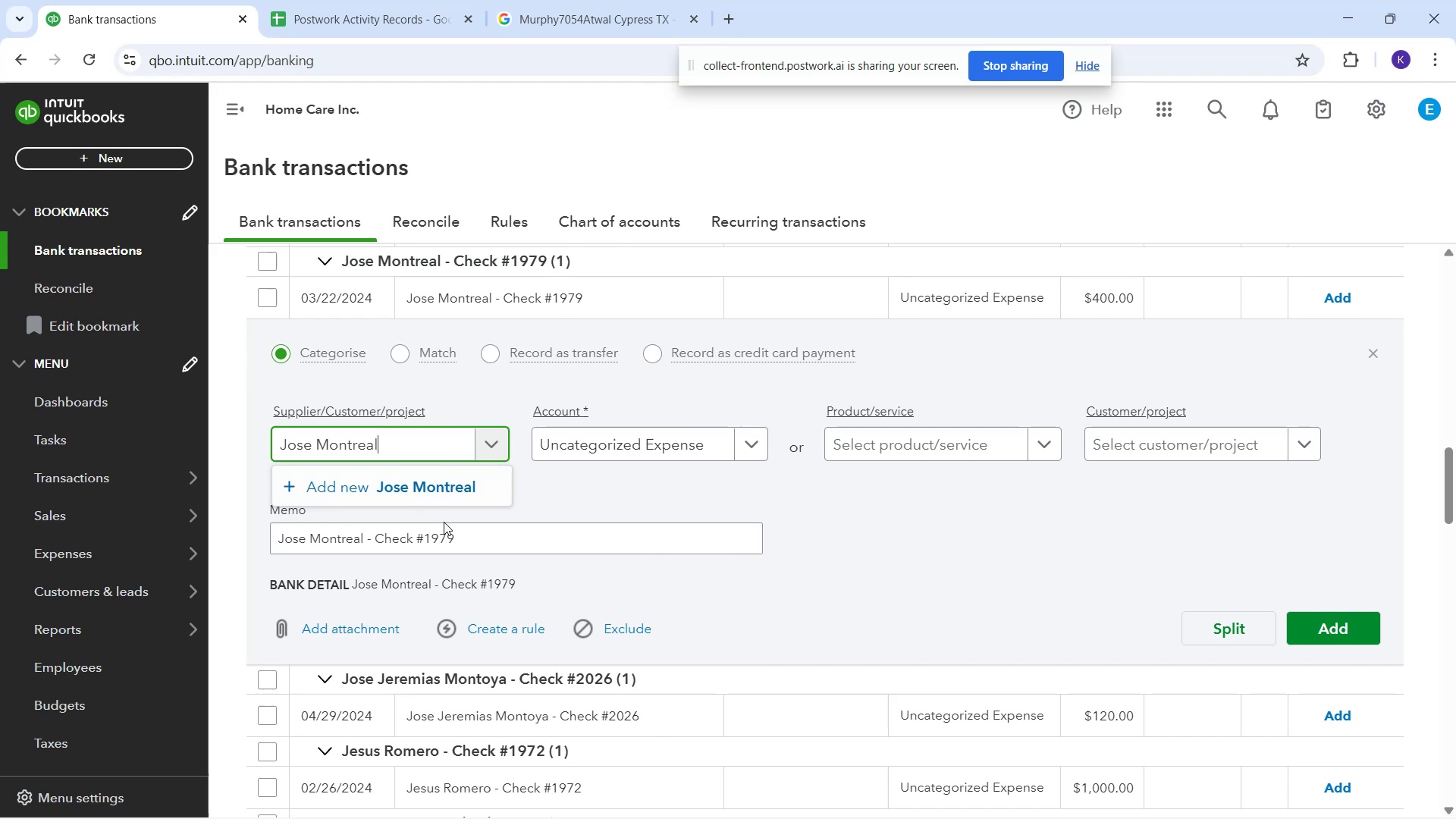 
left_click([1389, 780])
 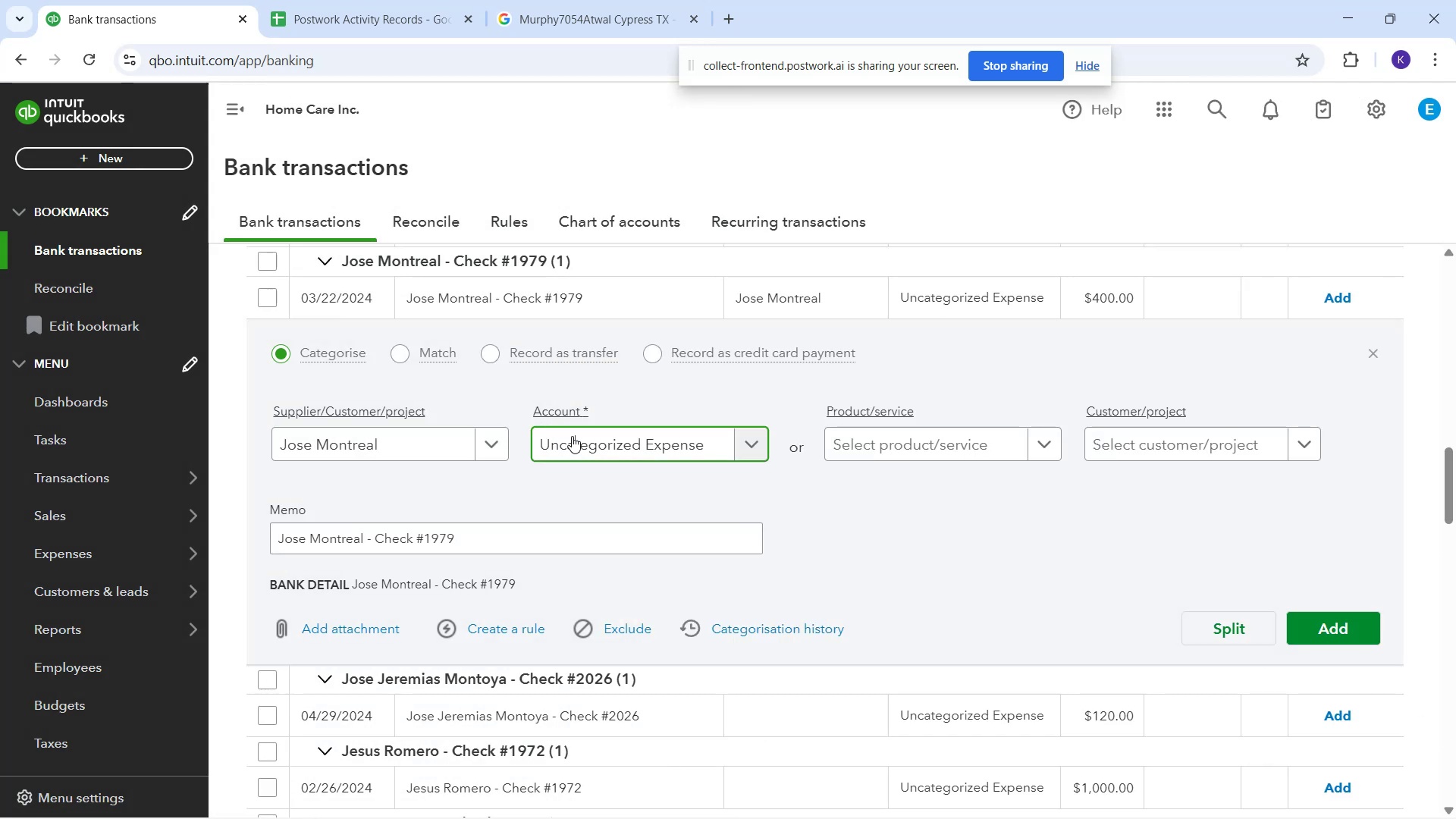 
type(k)
key(Backspace)
type(lalabo)
 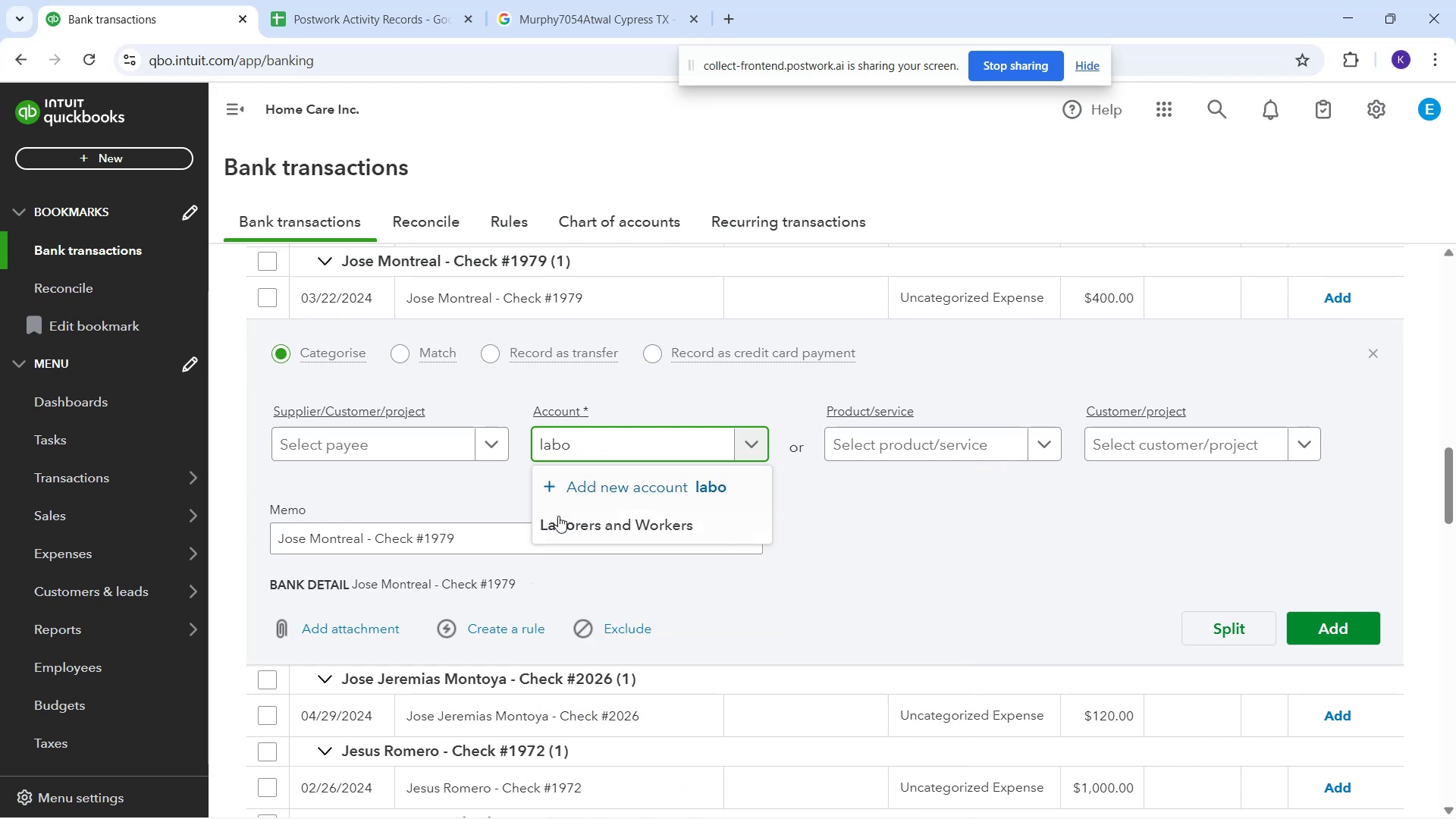 
left_click_drag(start_coordinate=[558, 539], to_coordinate=[558, 535])
 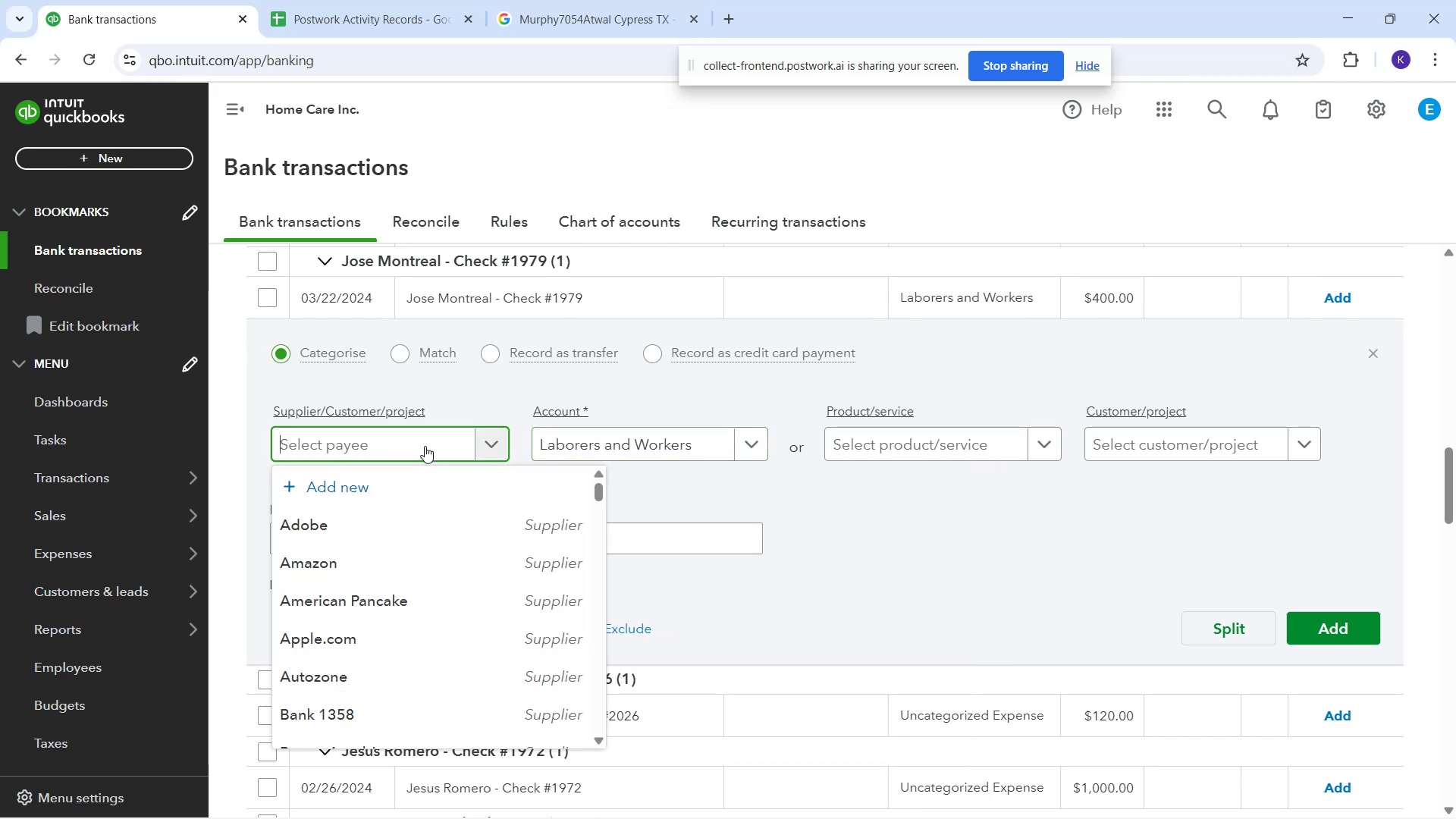 
scroll: coordinate [422, 635], scroll_direction: down, amount: 21.0
 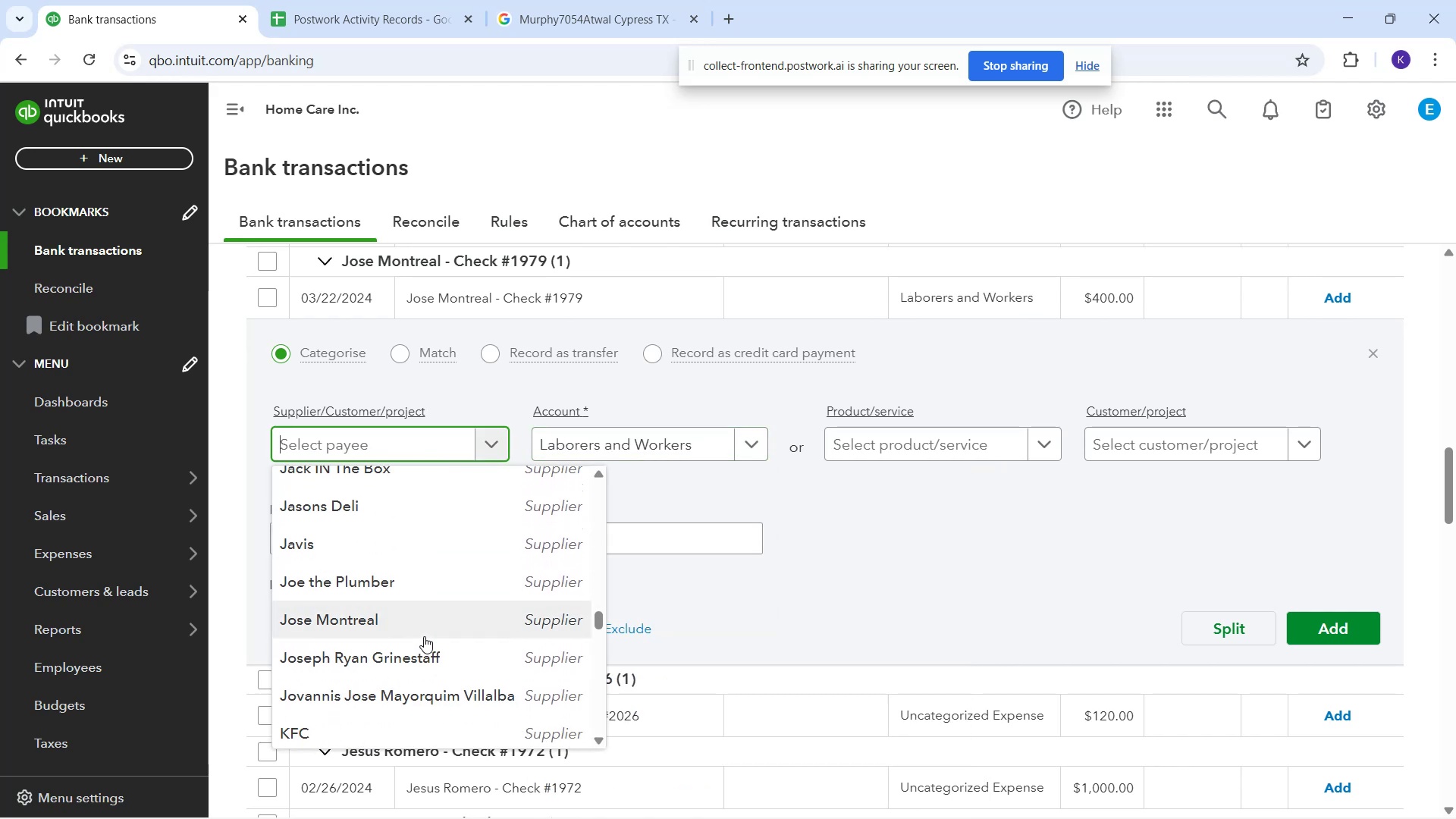 
scroll: coordinate [418, 613], scroll_direction: down, amount: 1.0
 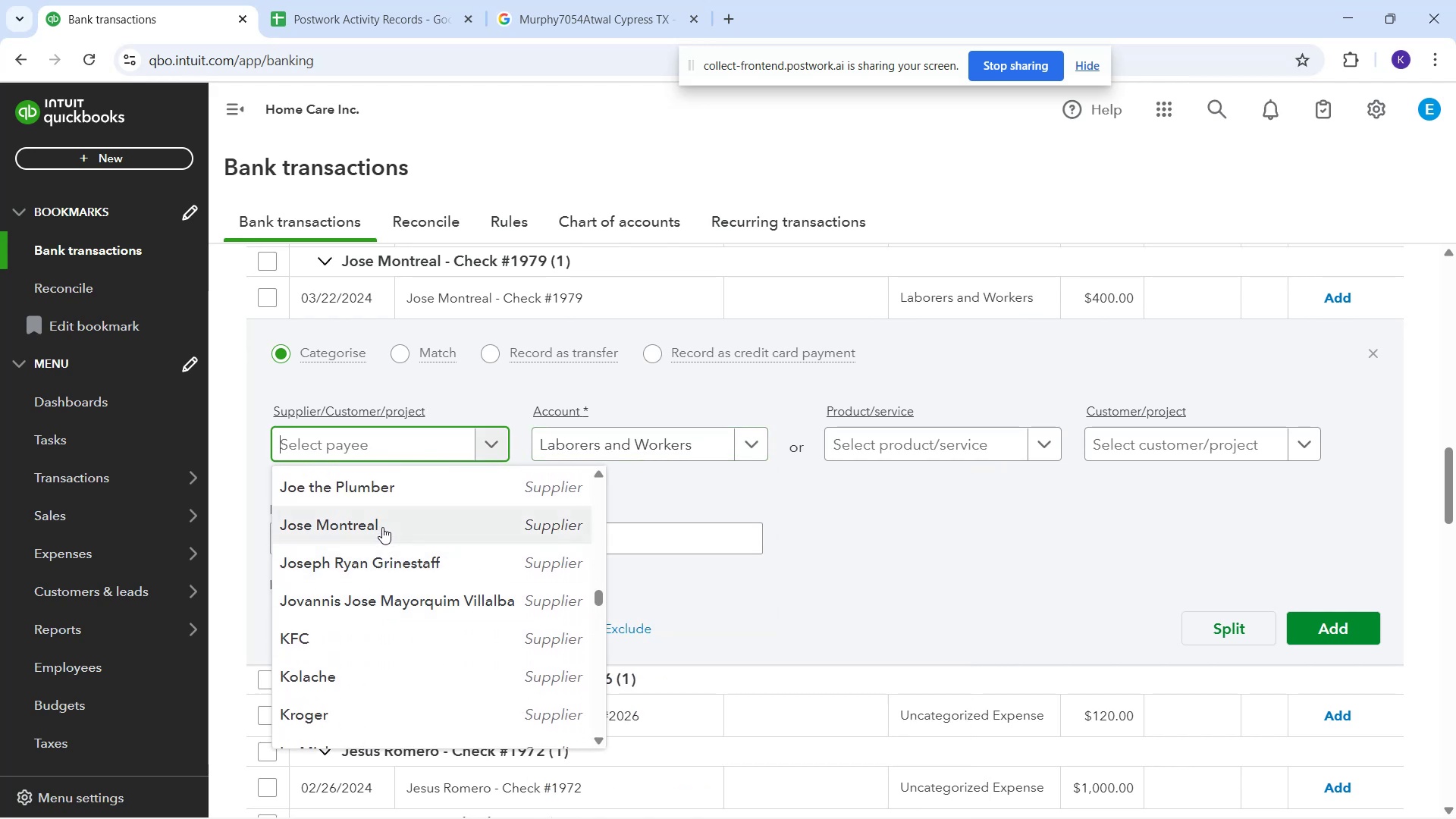 
left_click([382, 527])
 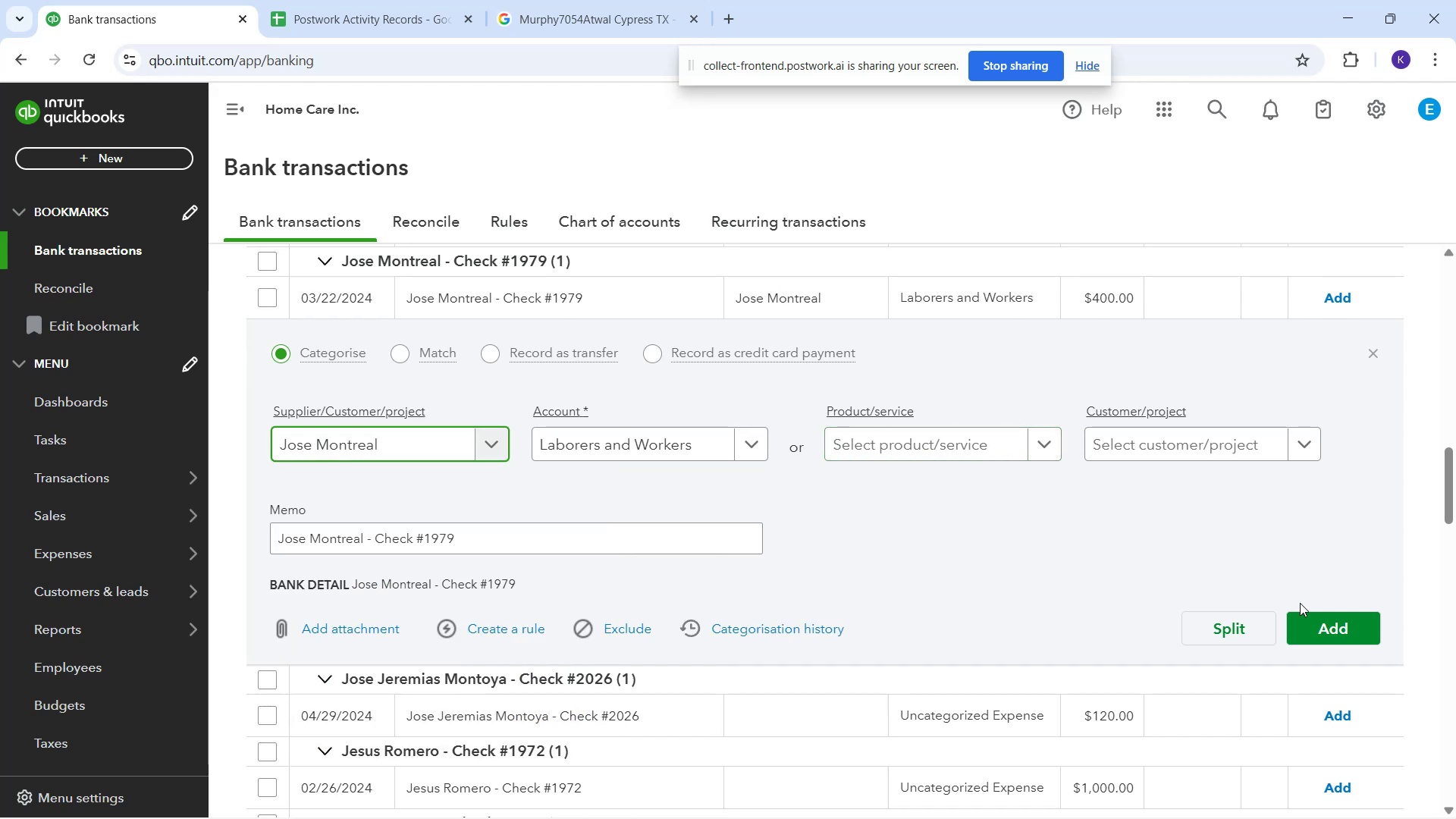 
left_click([1310, 613])
 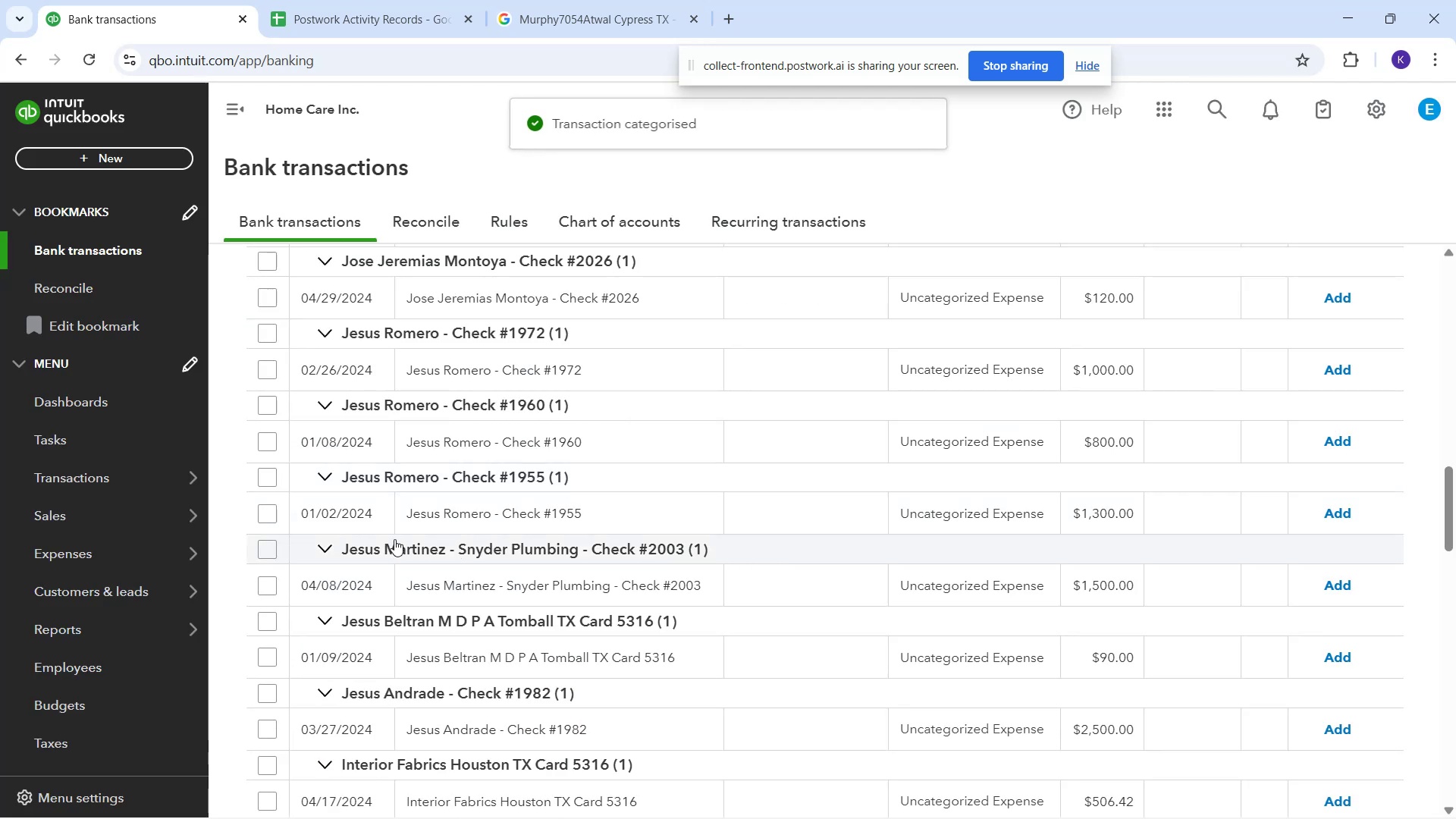 
scroll: coordinate [575, 418], scroll_direction: up, amount: 1.0
 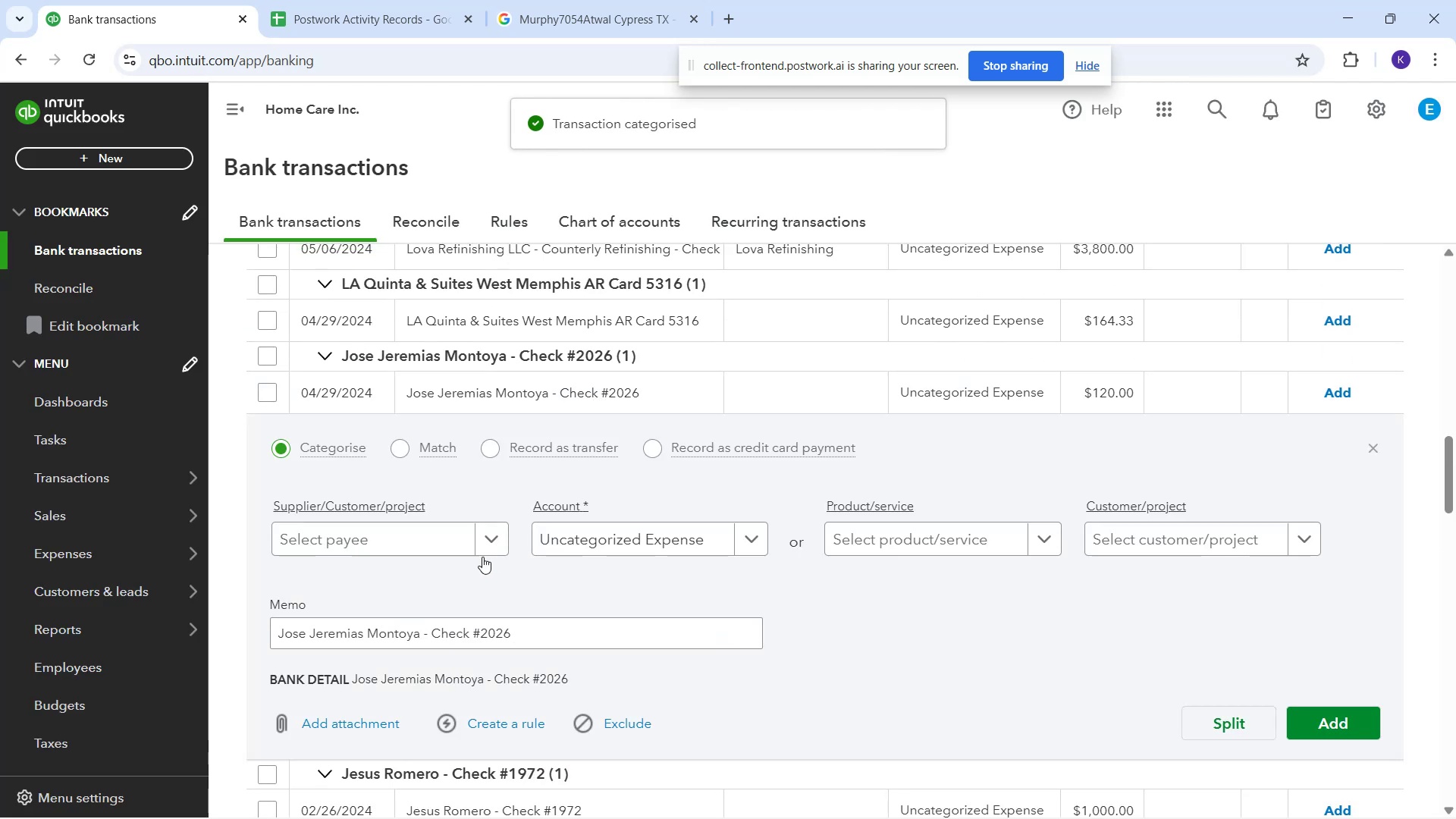 
left_click([428, 542])
 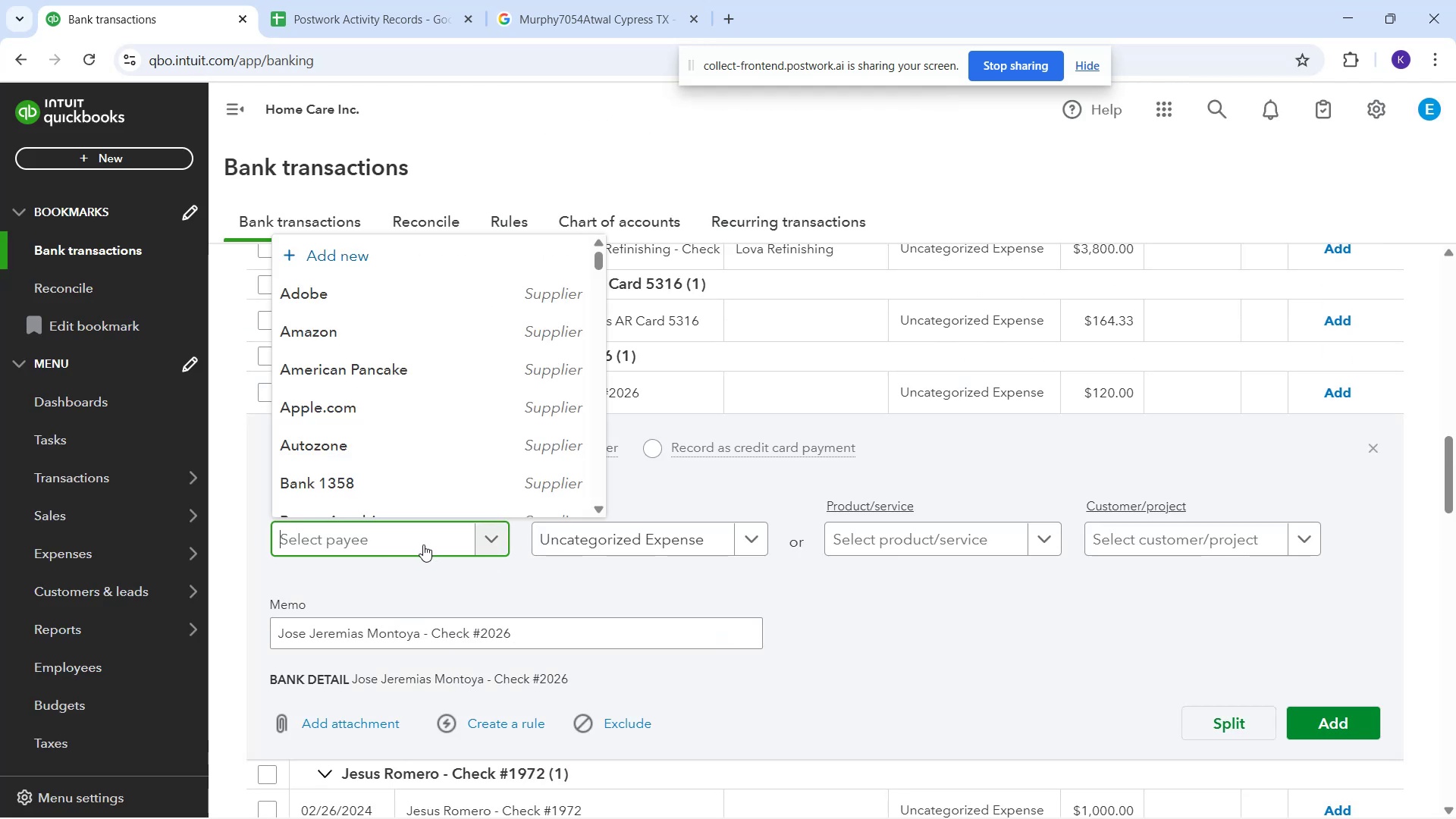 
type(Jodev)
key(Backspace)
key(Backspace)
key(Backspace)
type(se Jeremias Montoya)
 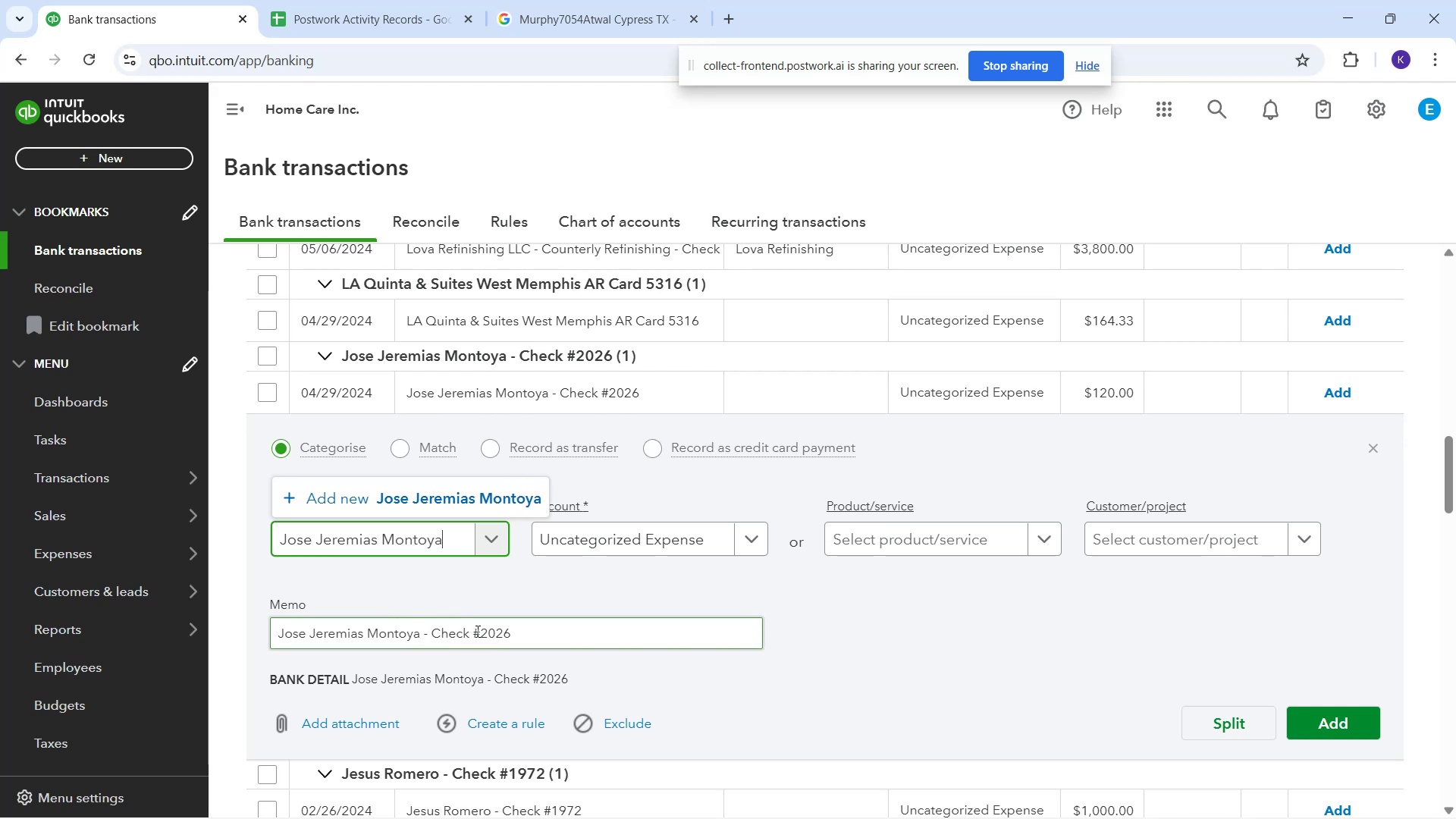 
left_click([455, 500])
 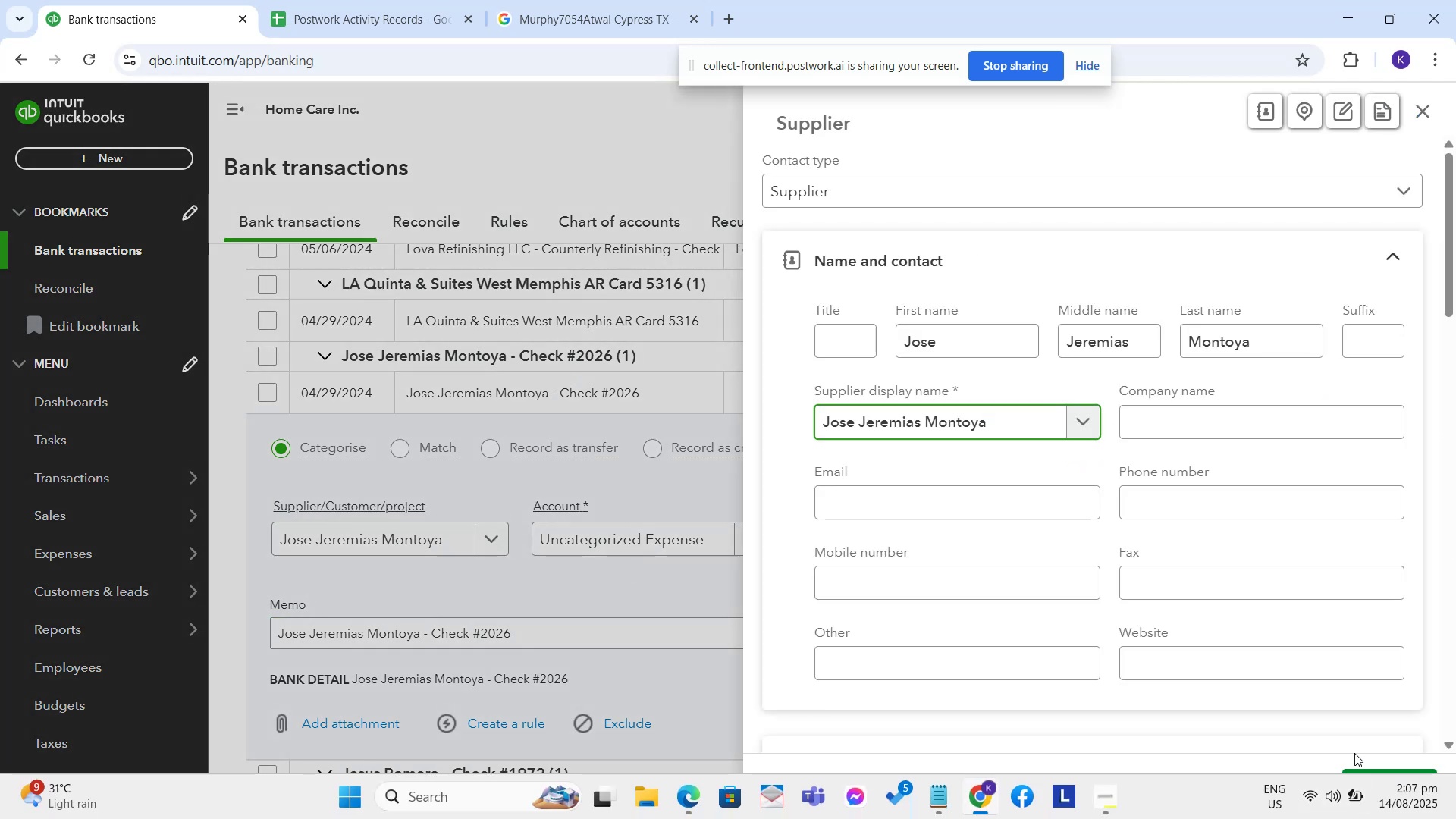 
left_click([1369, 779])
 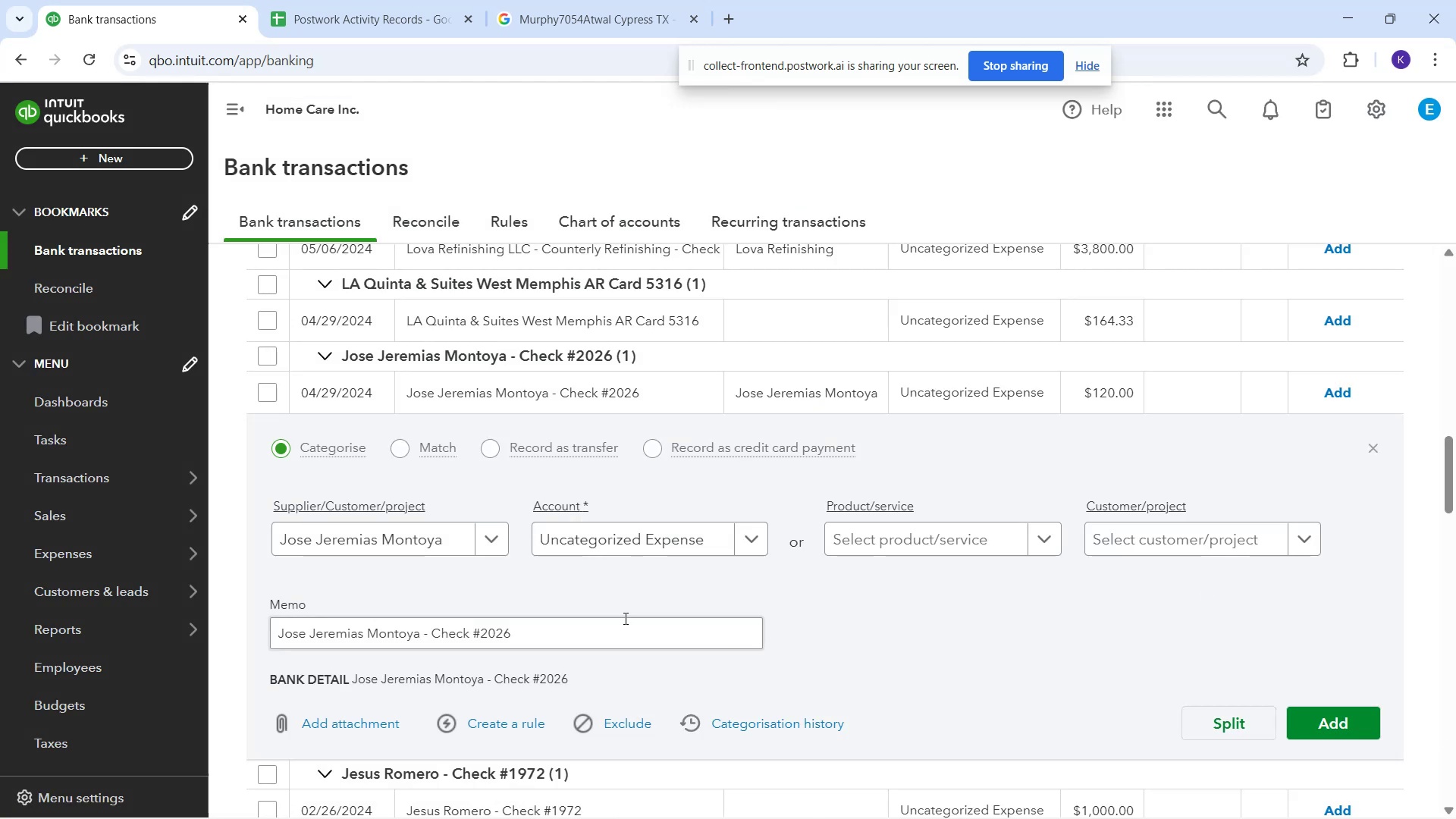 
left_click([570, 547])
 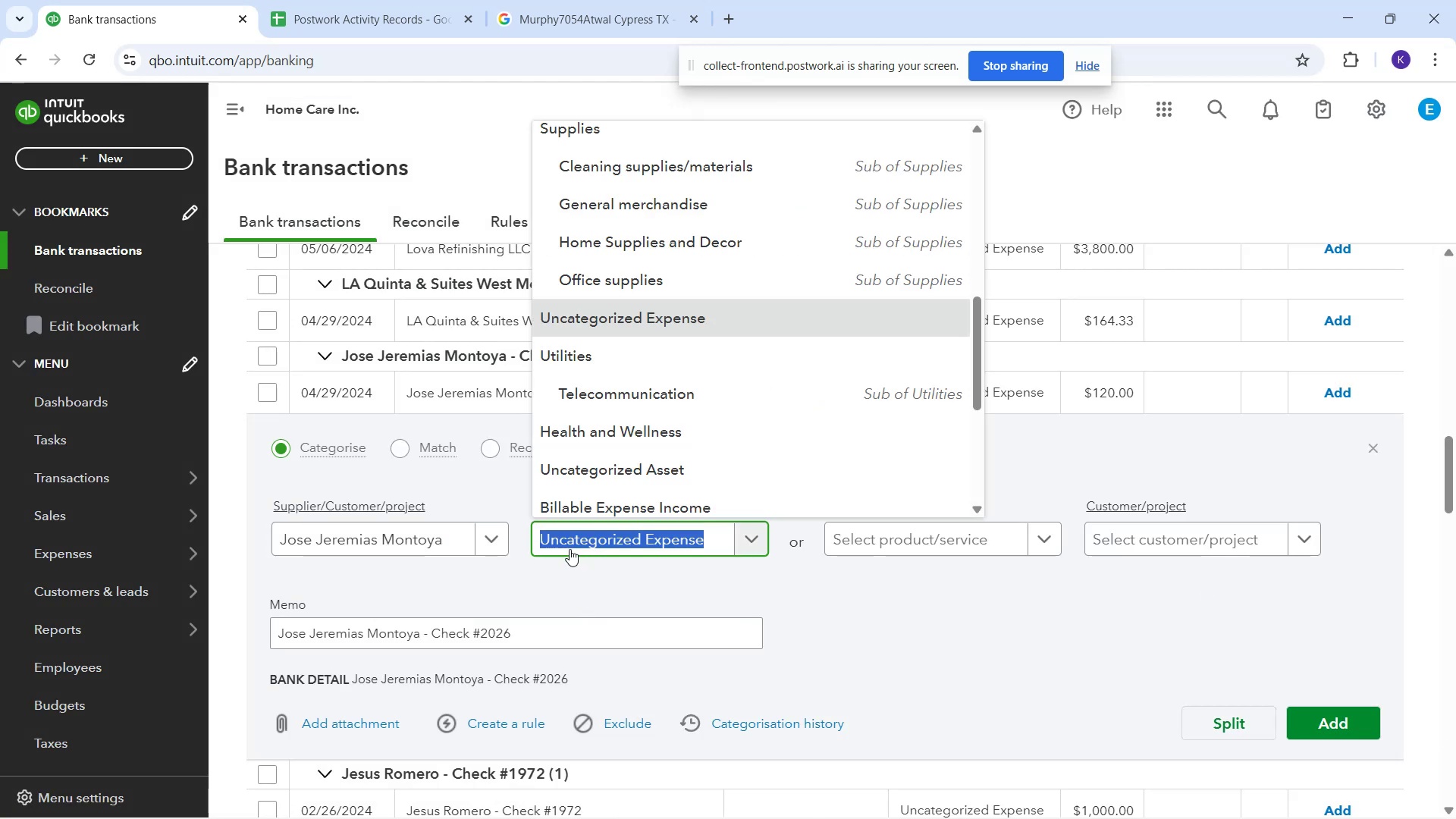 
type(lab)
 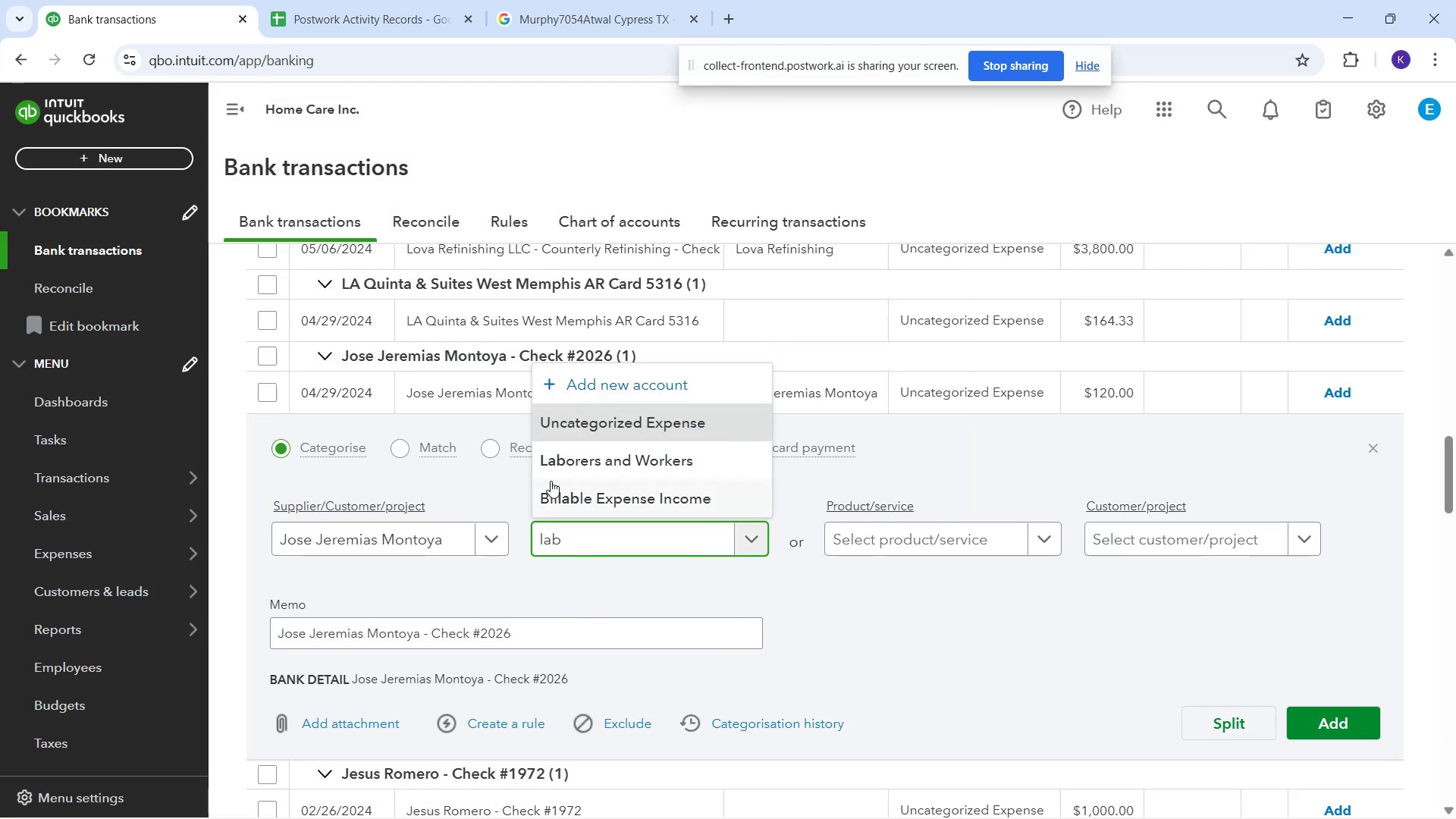 
left_click([555, 455])
 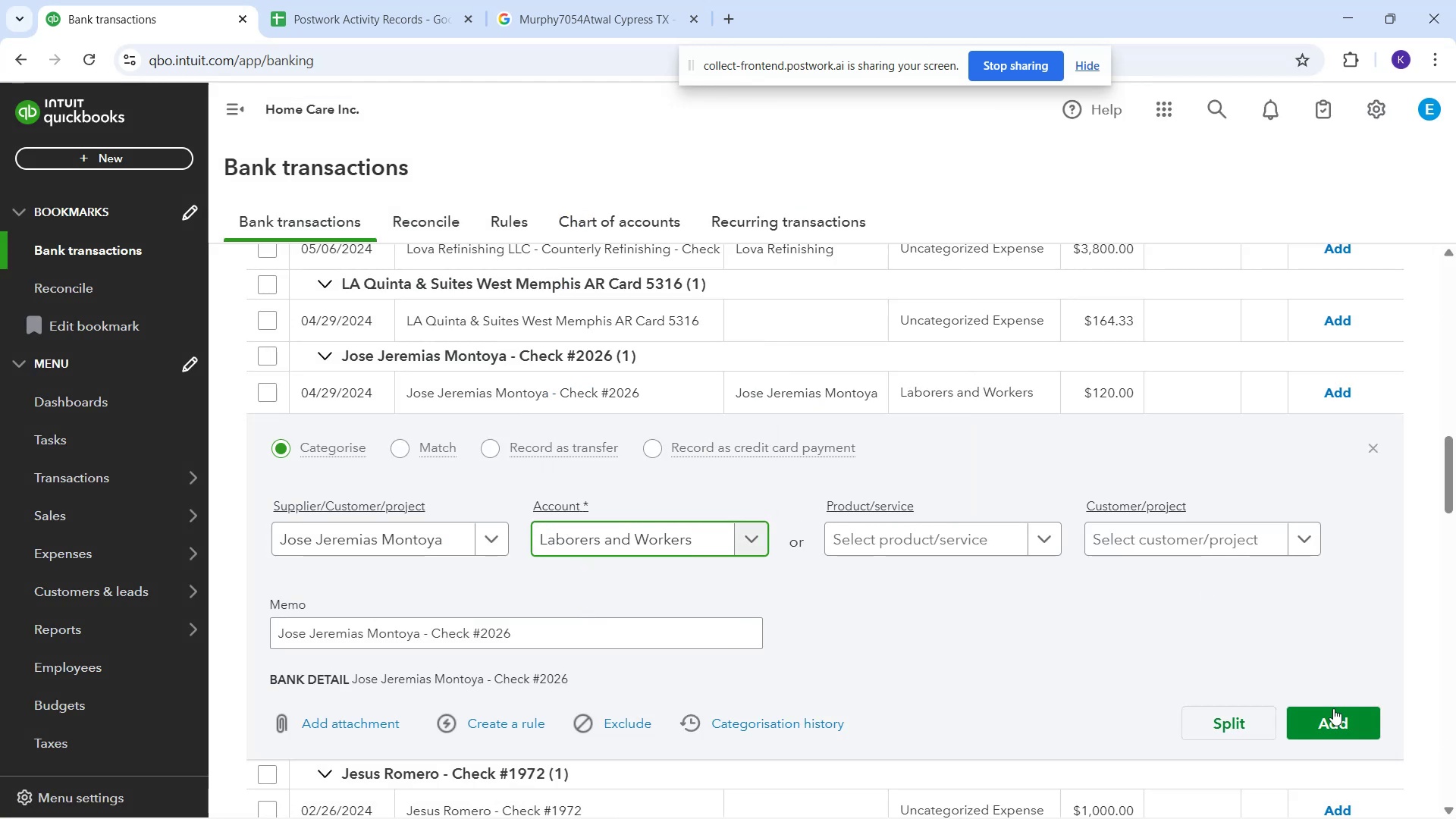 
left_click([1326, 724])
 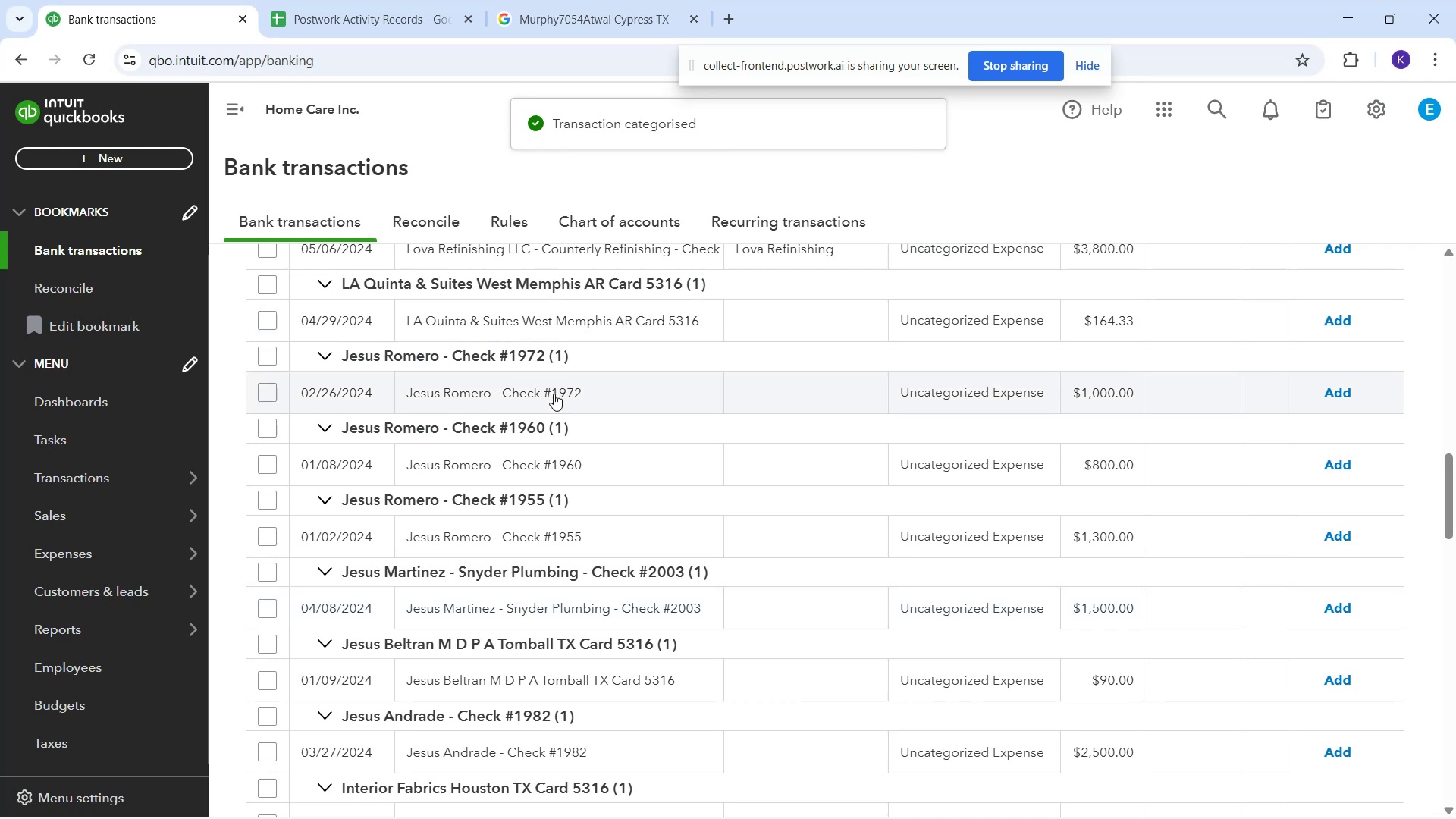 
wait(6.3)
 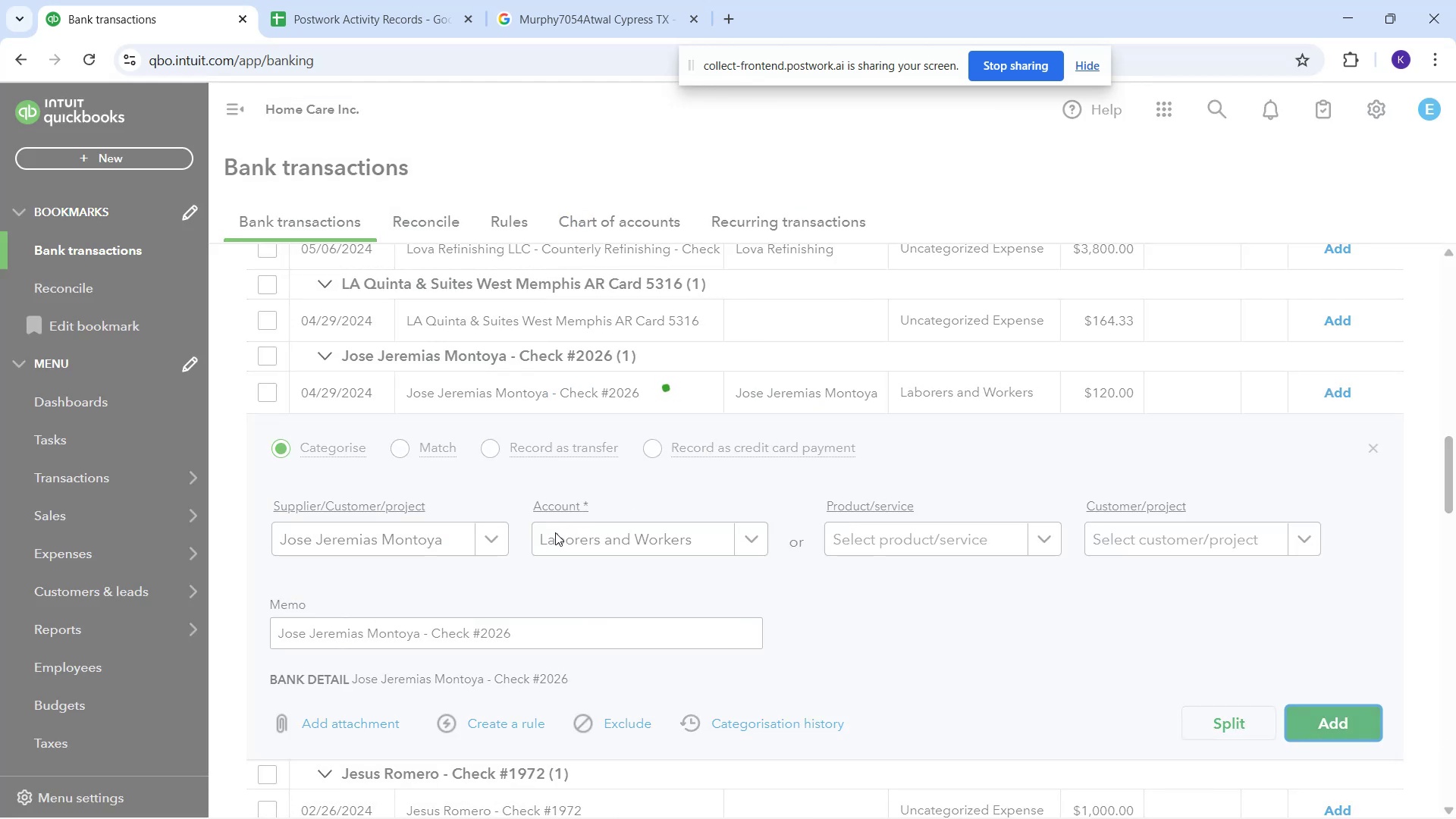 
left_click_drag(start_coordinate=[449, 536], to_coordinate=[447, 483])
 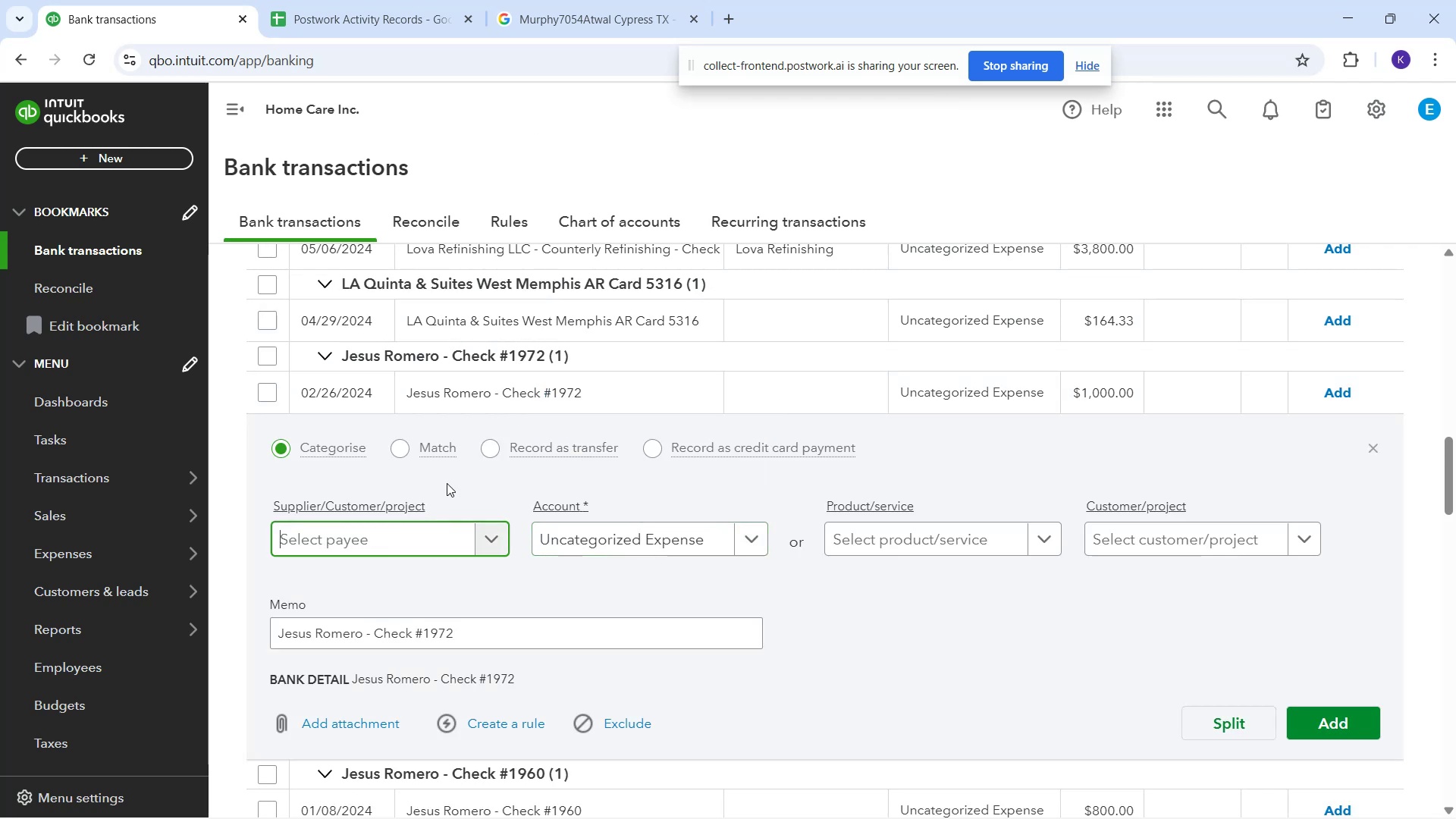 
type(k)
key(Backspace)
type(h)
key(Backspace)
type(jesus)
 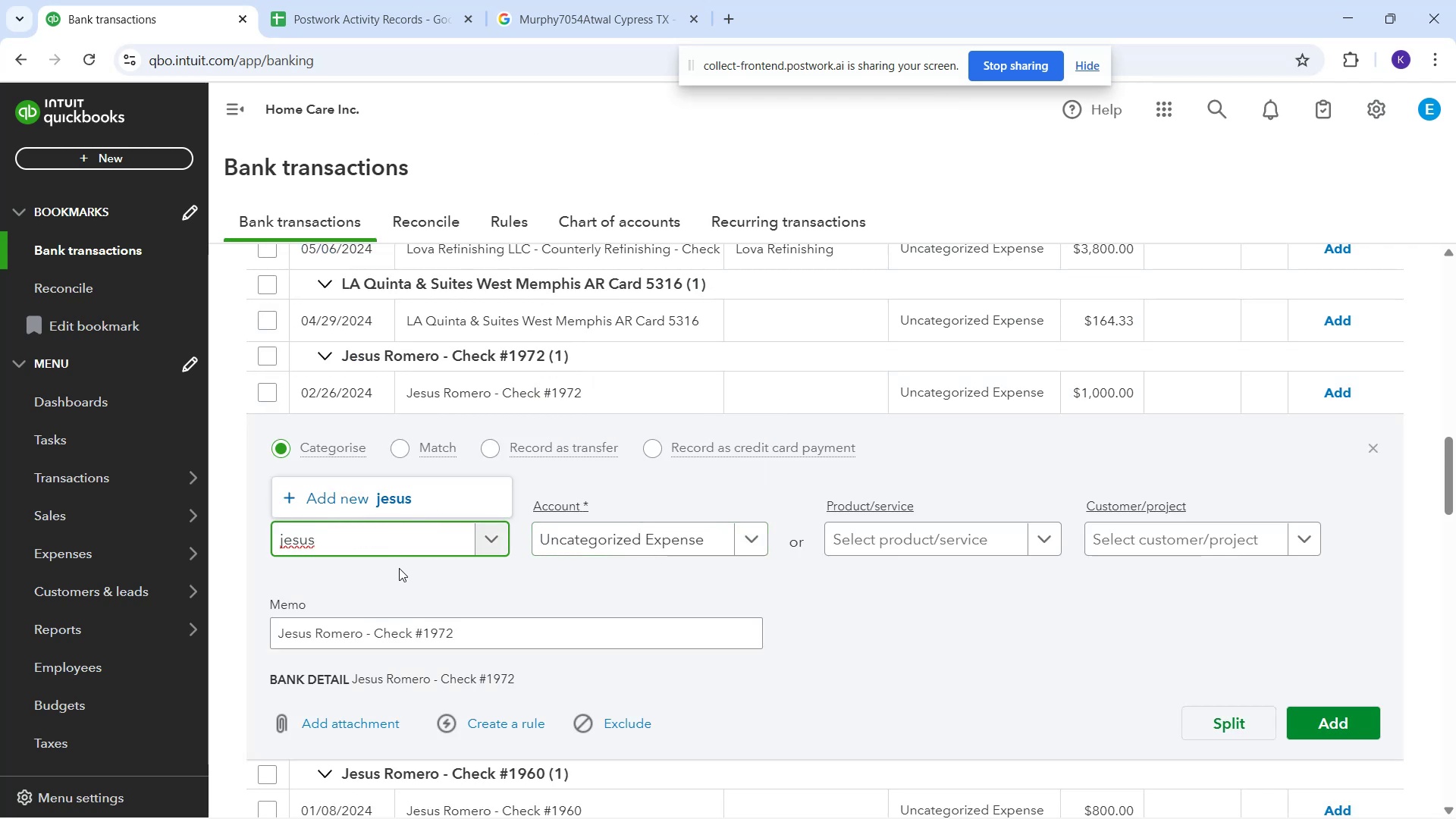 
key(Control+A)
 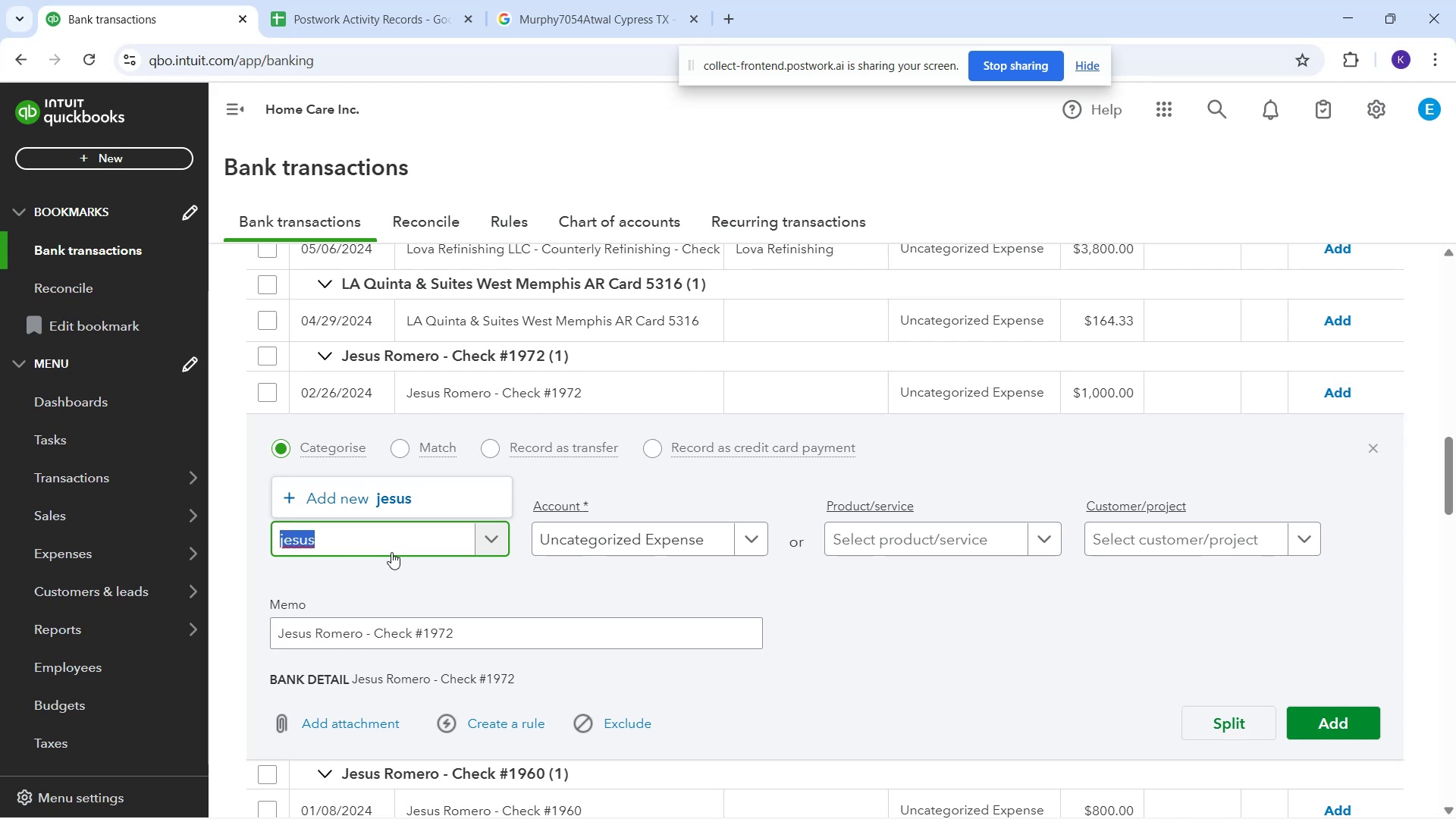 
type(Jesus Romero)
 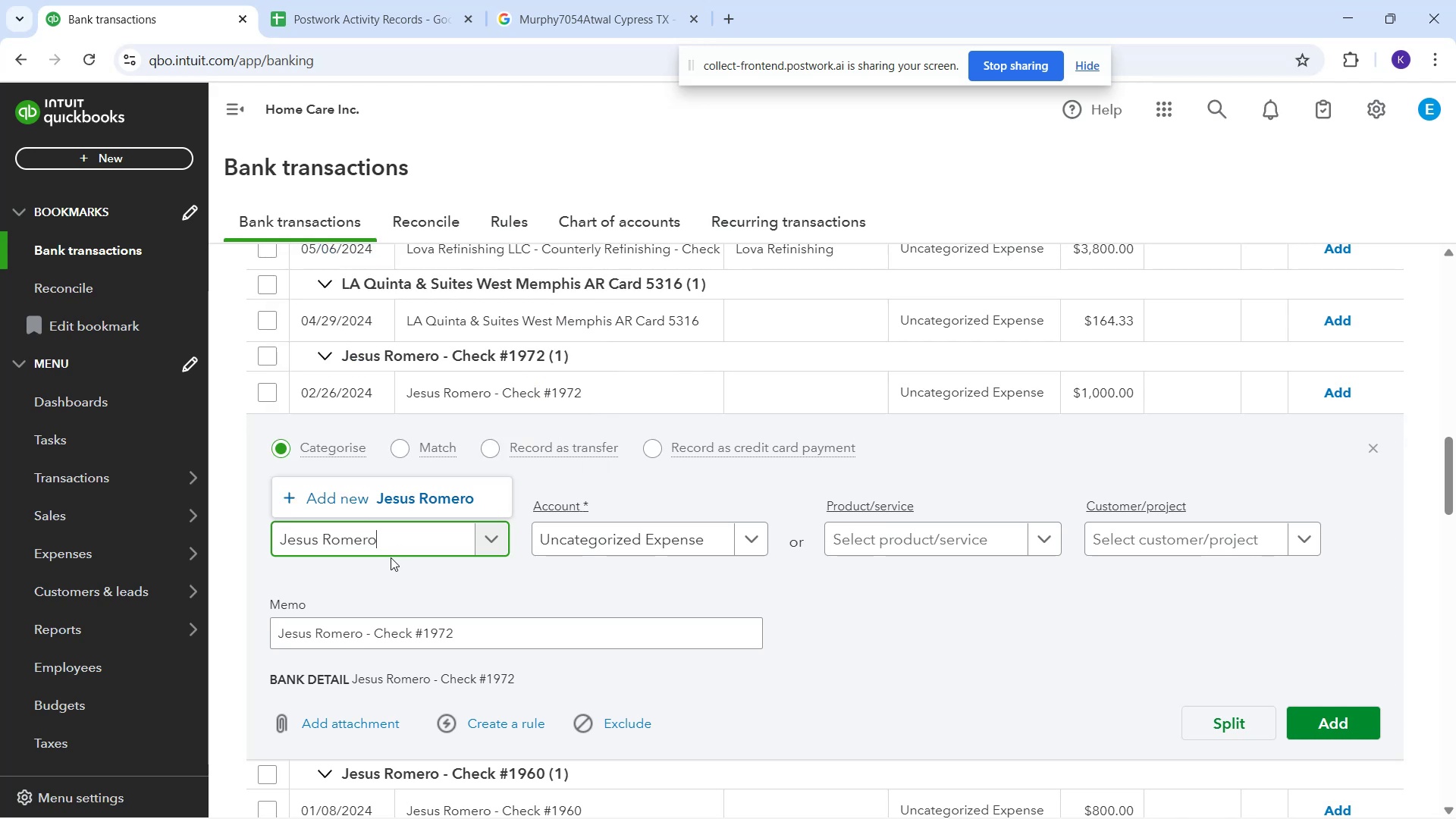 
left_click([444, 497])
 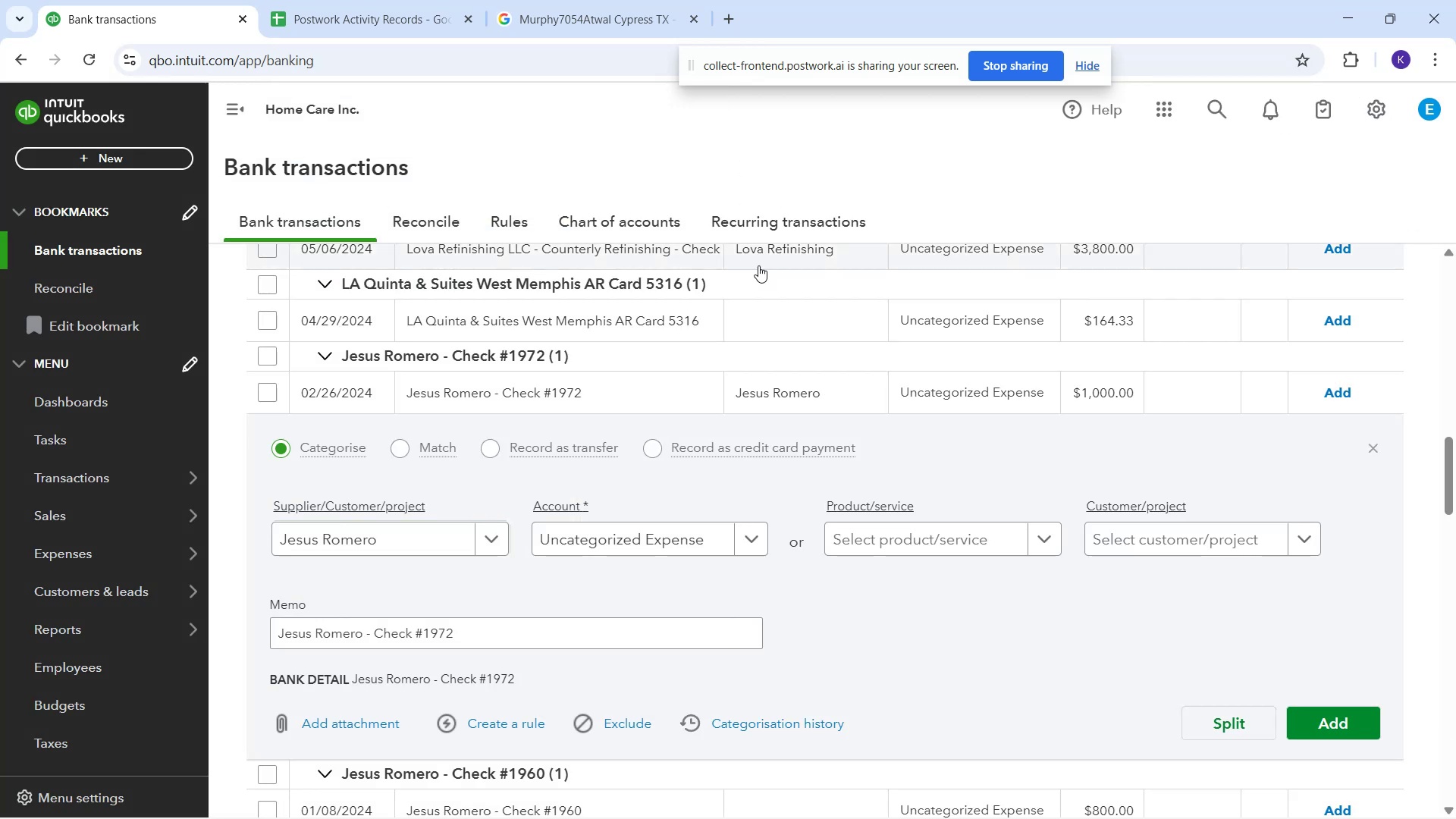 
wait(5.34)
 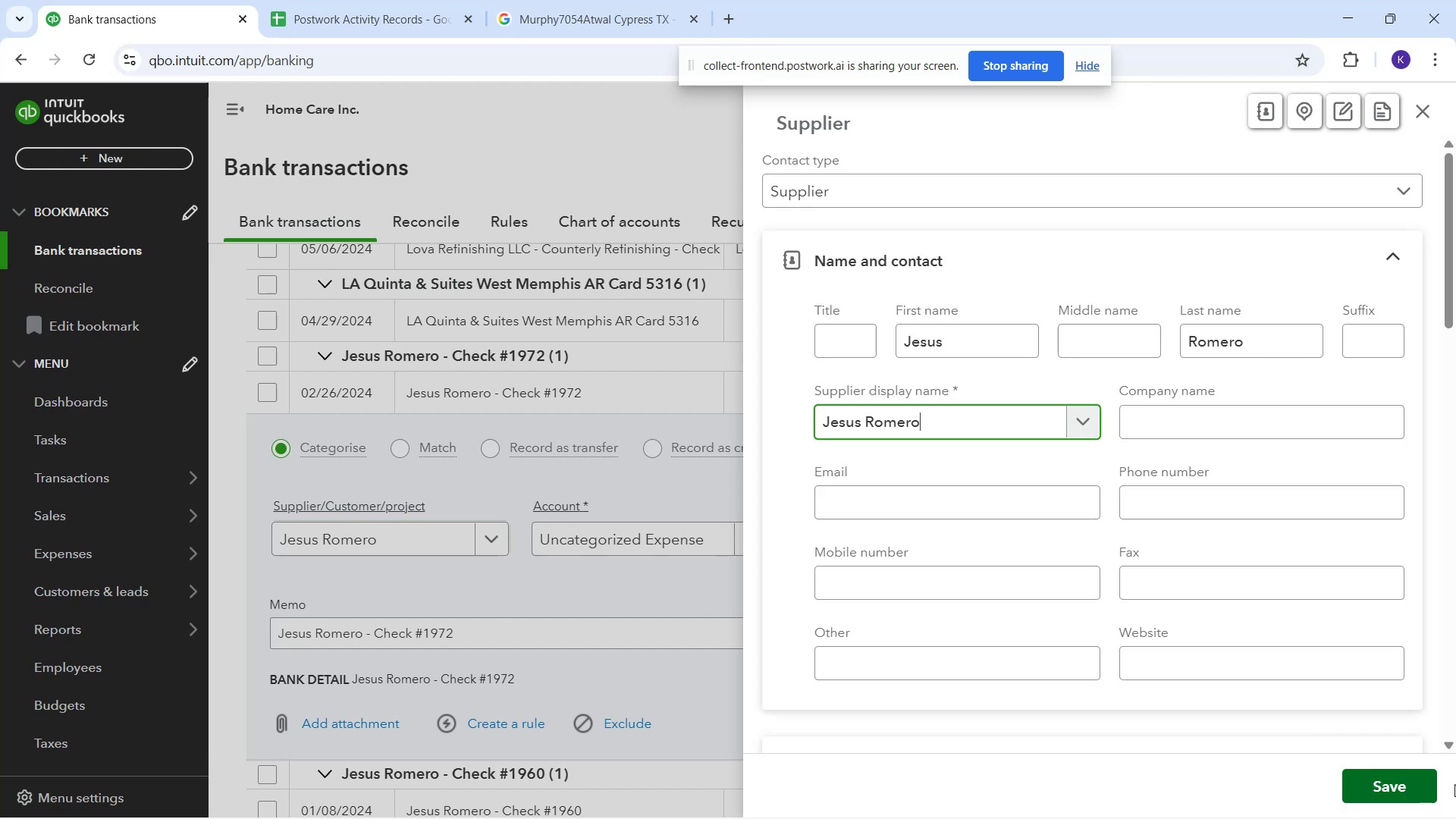 
left_click_drag(start_coordinate=[699, 544], to_coordinate=[703, 541])
 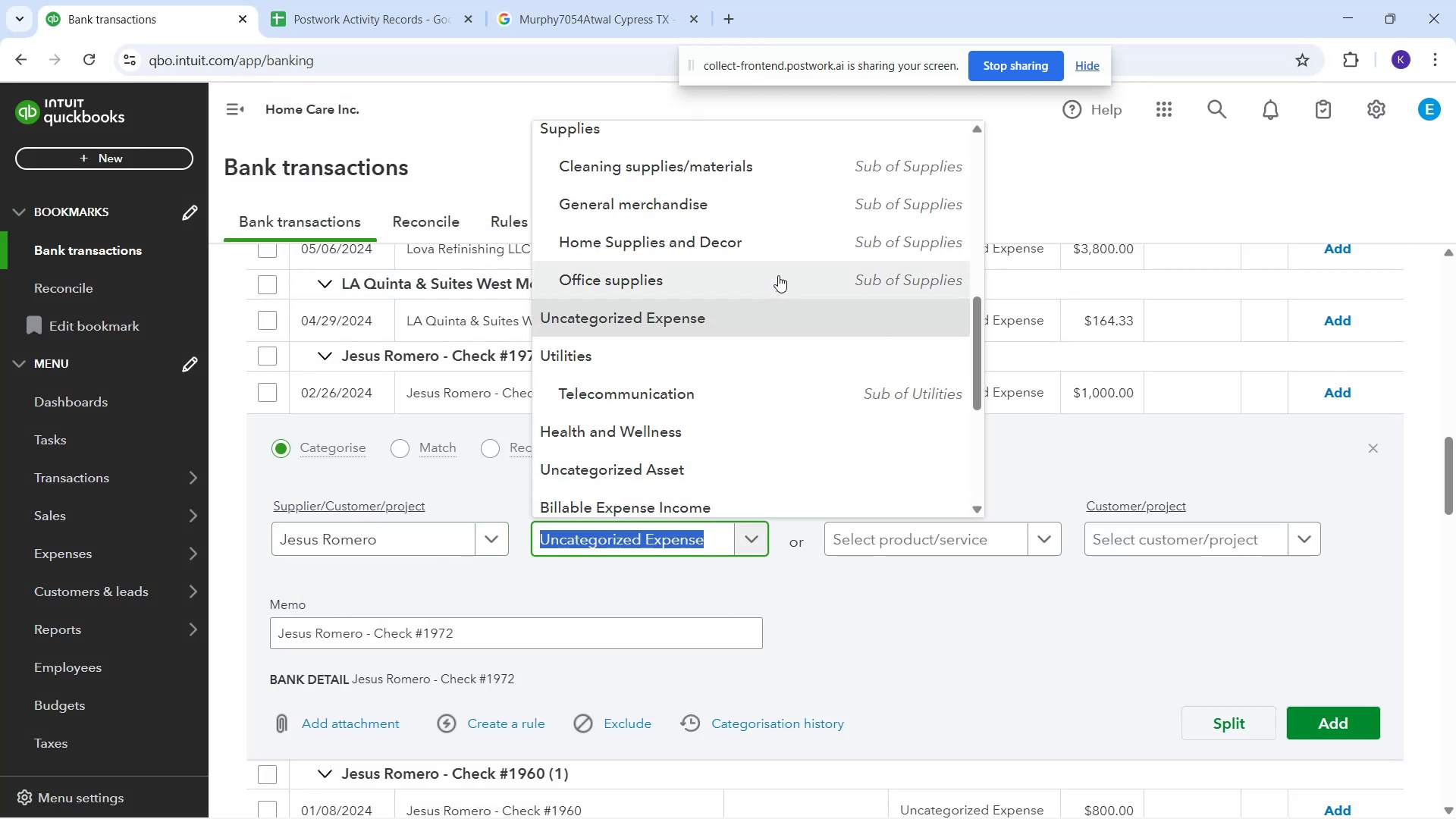 
scroll: coordinate [799, 260], scroll_direction: up, amount: 2.0
 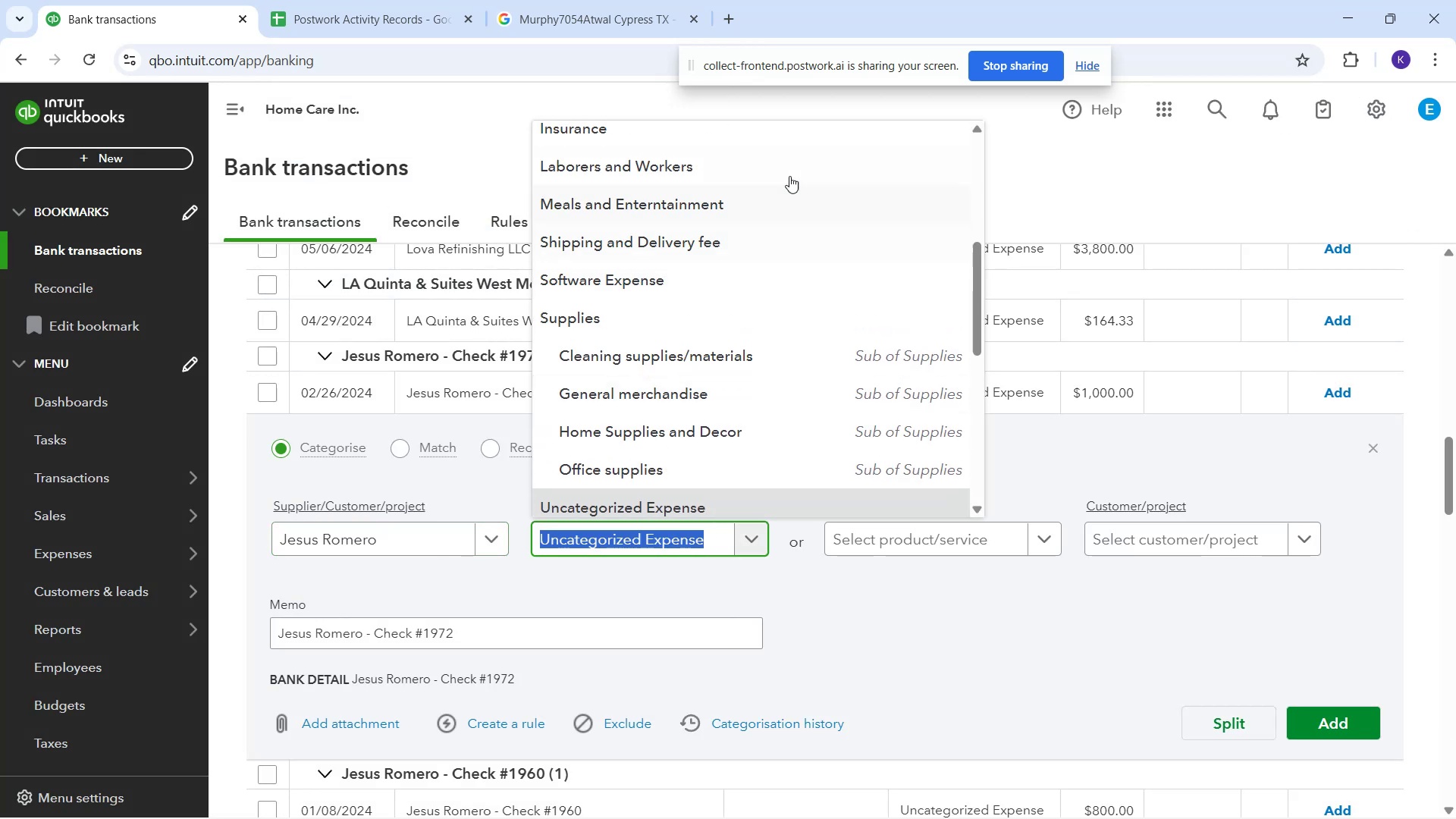 
left_click([789, 171])
 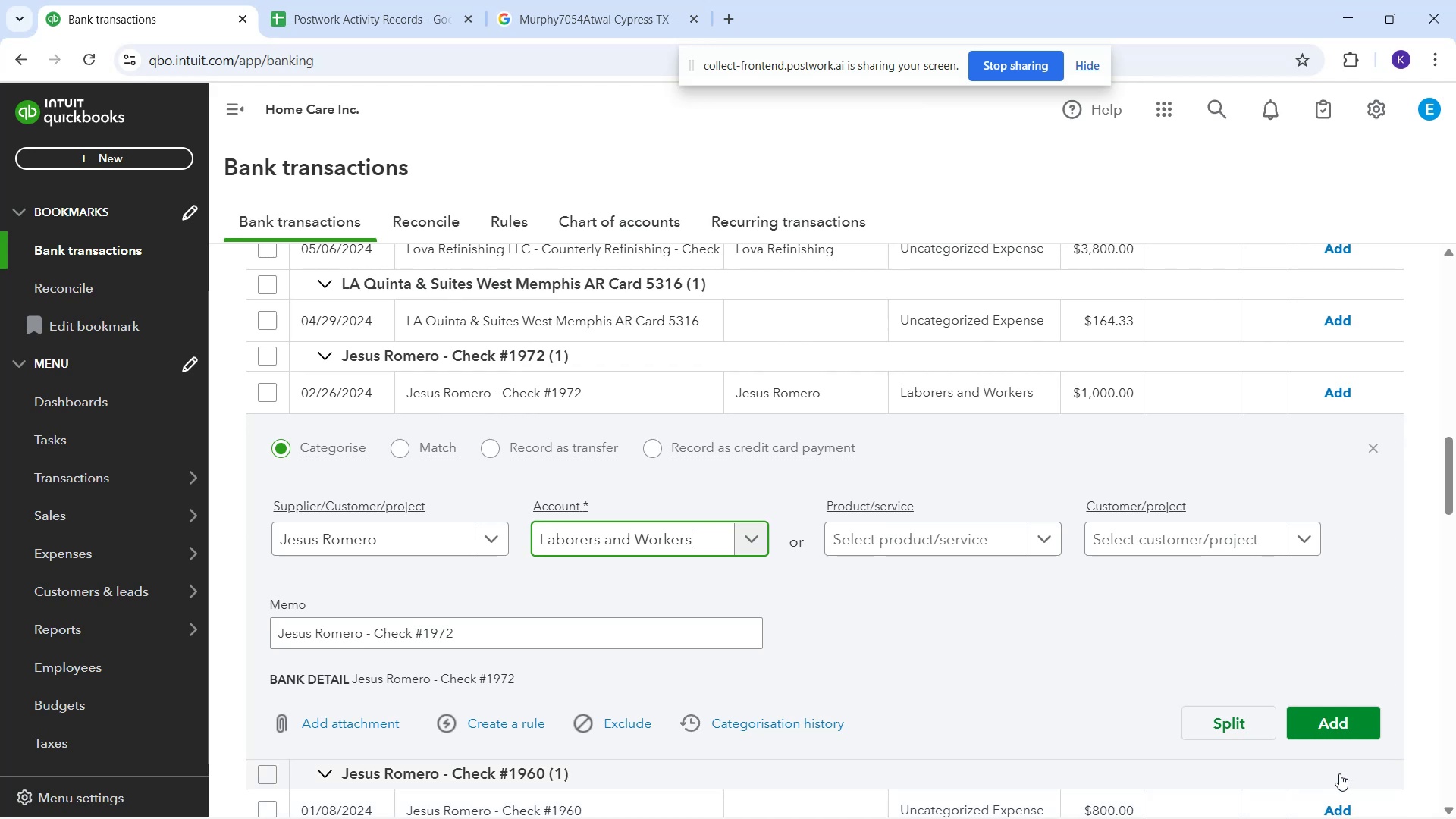 
left_click([1341, 720])
 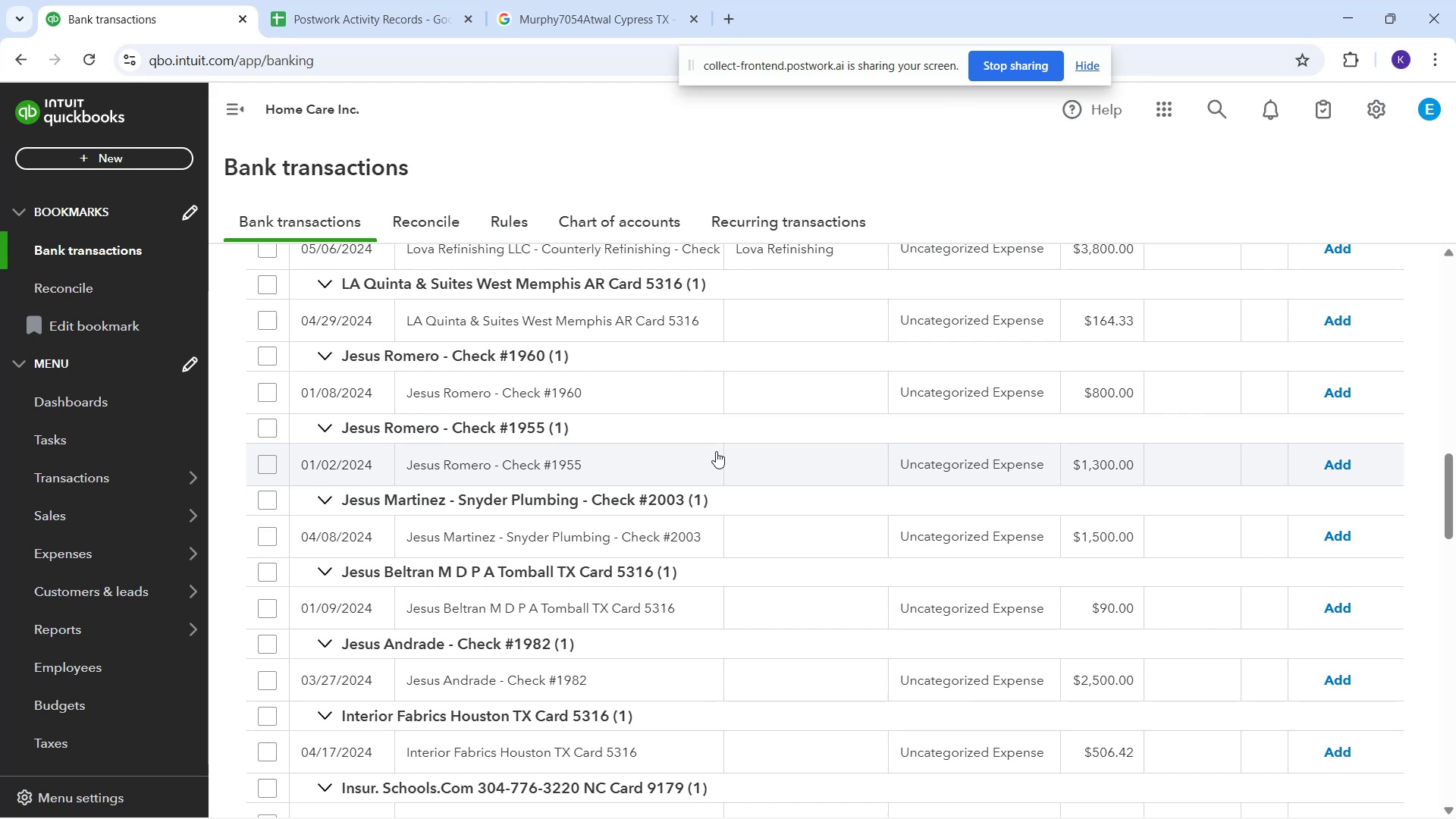 
wait(15.24)
 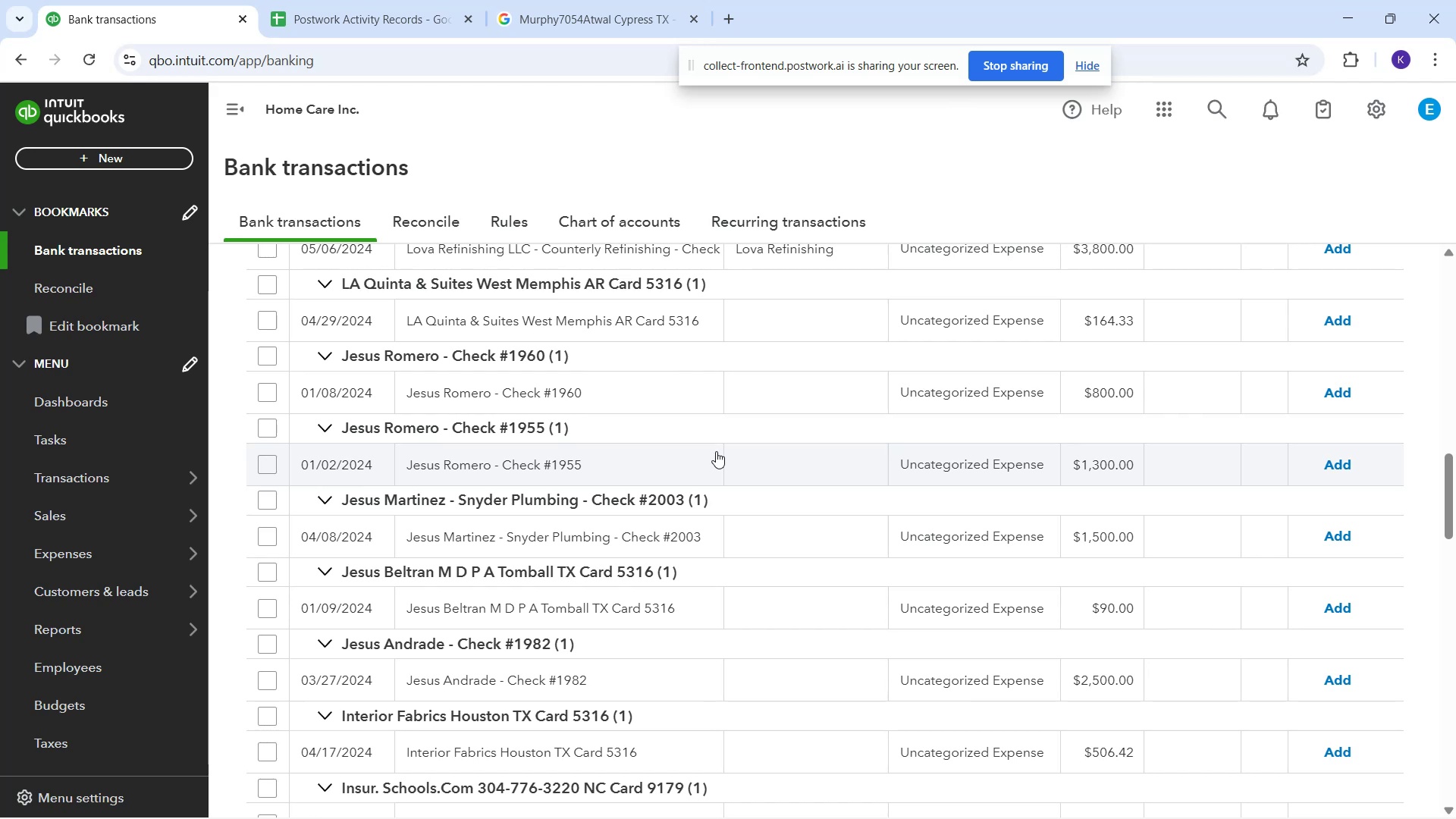 
left_click([748, 406])
 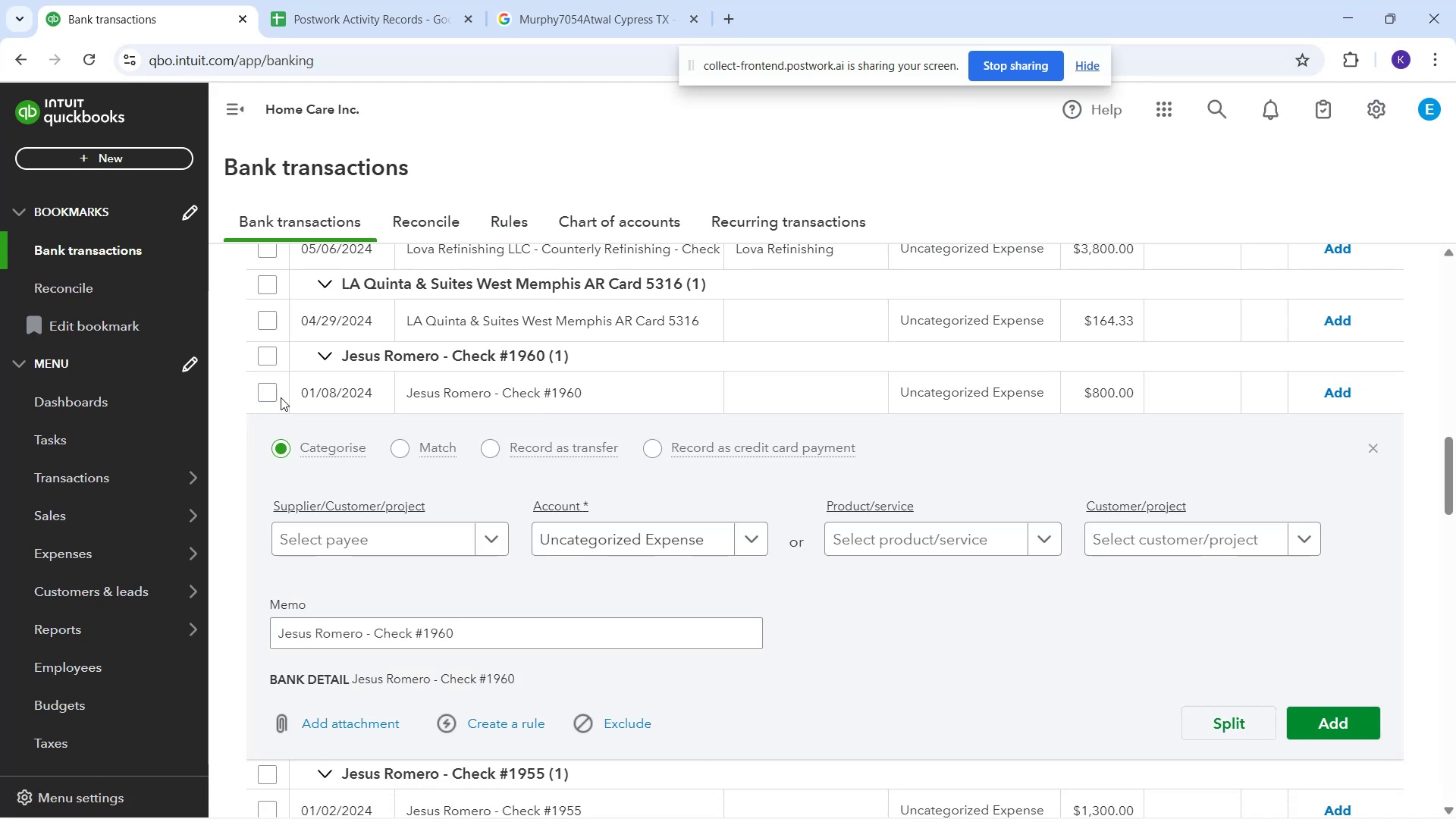 
left_click([350, 535])
 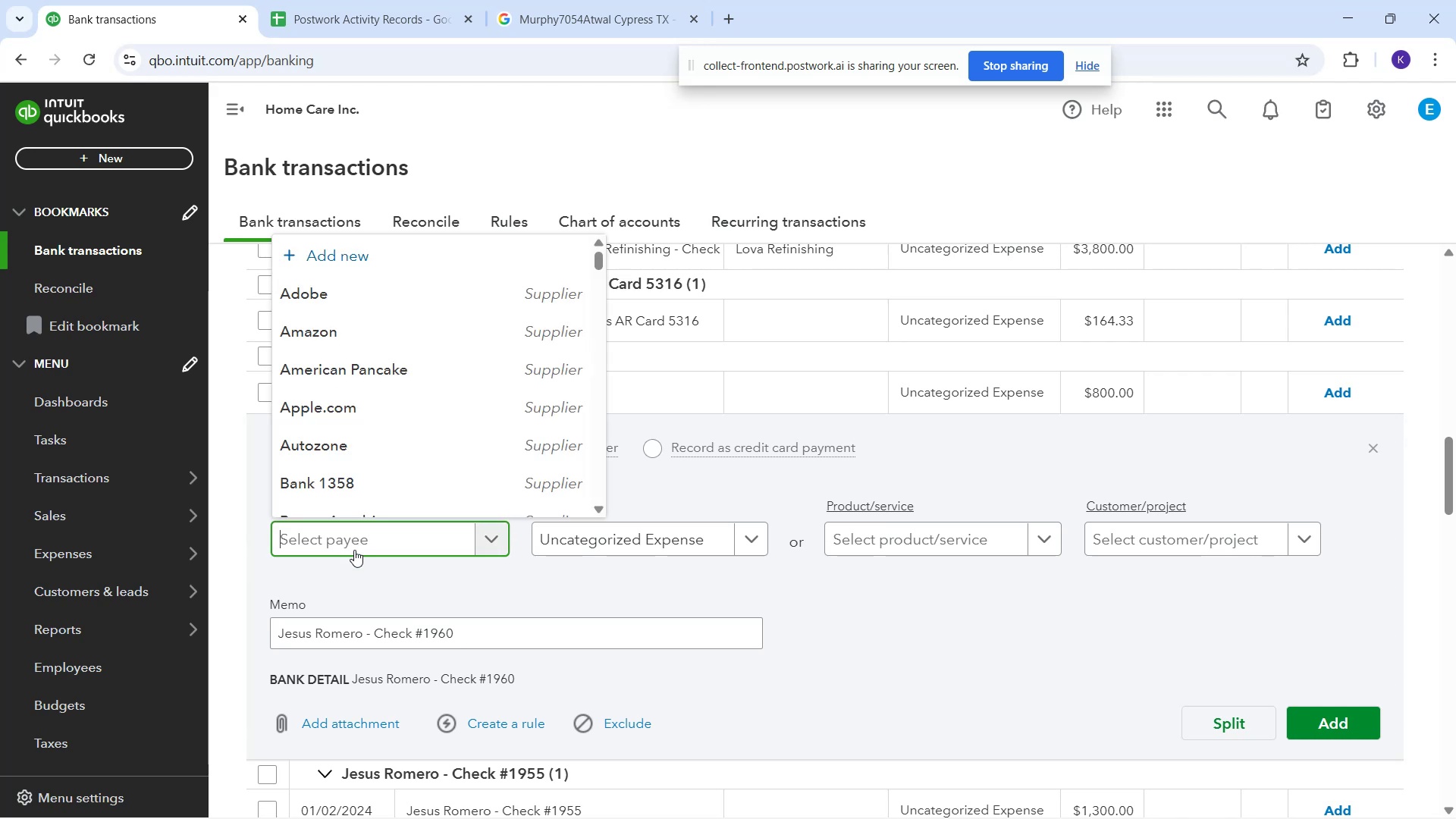 
type(jes)
 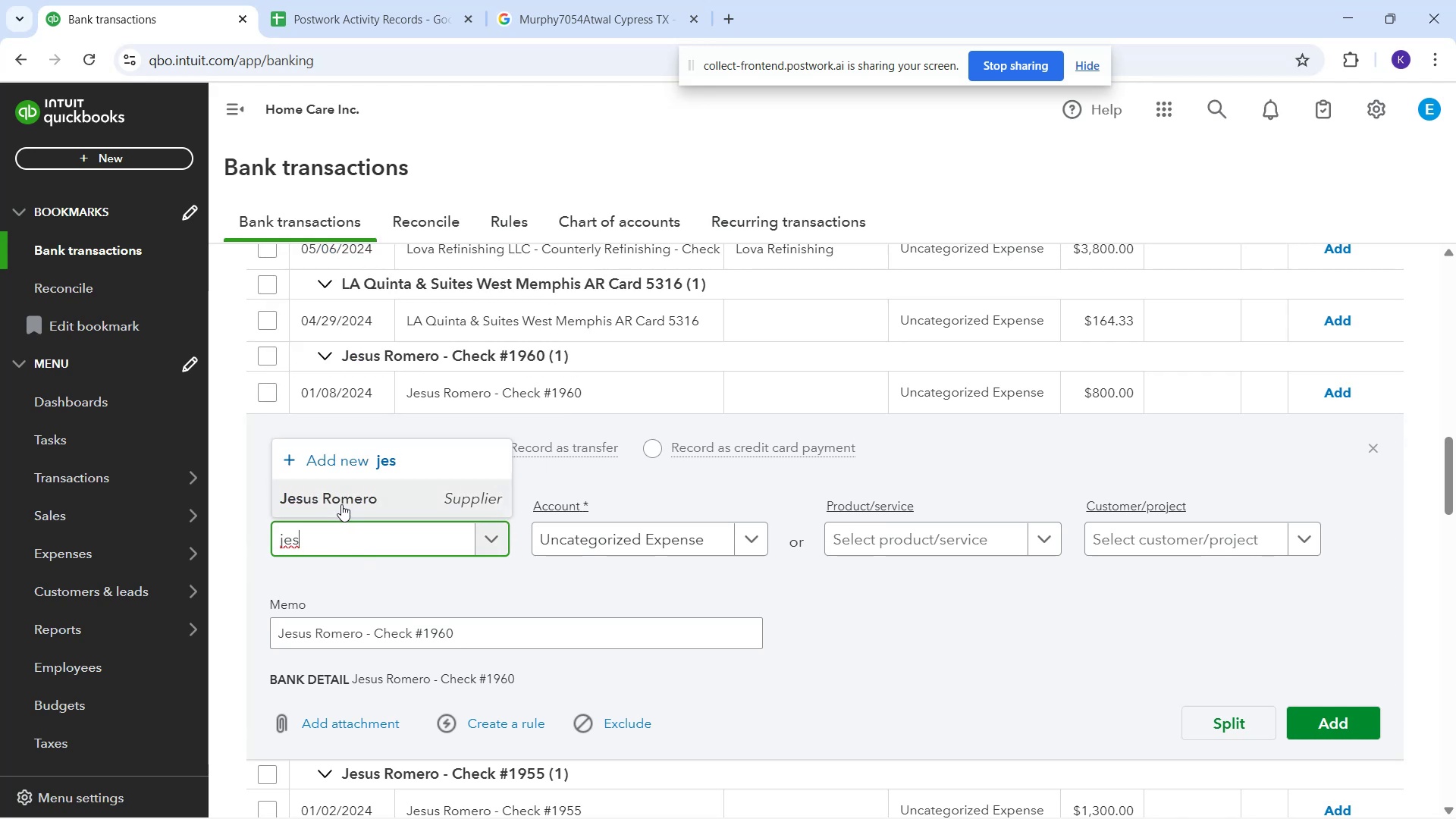 
left_click([341, 504])
 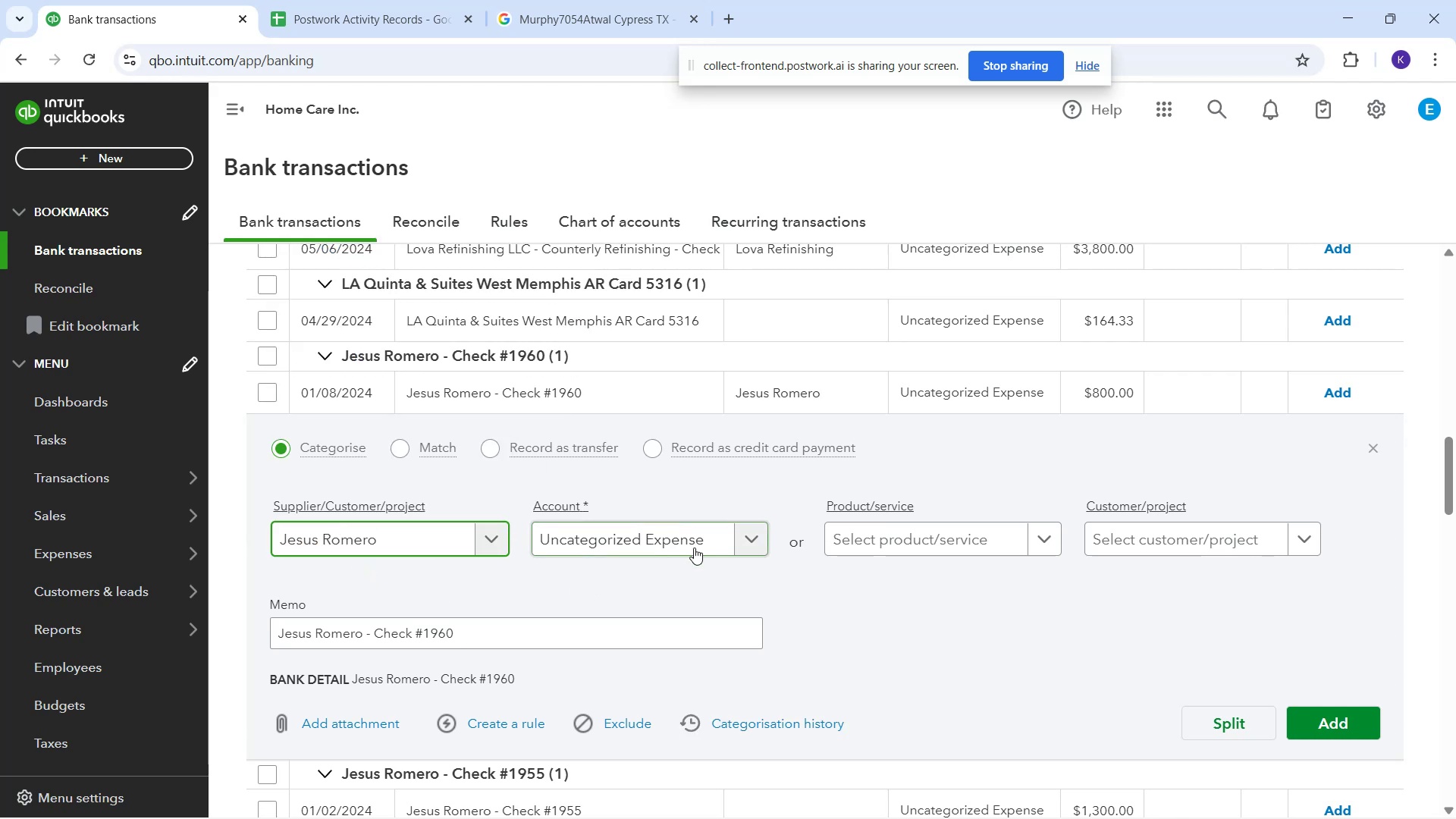 
left_click([694, 548])
 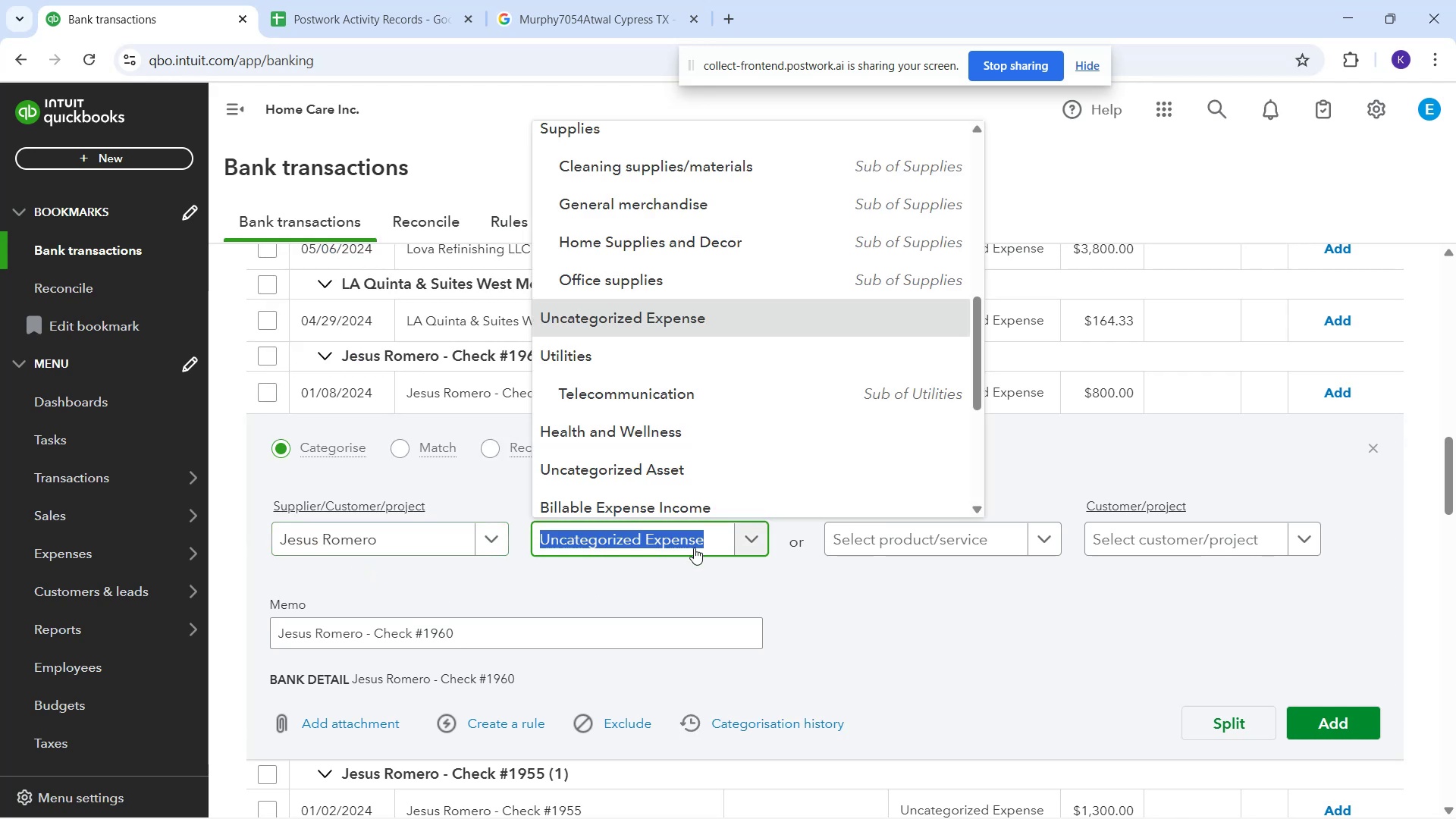 
type(lab)
 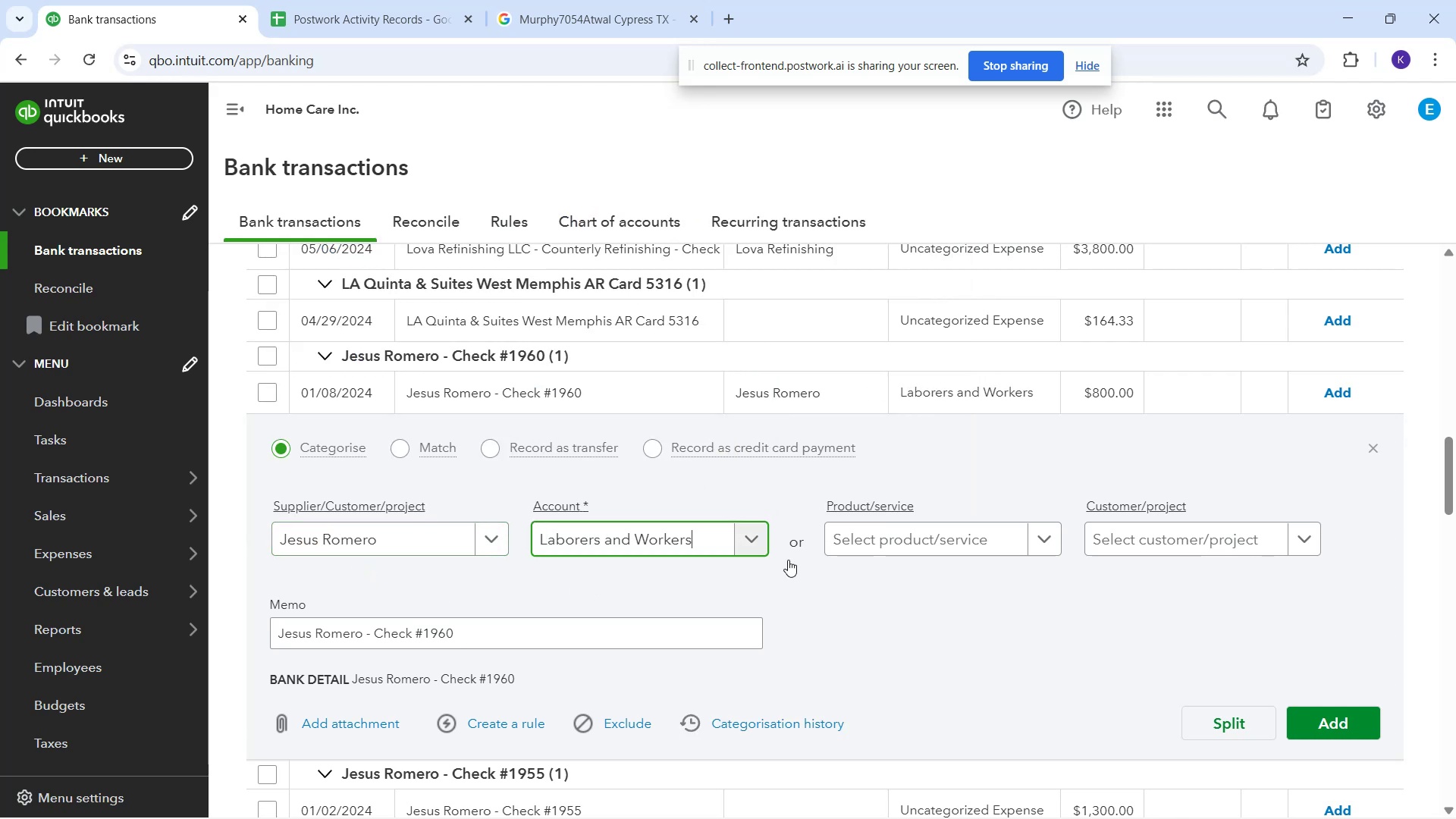 
left_click([1345, 714])
 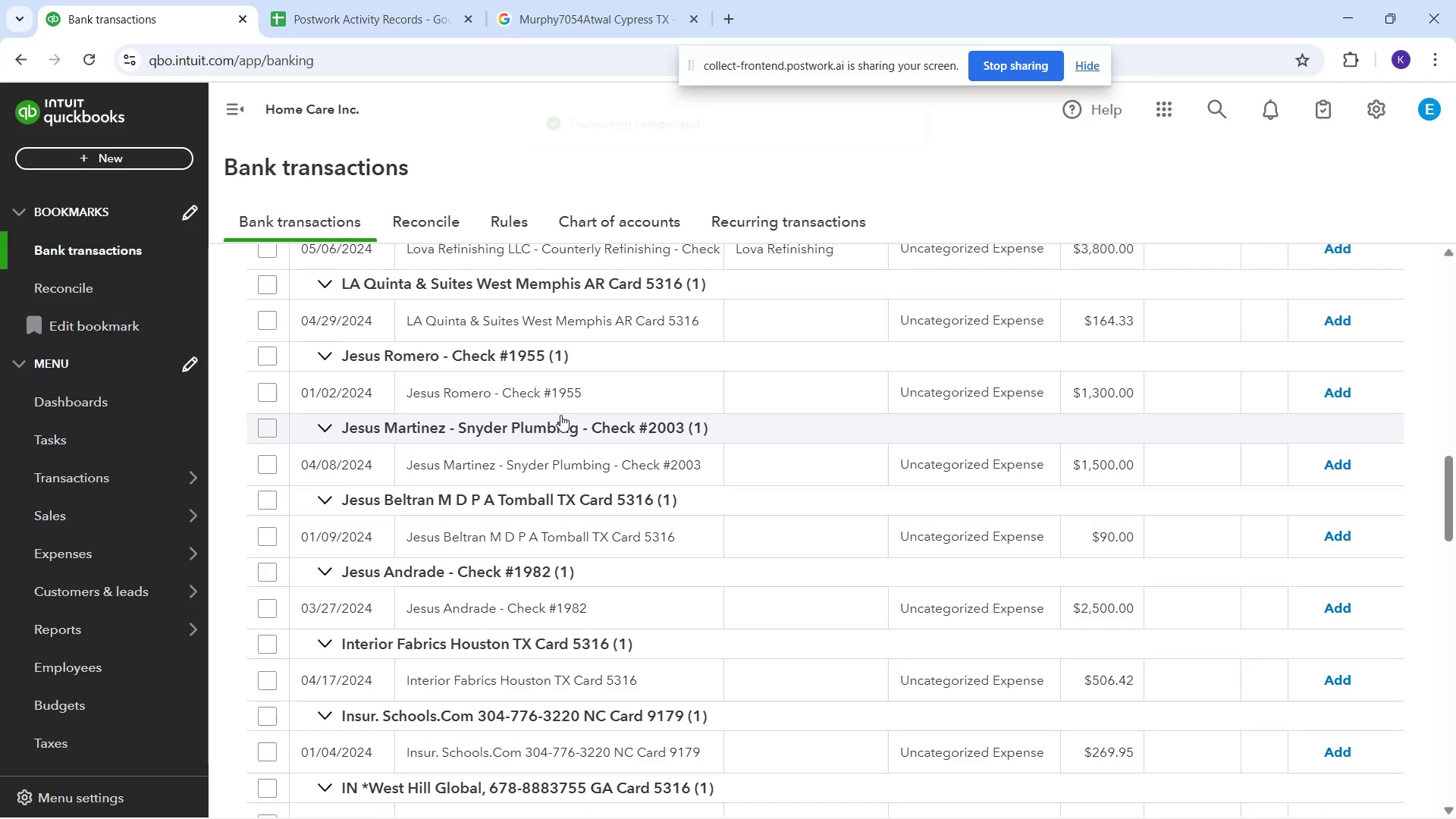 
left_click([545, 397])
 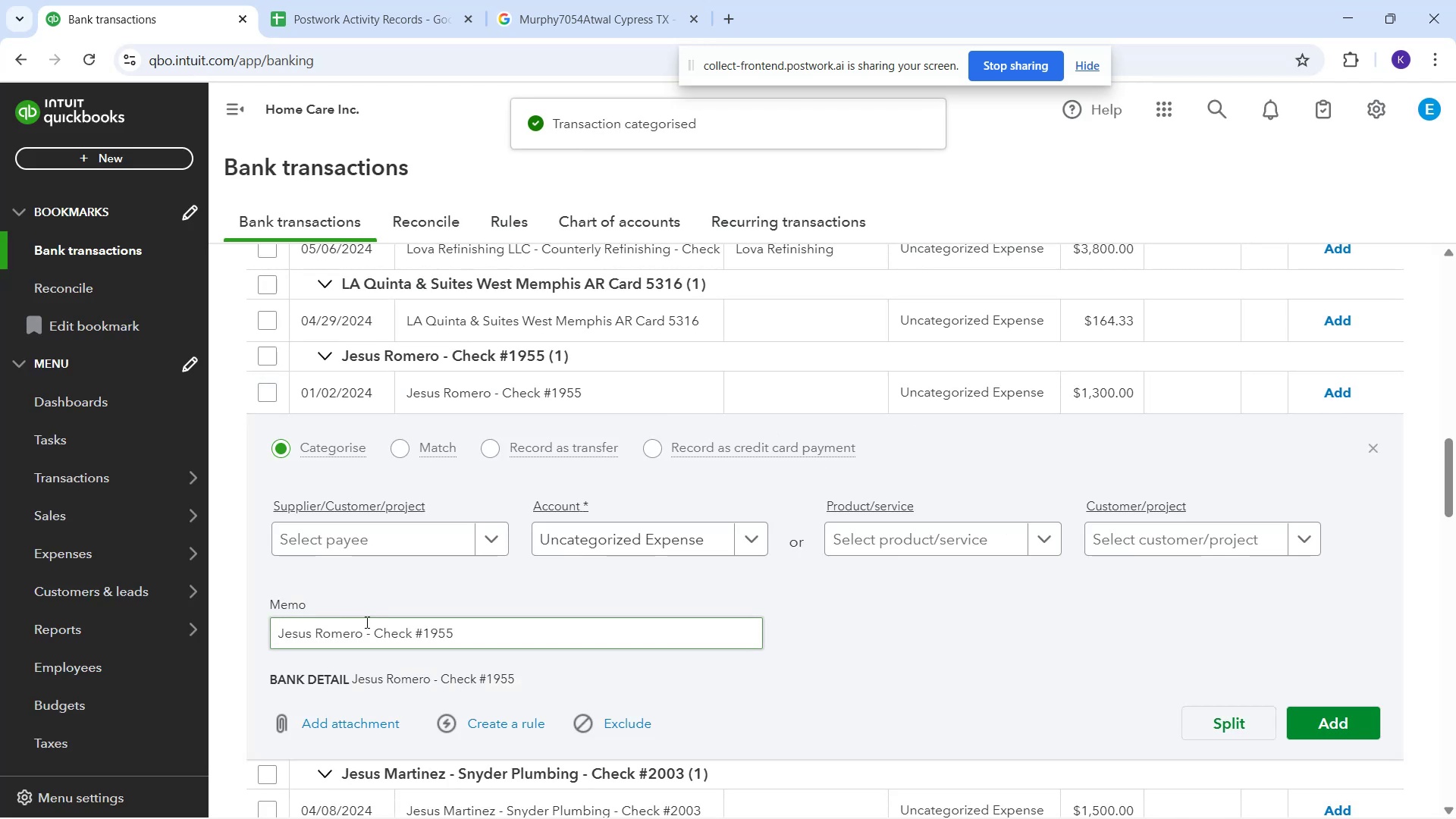 
left_click([371, 548])
 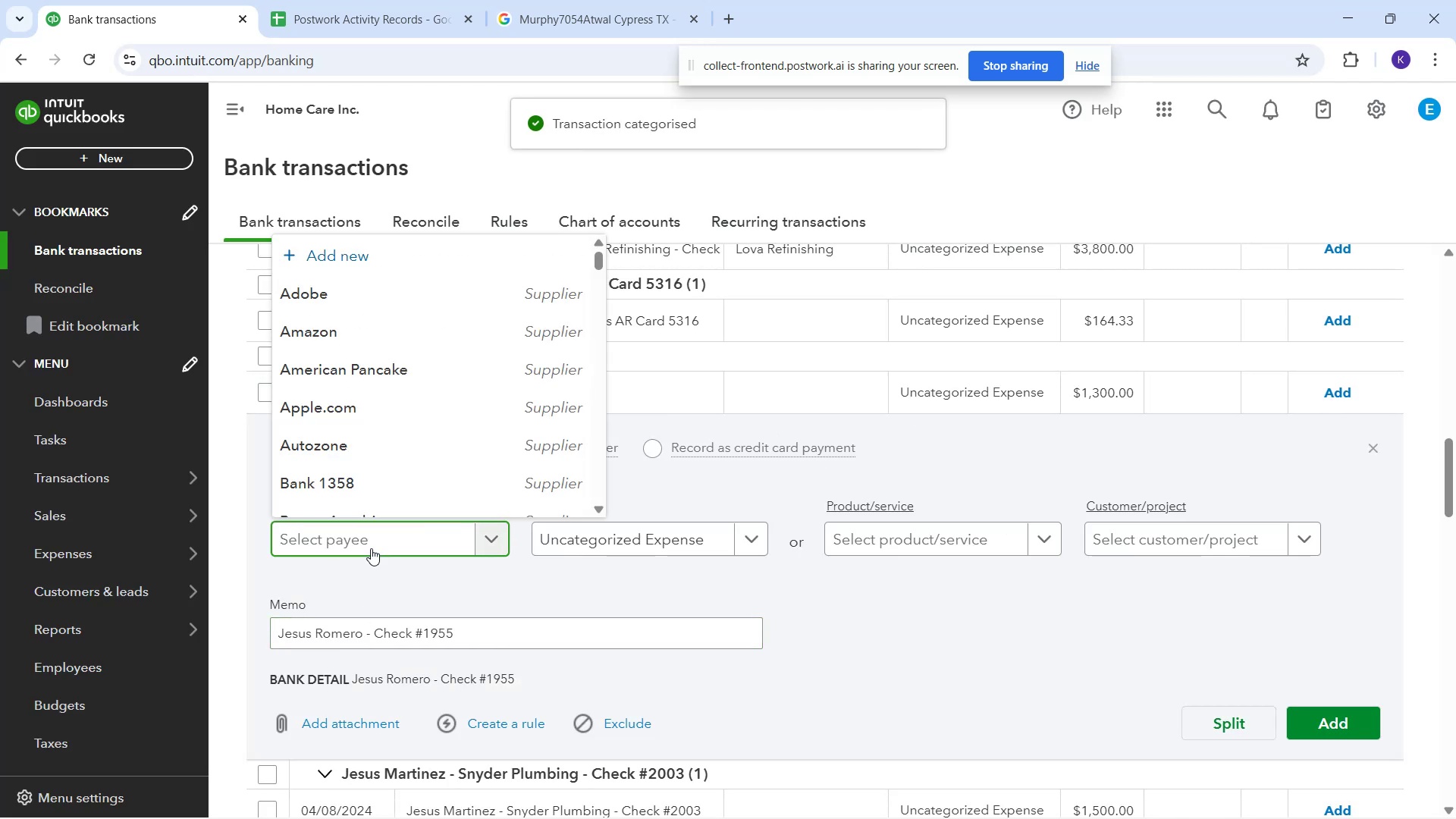 
type(jesus ro)
 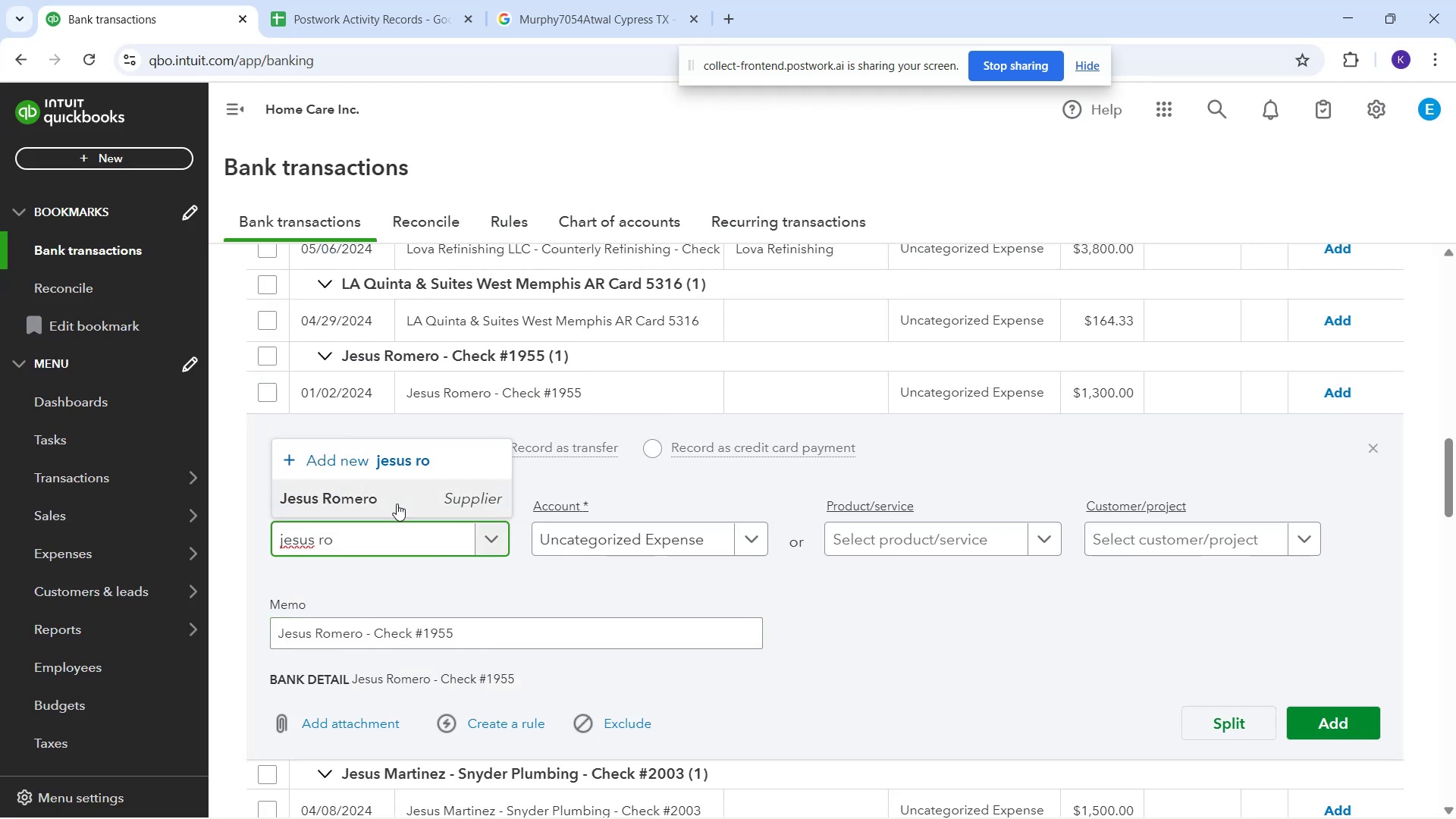 
left_click([397, 504])
 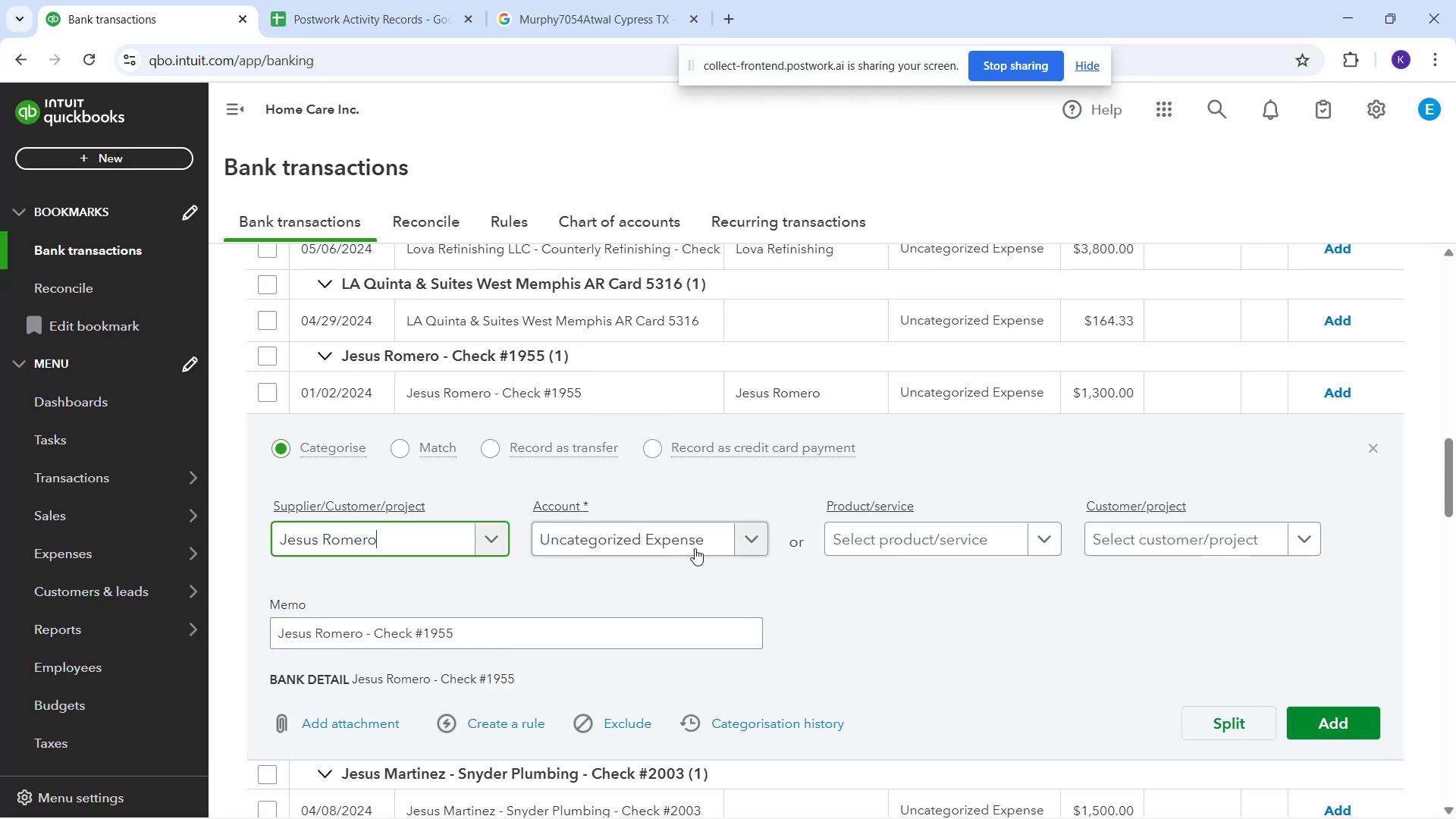 
left_click([689, 538])
 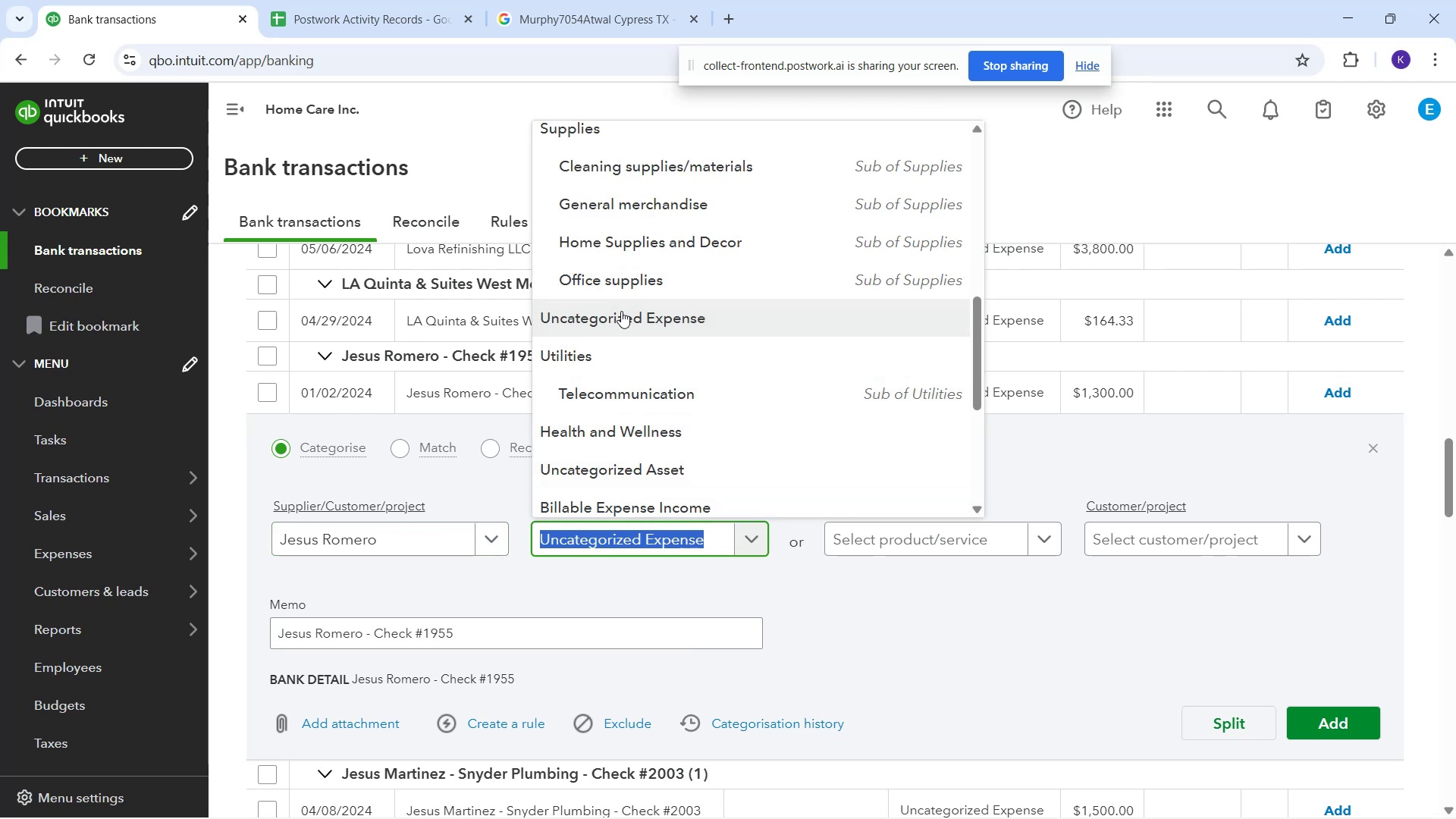 
type(la)
 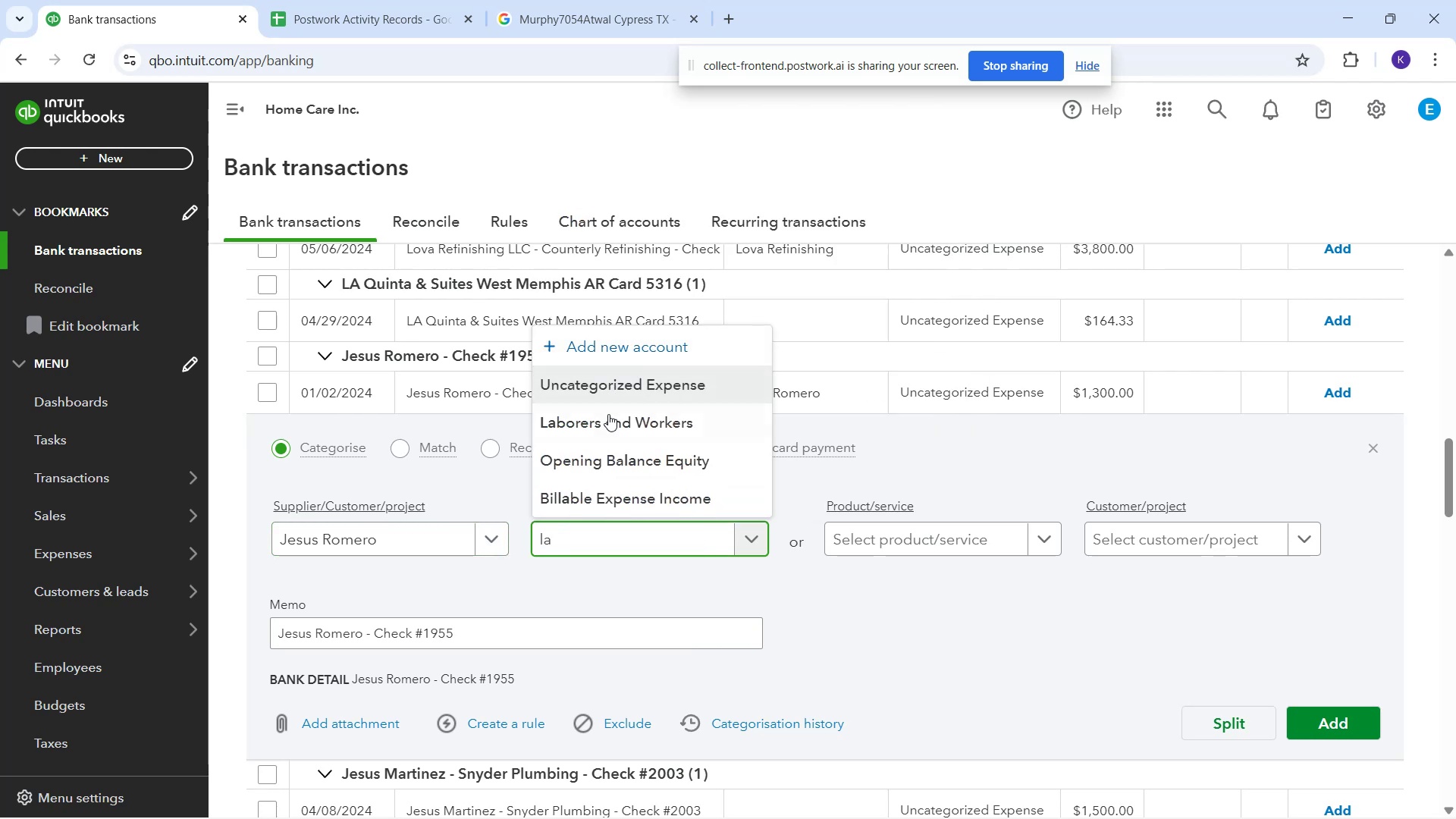 
left_click([610, 419])
 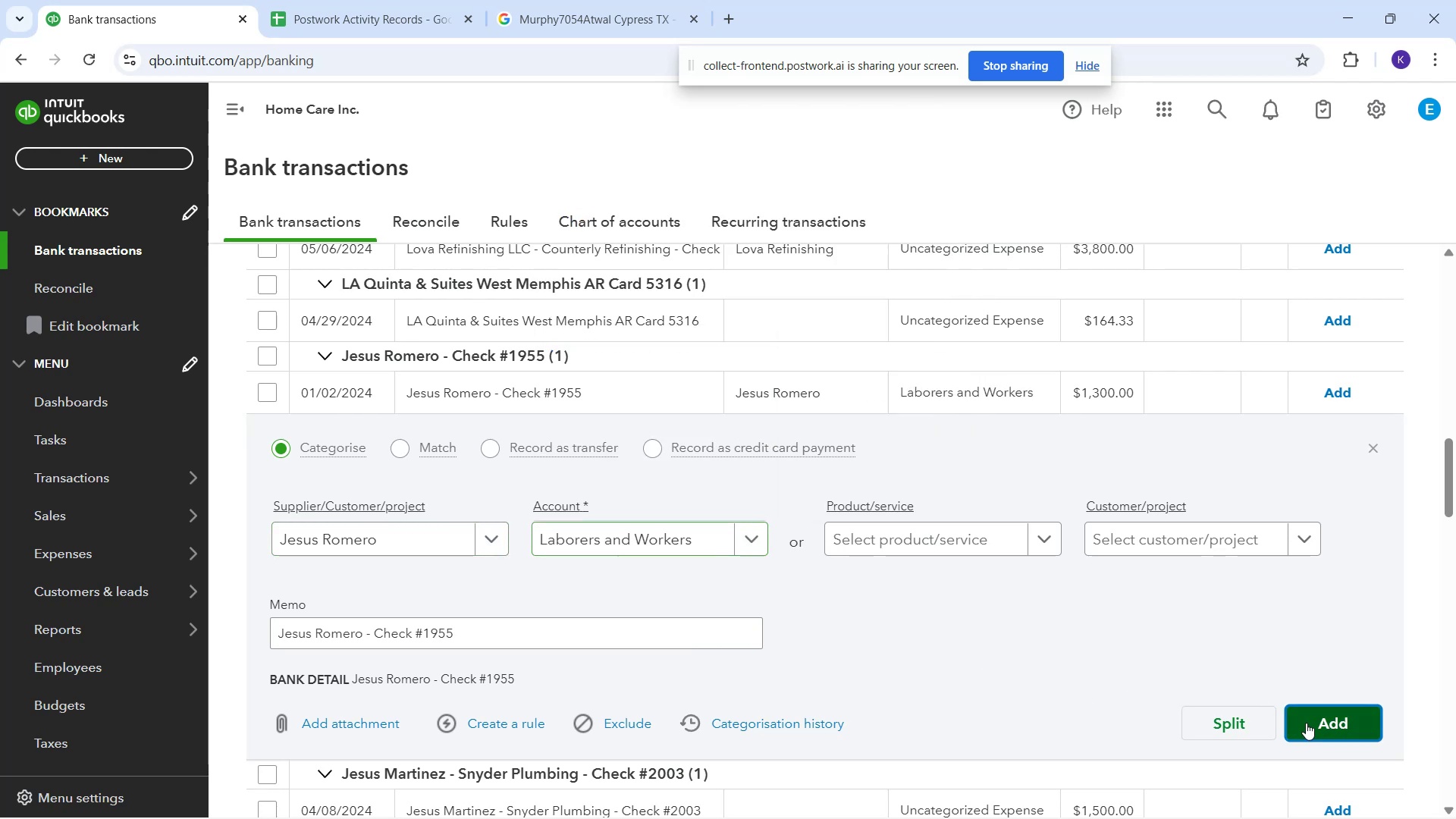 
mouse_move([747, 476])
 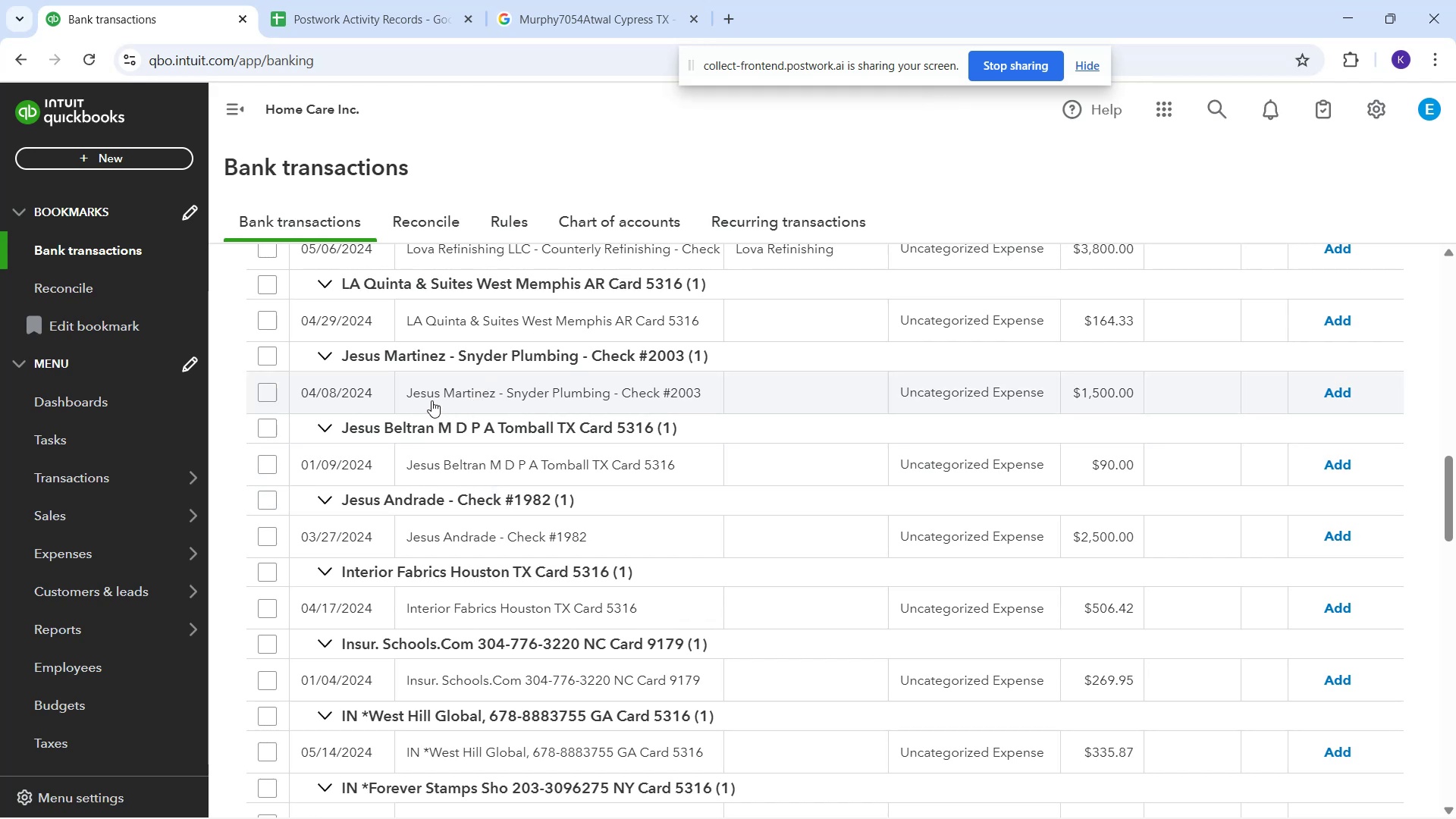 
wait(7.69)
 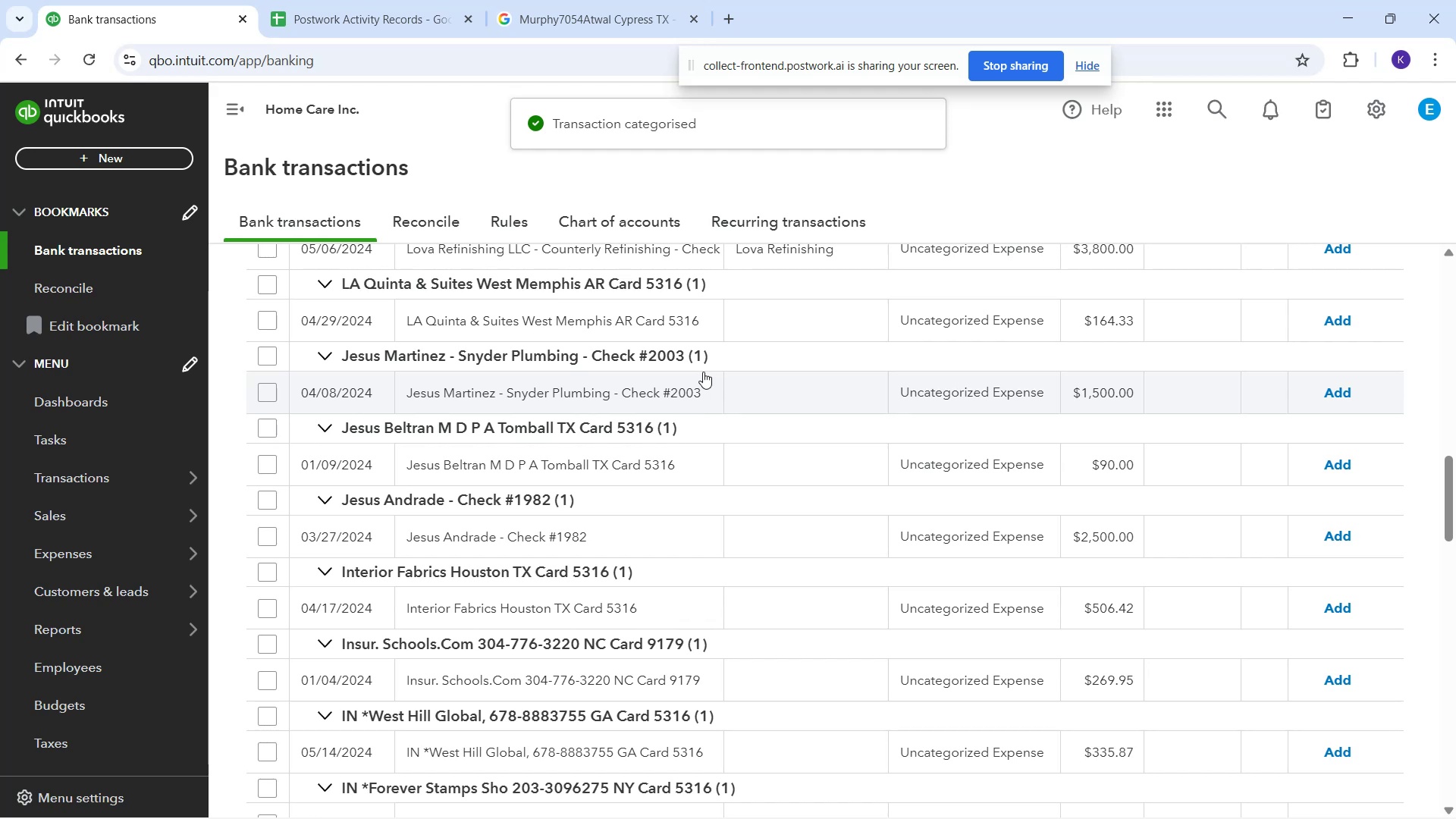 
left_click([429, 398])
 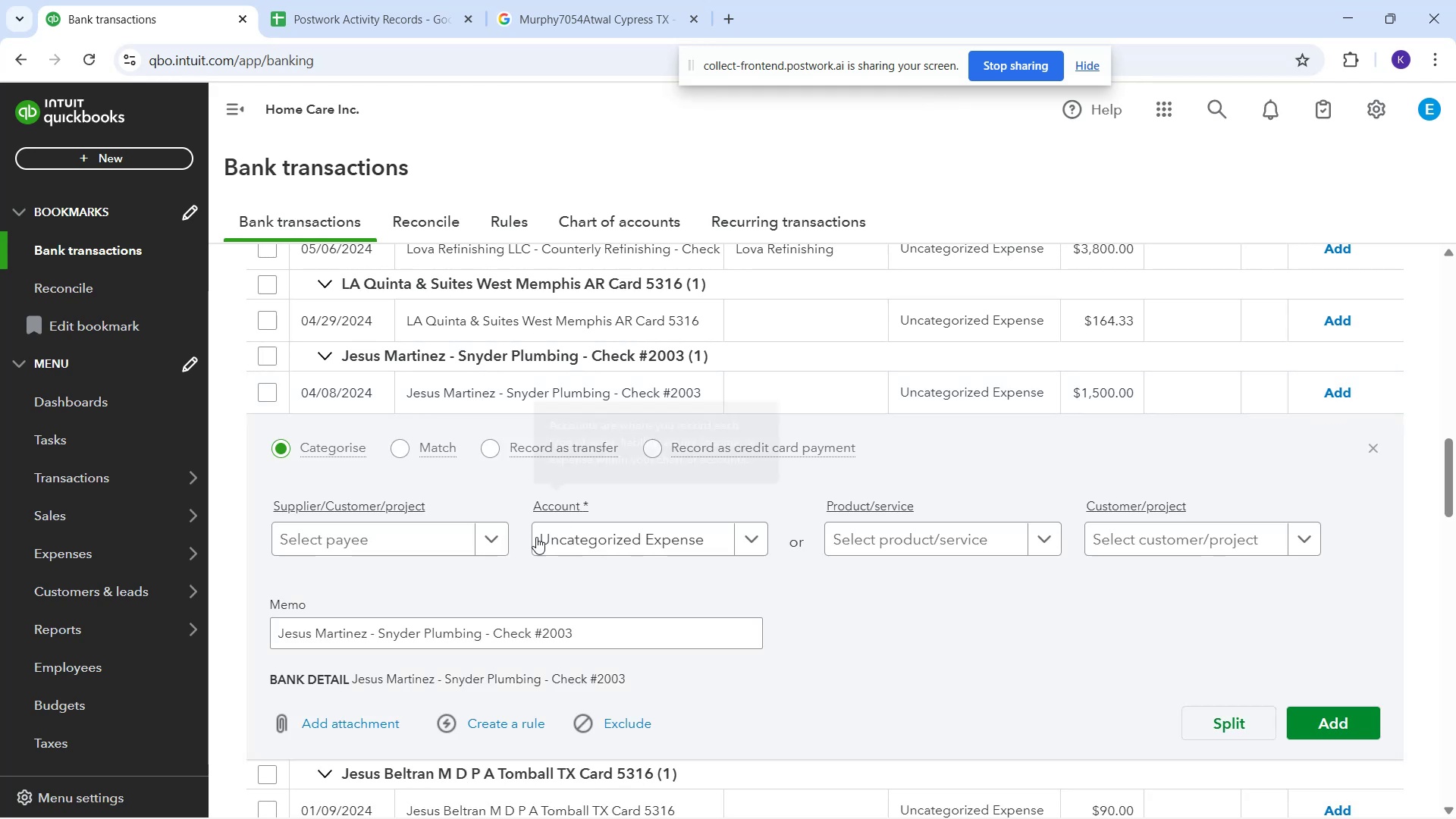 
left_click([435, 544])
 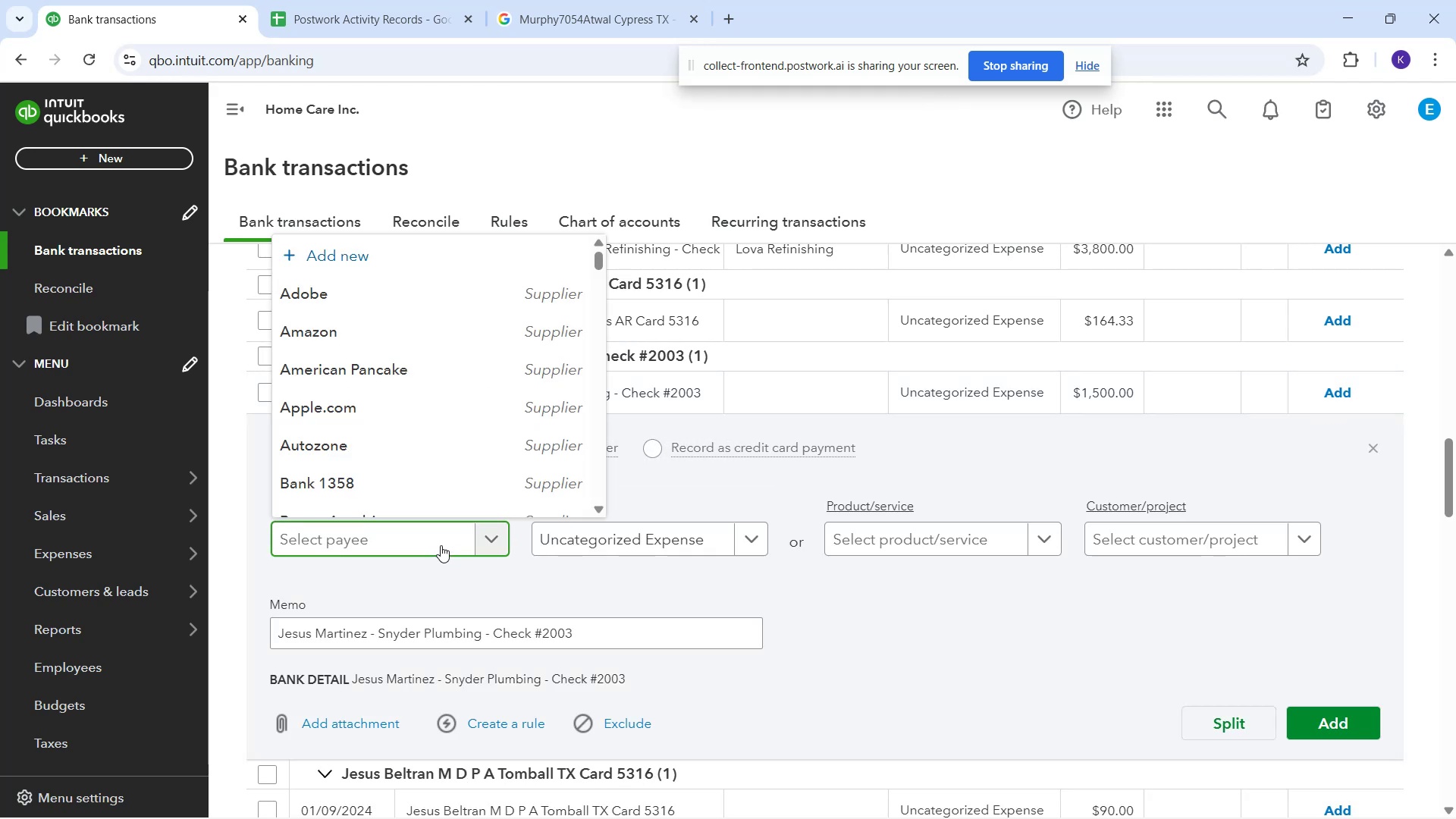 
type(jesus mjESUS m)
key(Backspace)
key(Backspace)
key(Backspace)
key(Backspace)
key(Backspace)
key(Backspace)
key(Backspace)
type(jesis)
key(Backspace)
key(Backspace)
key(Backspace)
key(Backspace)
key(Backspace)
key(Backspace)
type(Jesus Martinez)
 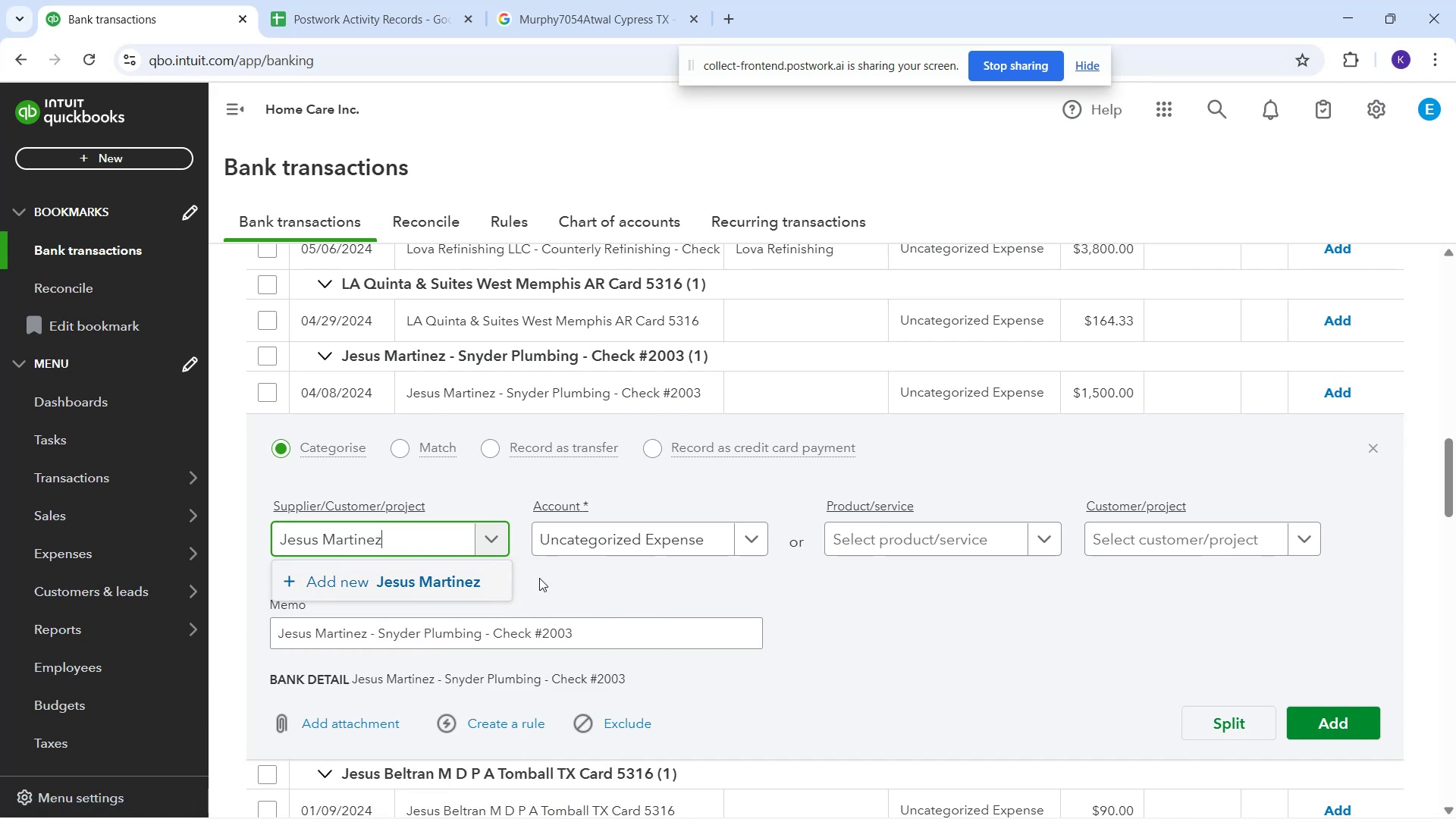 
left_click_drag(start_coordinate=[376, 548], to_coordinate=[157, 541])
 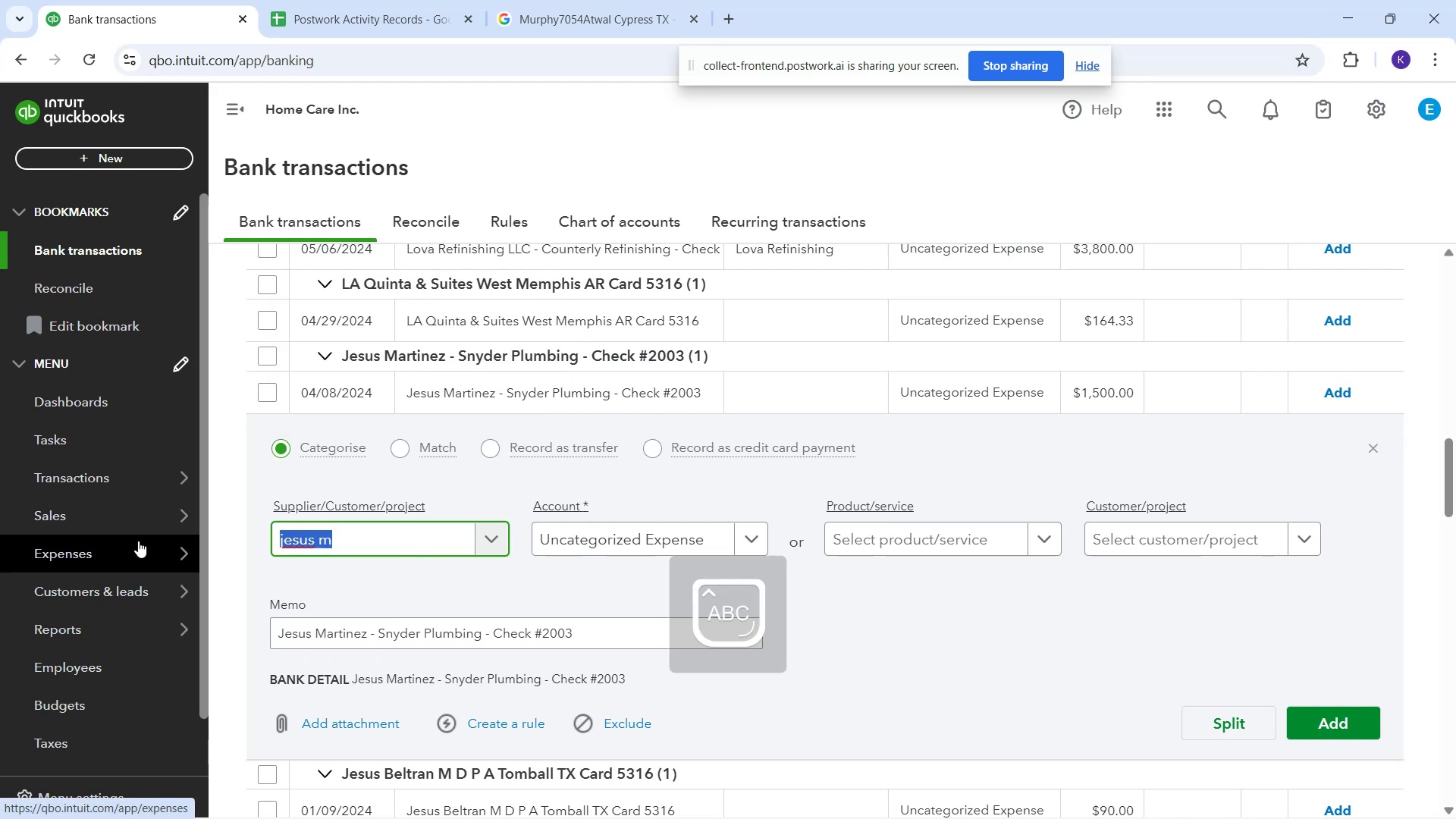 
left_click([457, 599])
 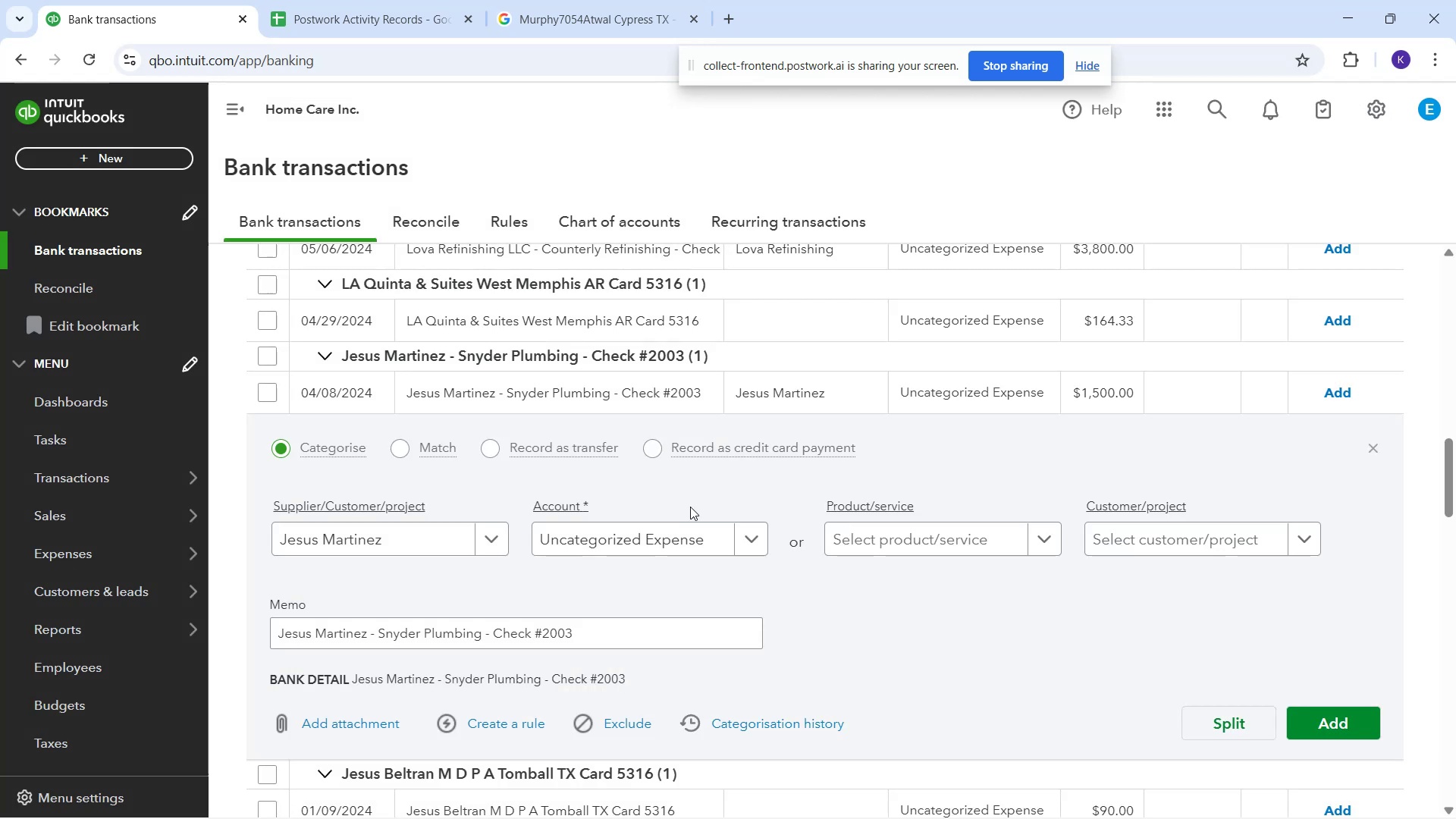 
left_click([690, 535])
 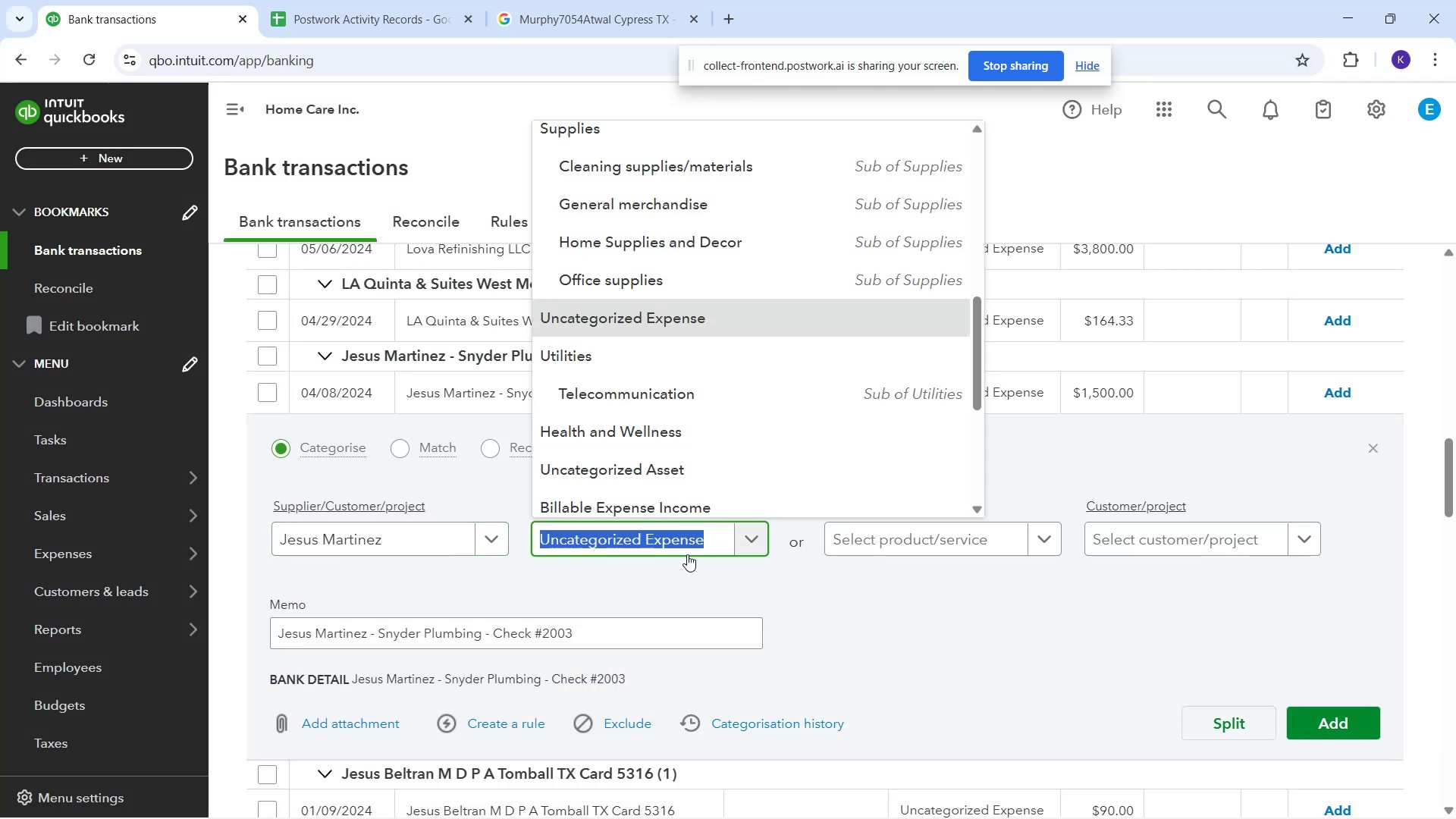 
type(lab)
 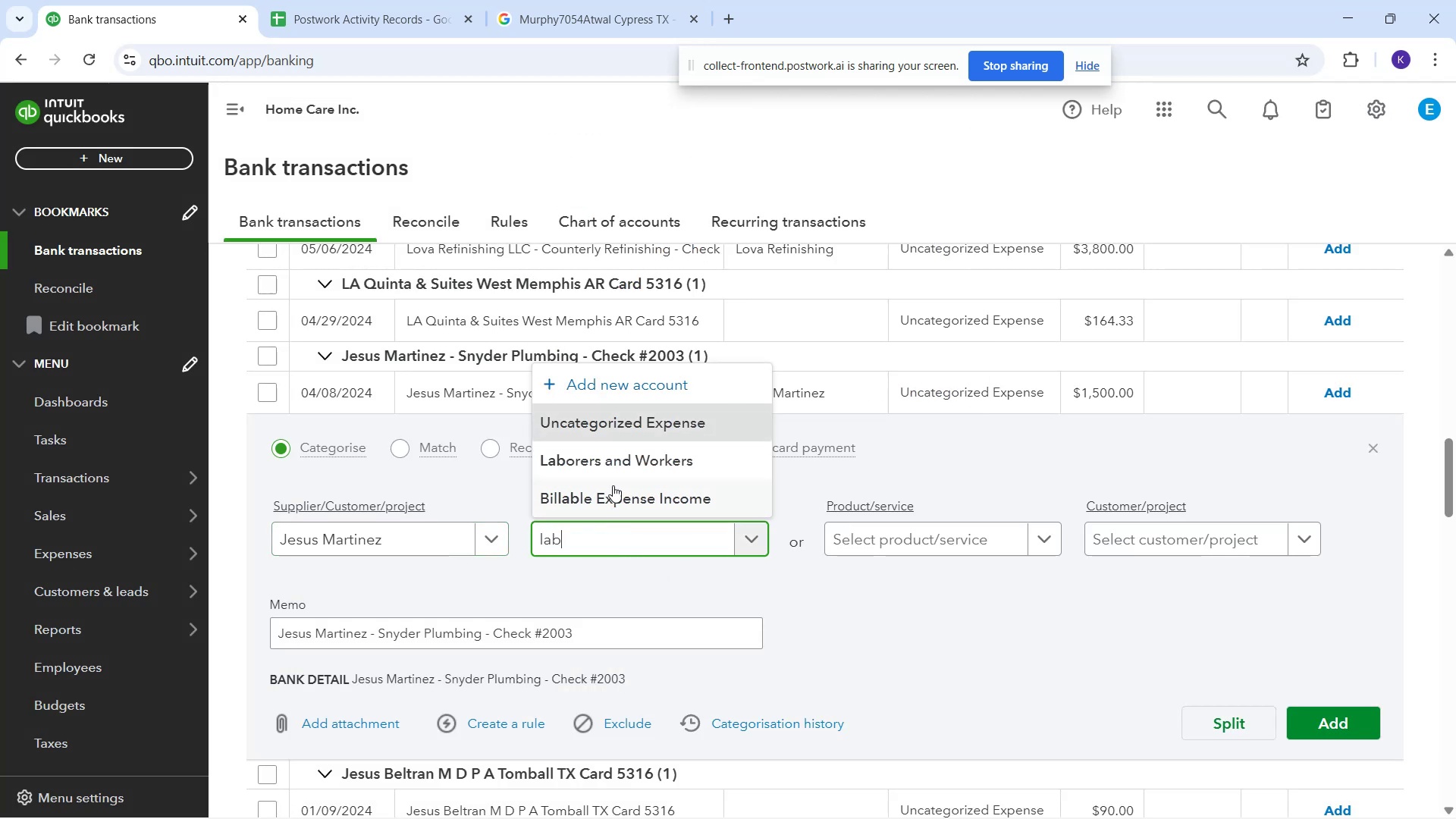 
left_click([607, 473])
 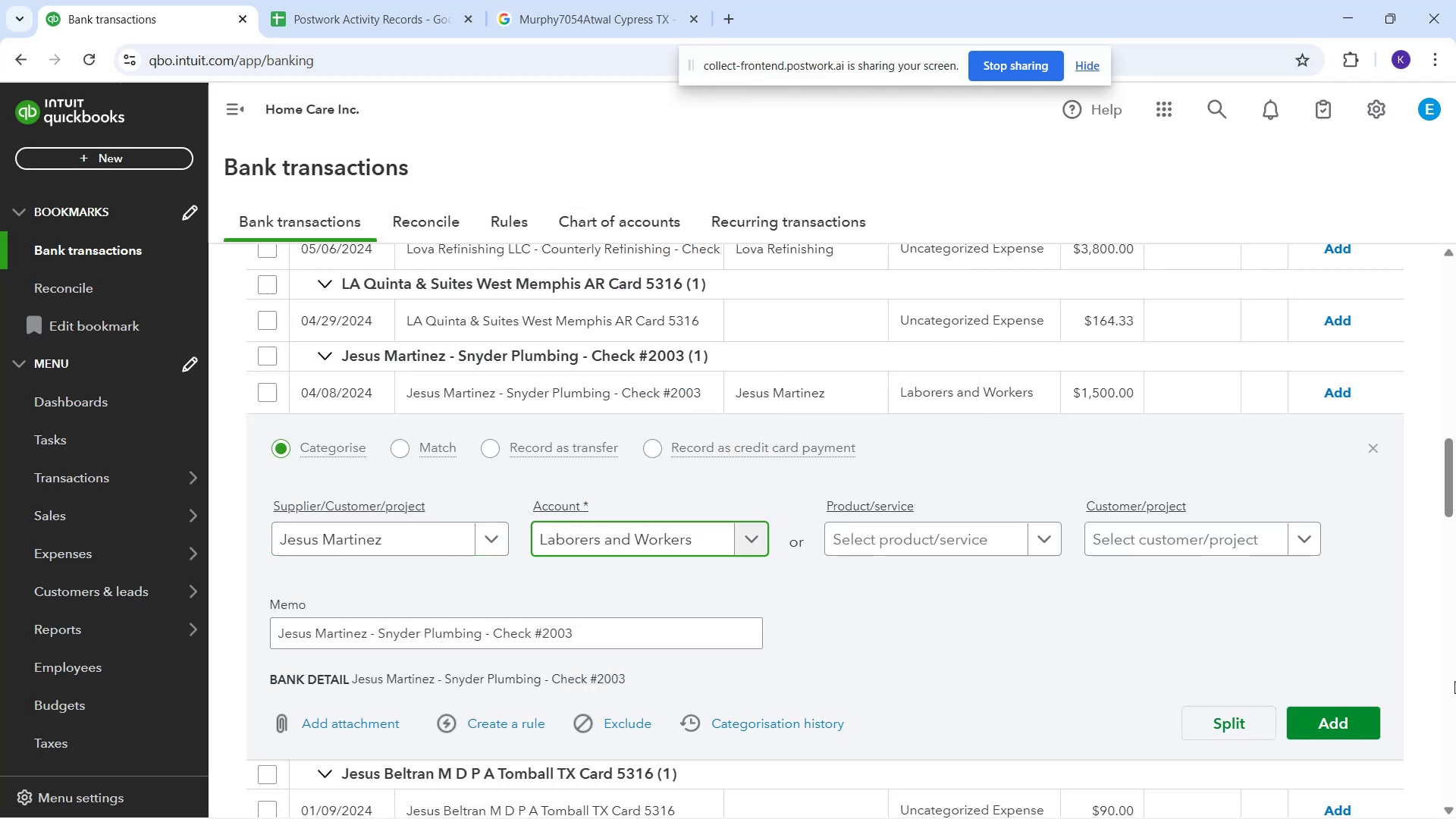 
left_click_drag(start_coordinate=[1382, 701], to_coordinate=[1377, 711])
 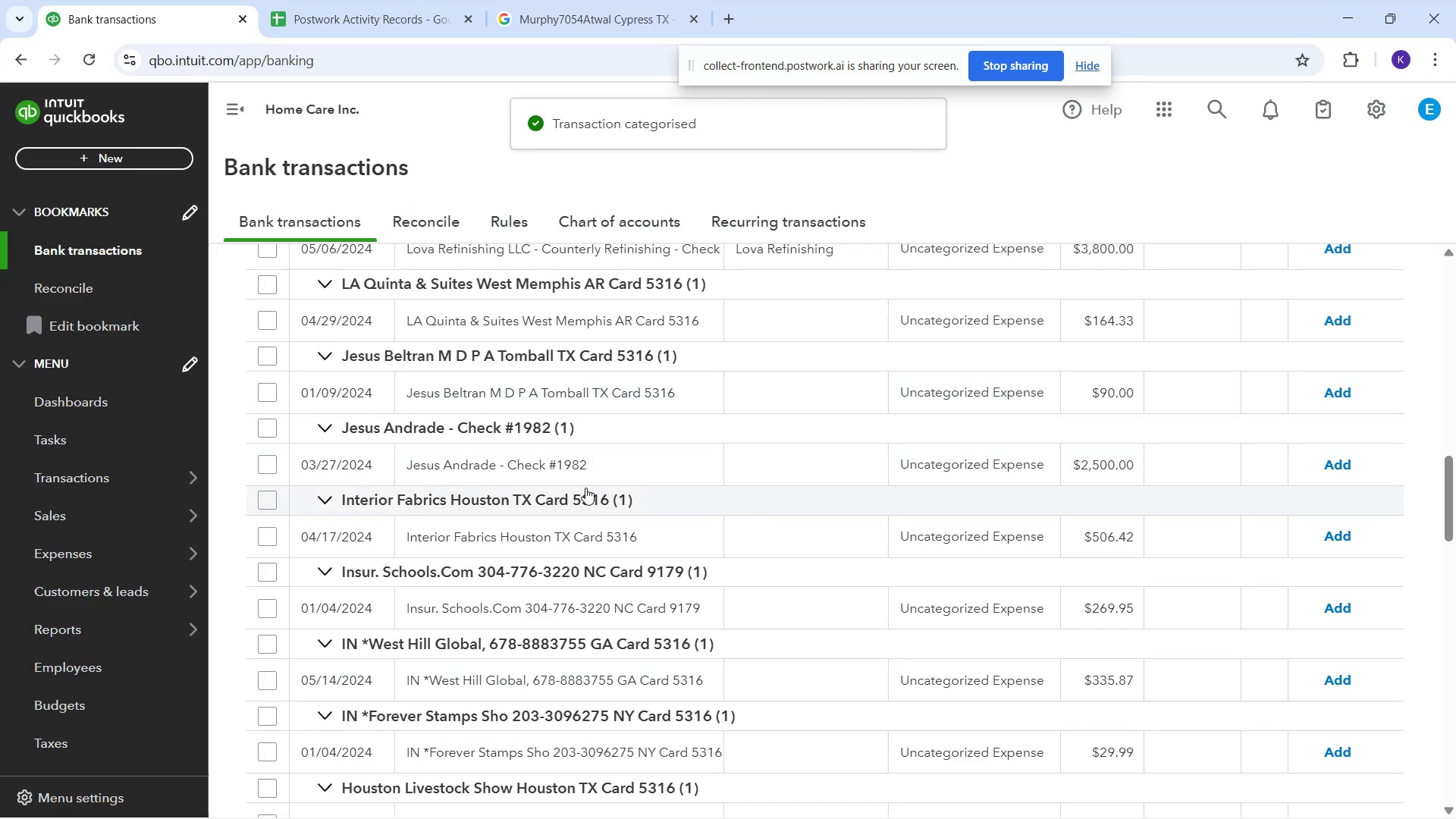 
left_click([574, 469])
 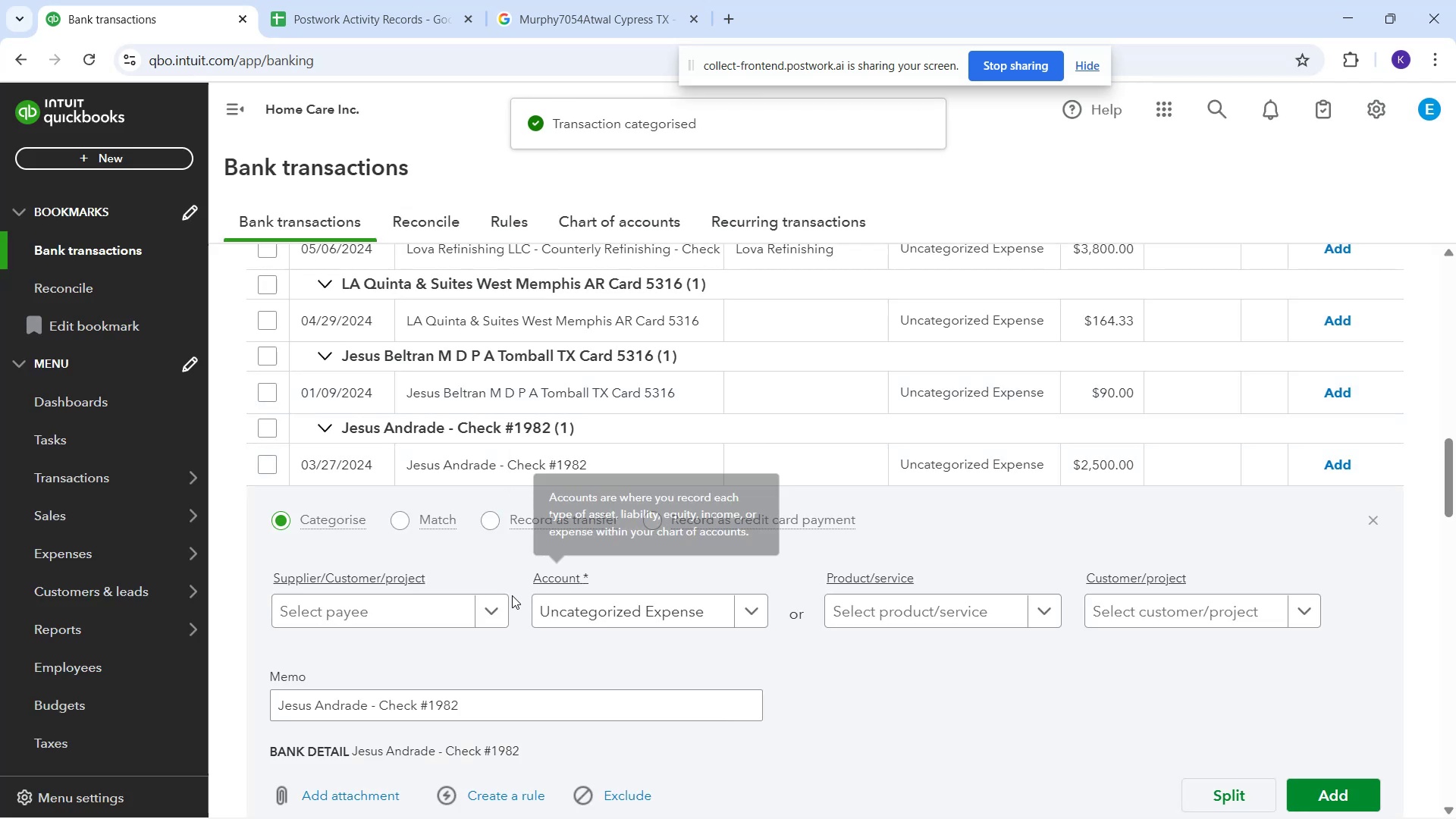 
left_click([457, 607])
 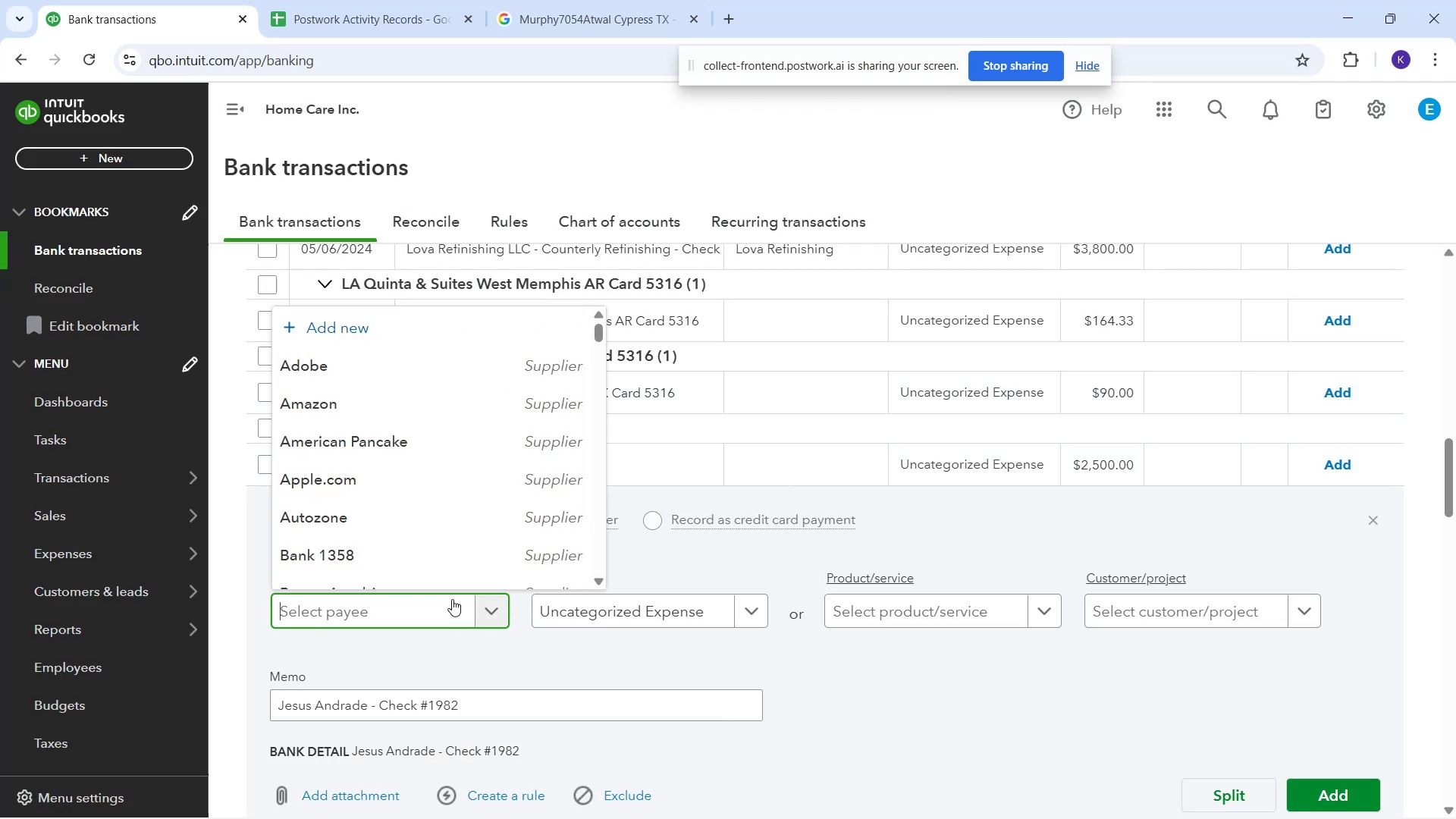 
type(Jesus a)
key(Backspace)
type(ANdr)
key(Backspace)
key(Backspace)
key(Backspace)
type(ndrar)
key(Backspace)
type(d)
key(Backspace)
type(de)
 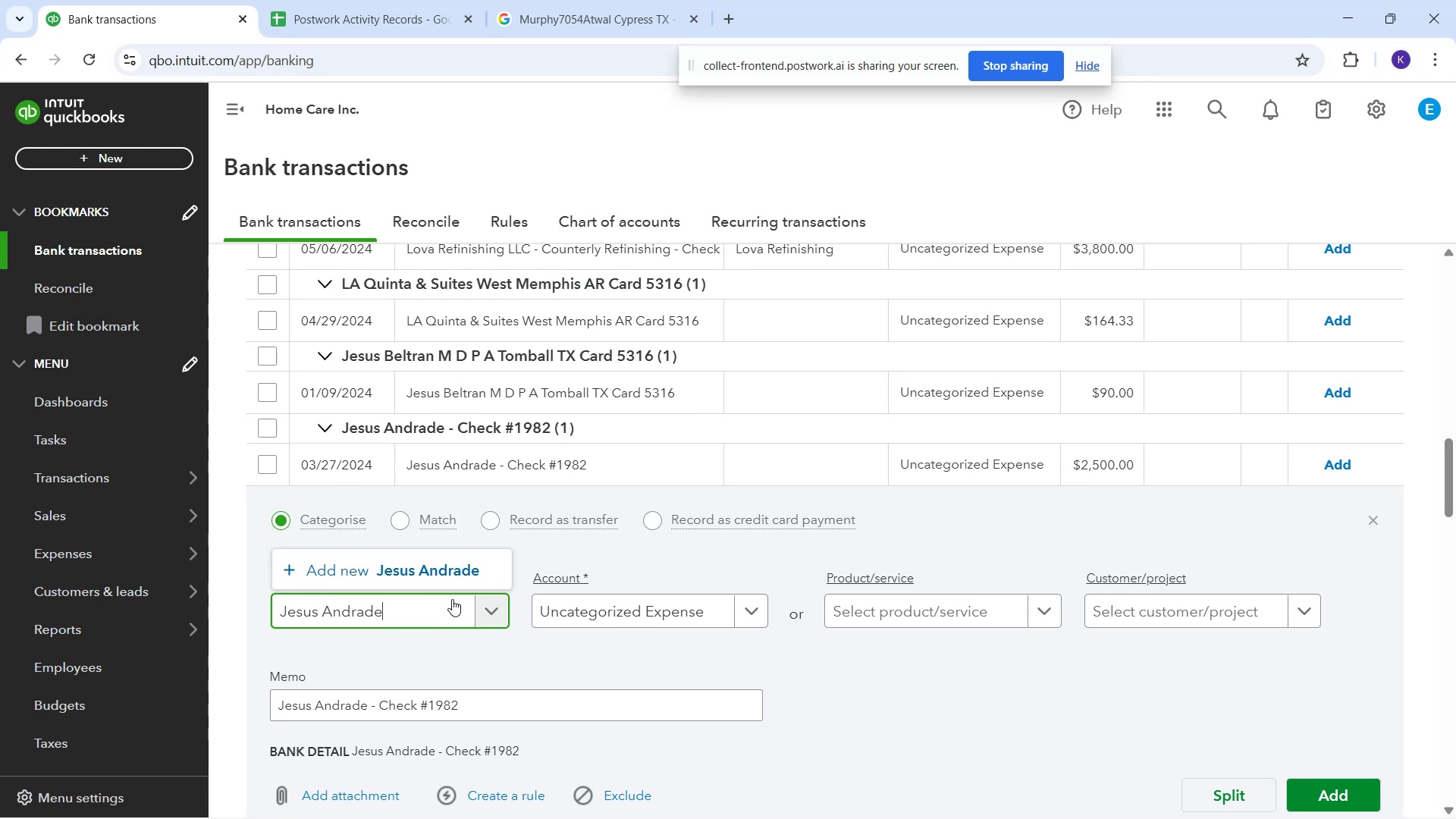 
left_click([587, 607])
 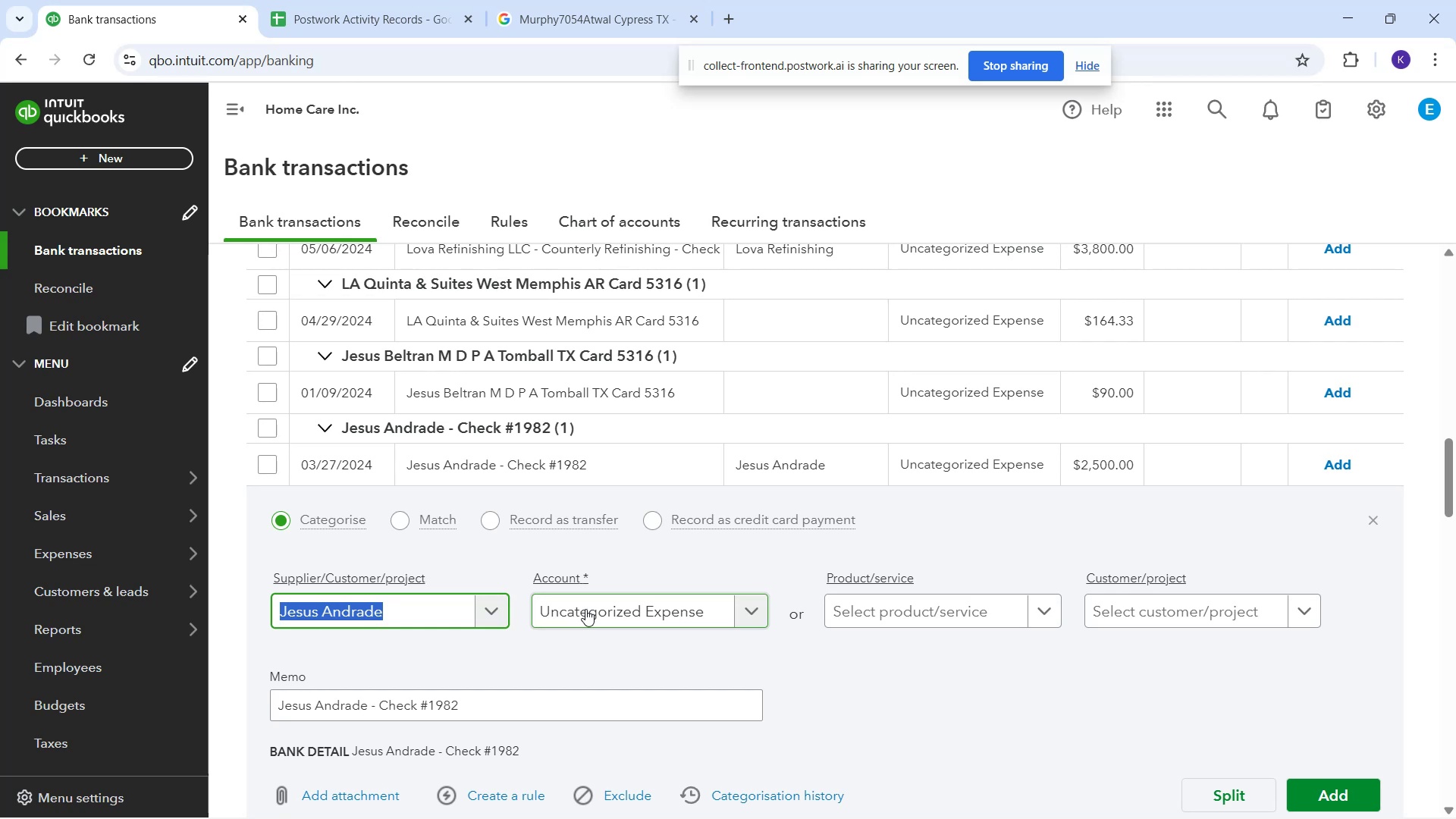 
left_click([590, 609])
 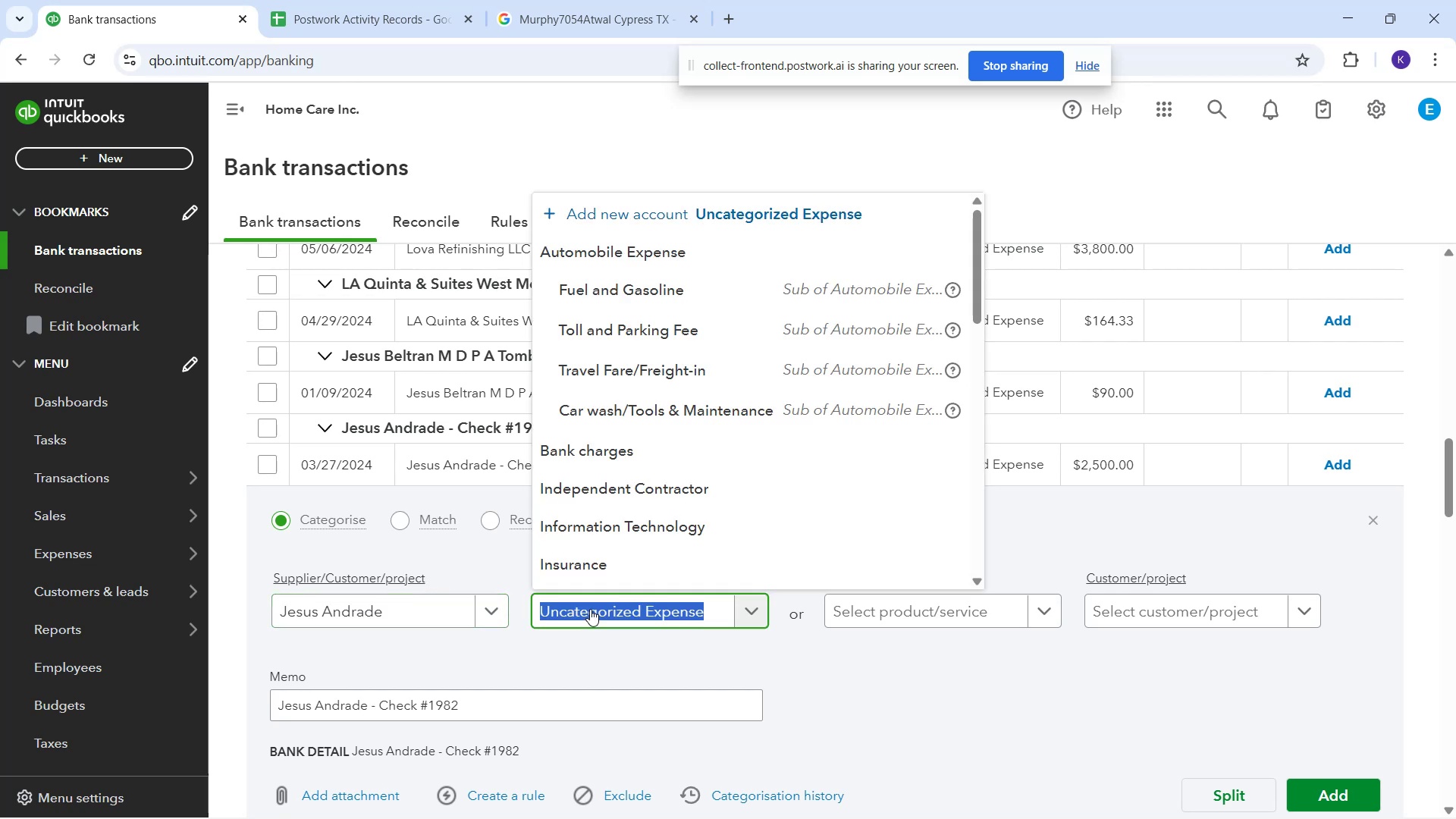 
type(la)
 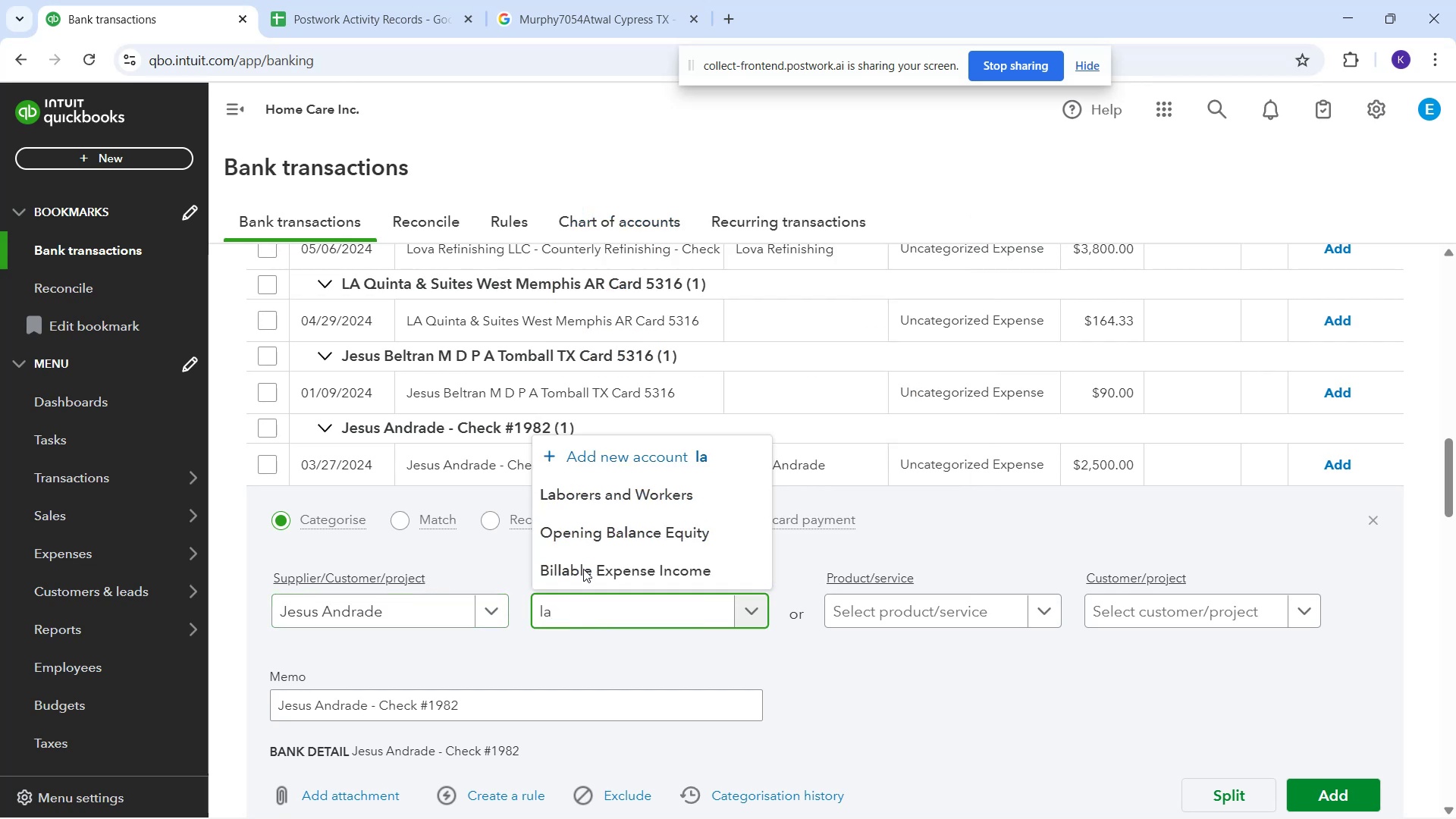 
left_click([617, 495])
 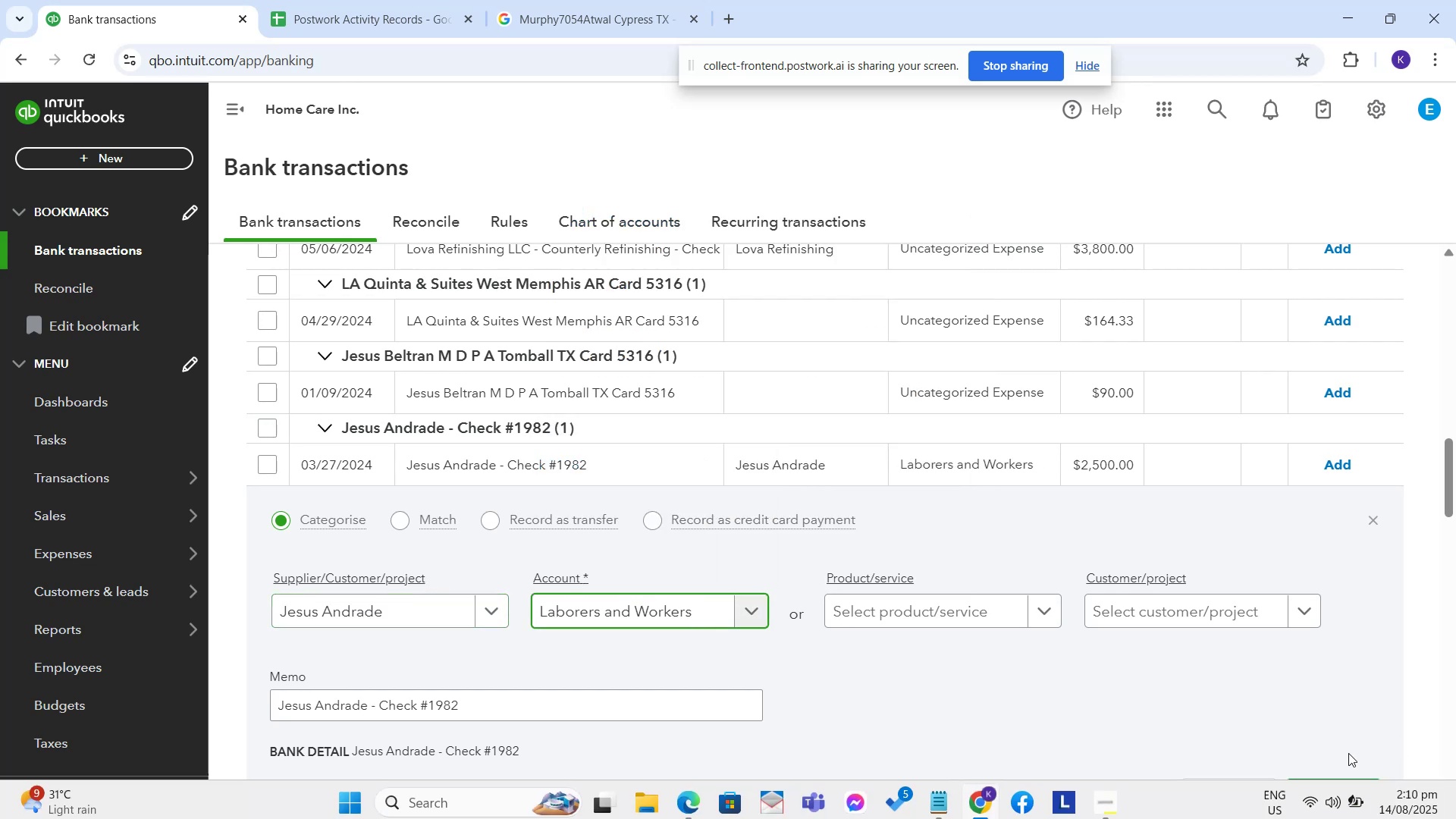 
left_click([1336, 798])
 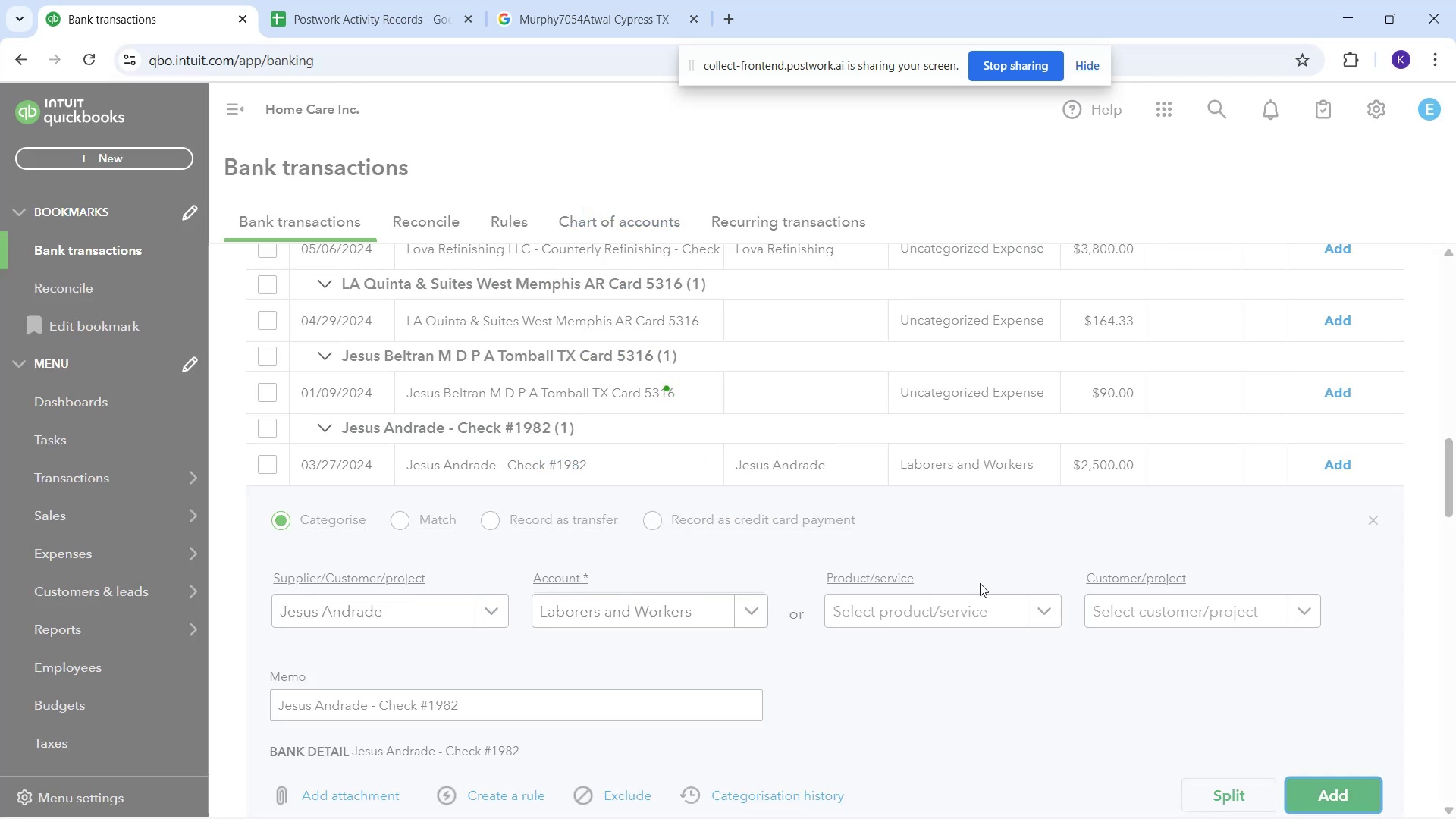 
mouse_move([650, 497])
 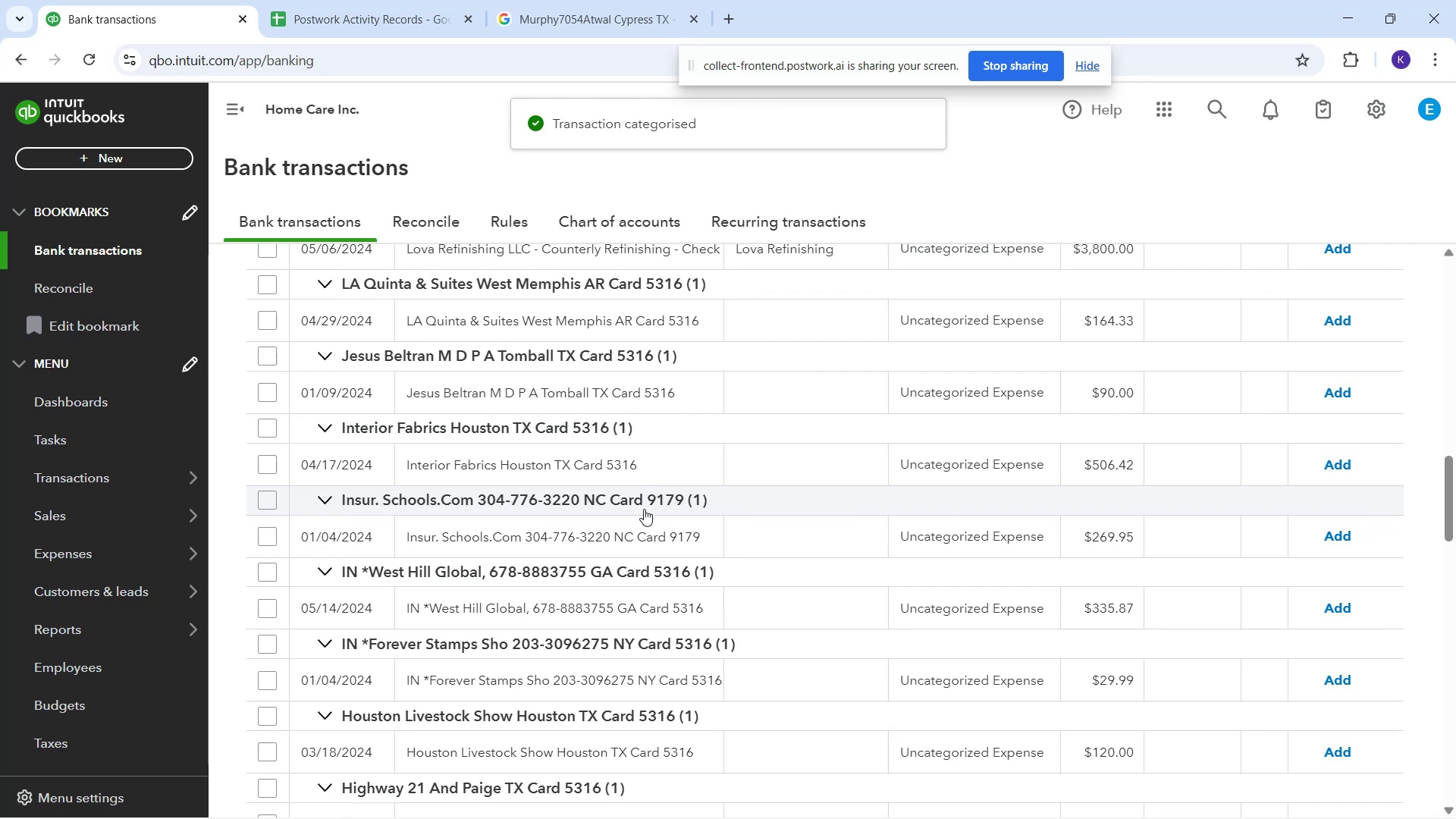 
scroll: coordinate [607, 556], scroll_direction: down, amount: 6.0
 